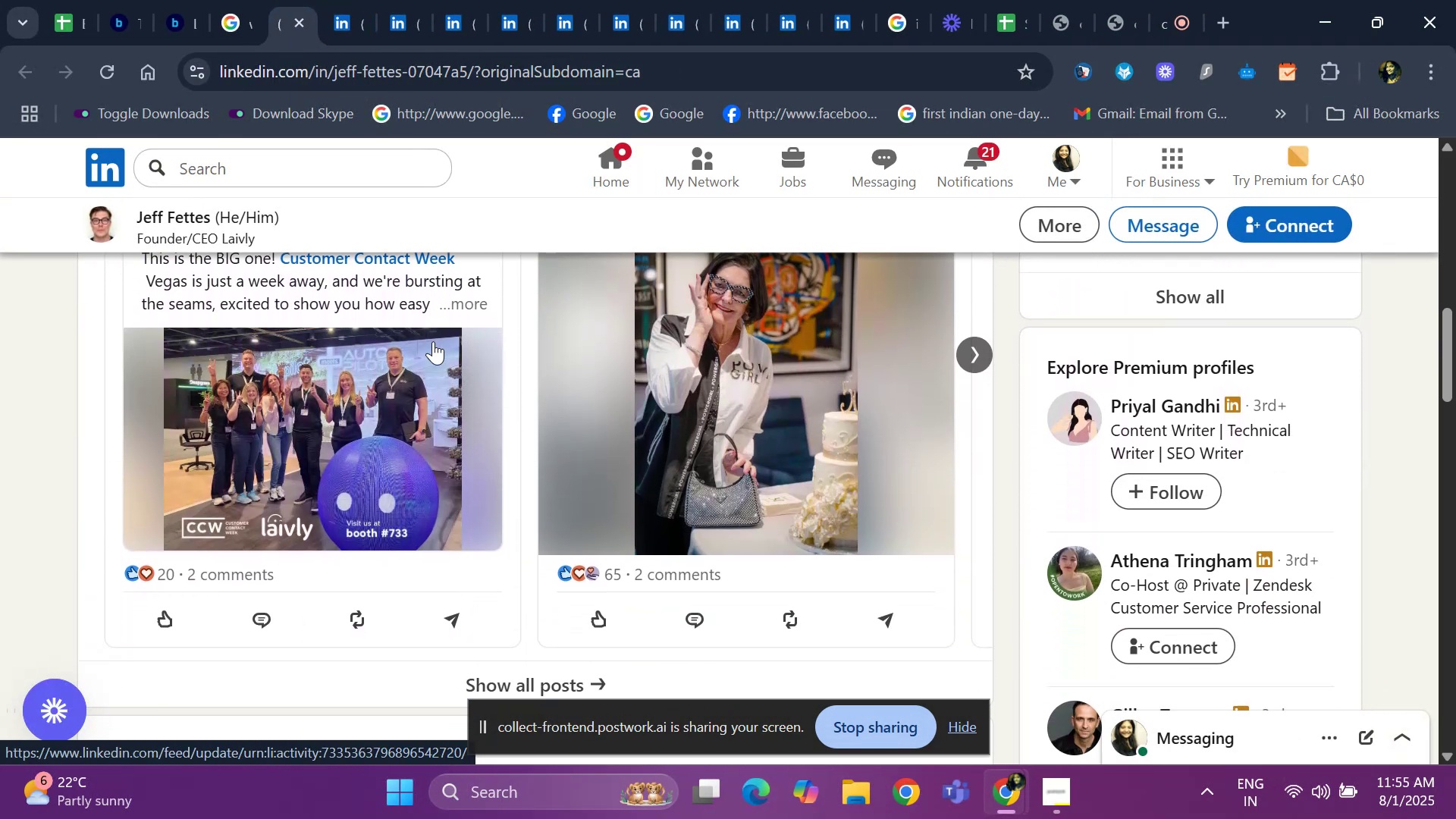 
key(ArrowDown)
 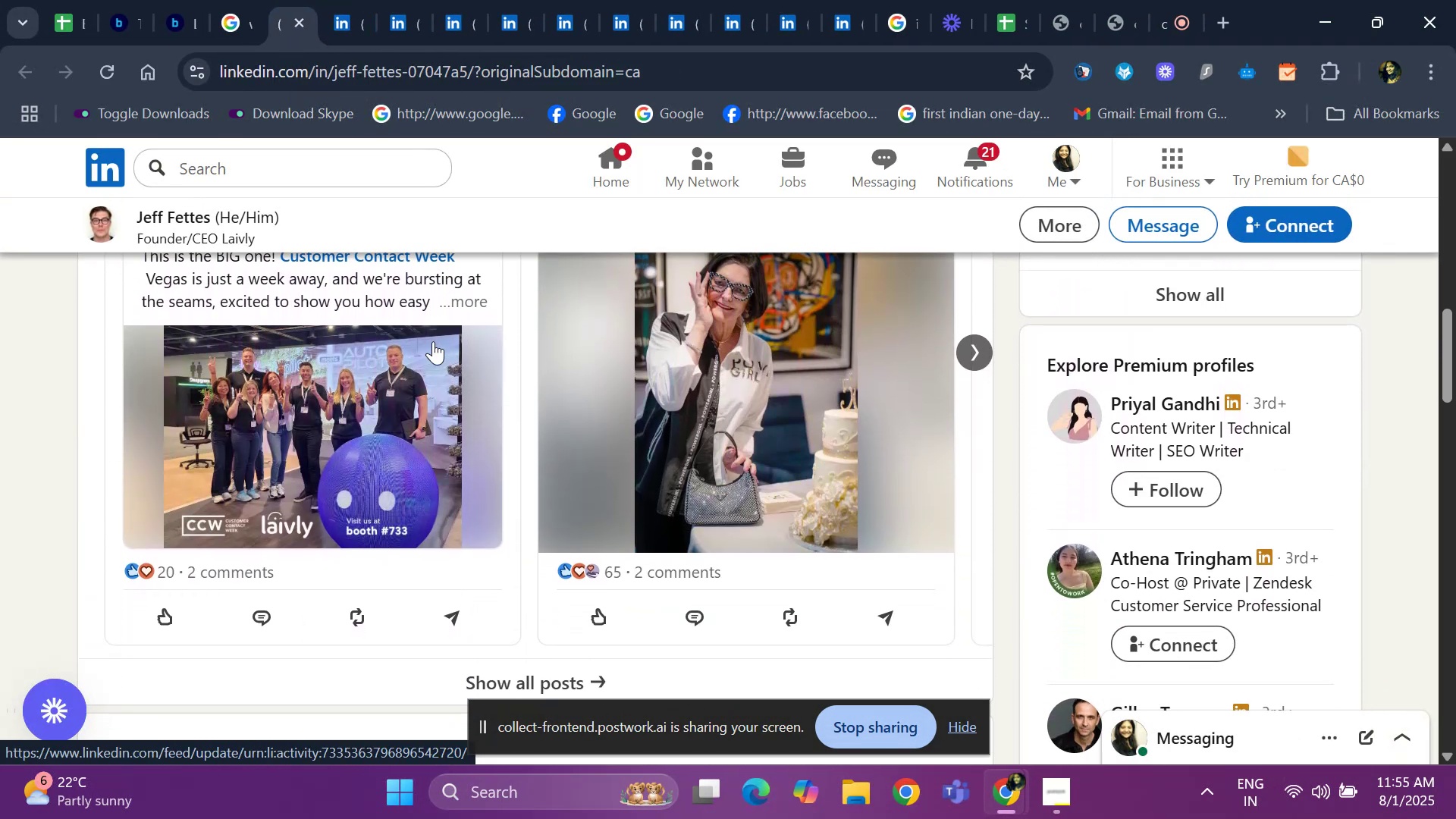 
key(ArrowDown)
 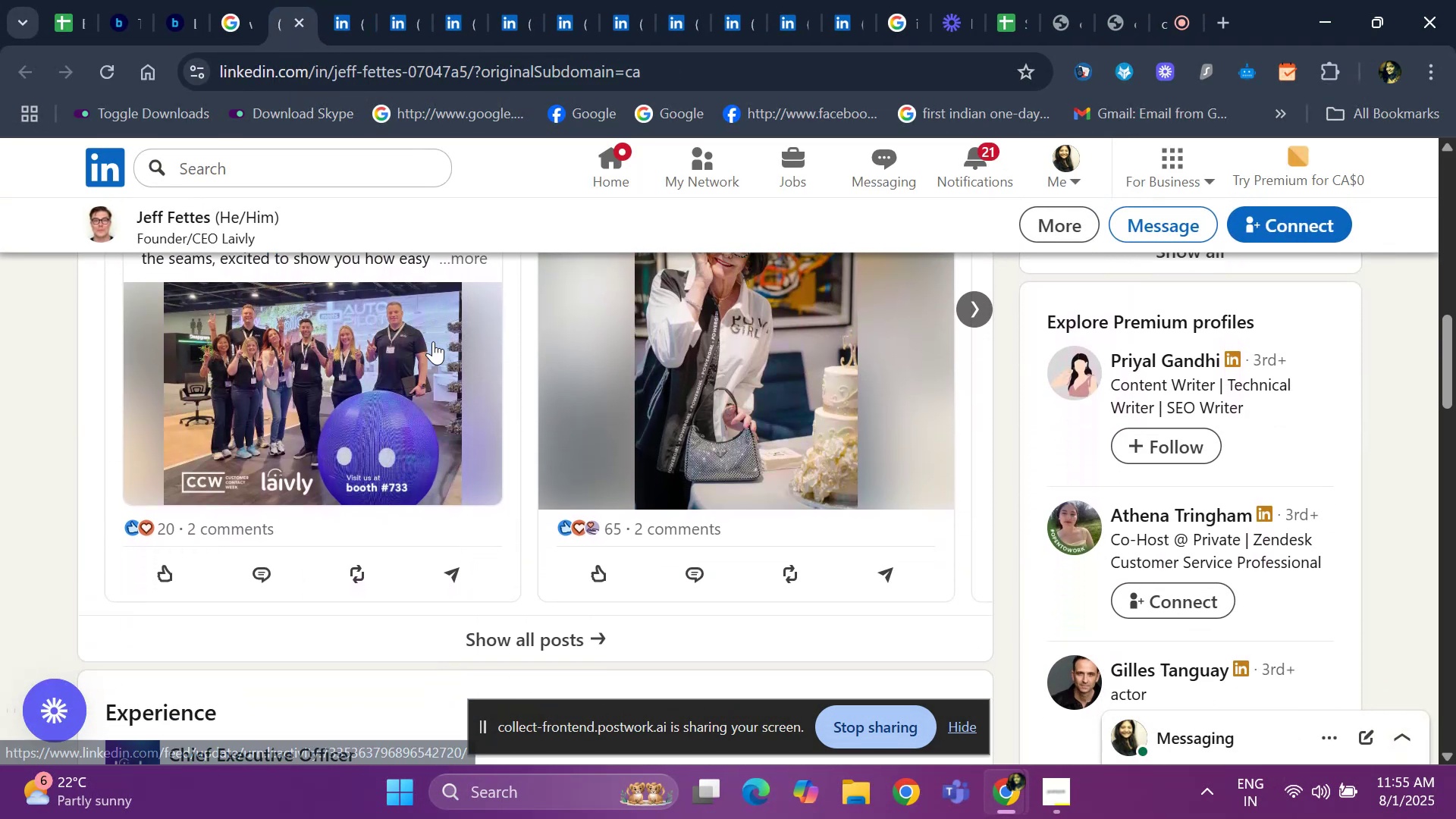 
key(ArrowDown)
 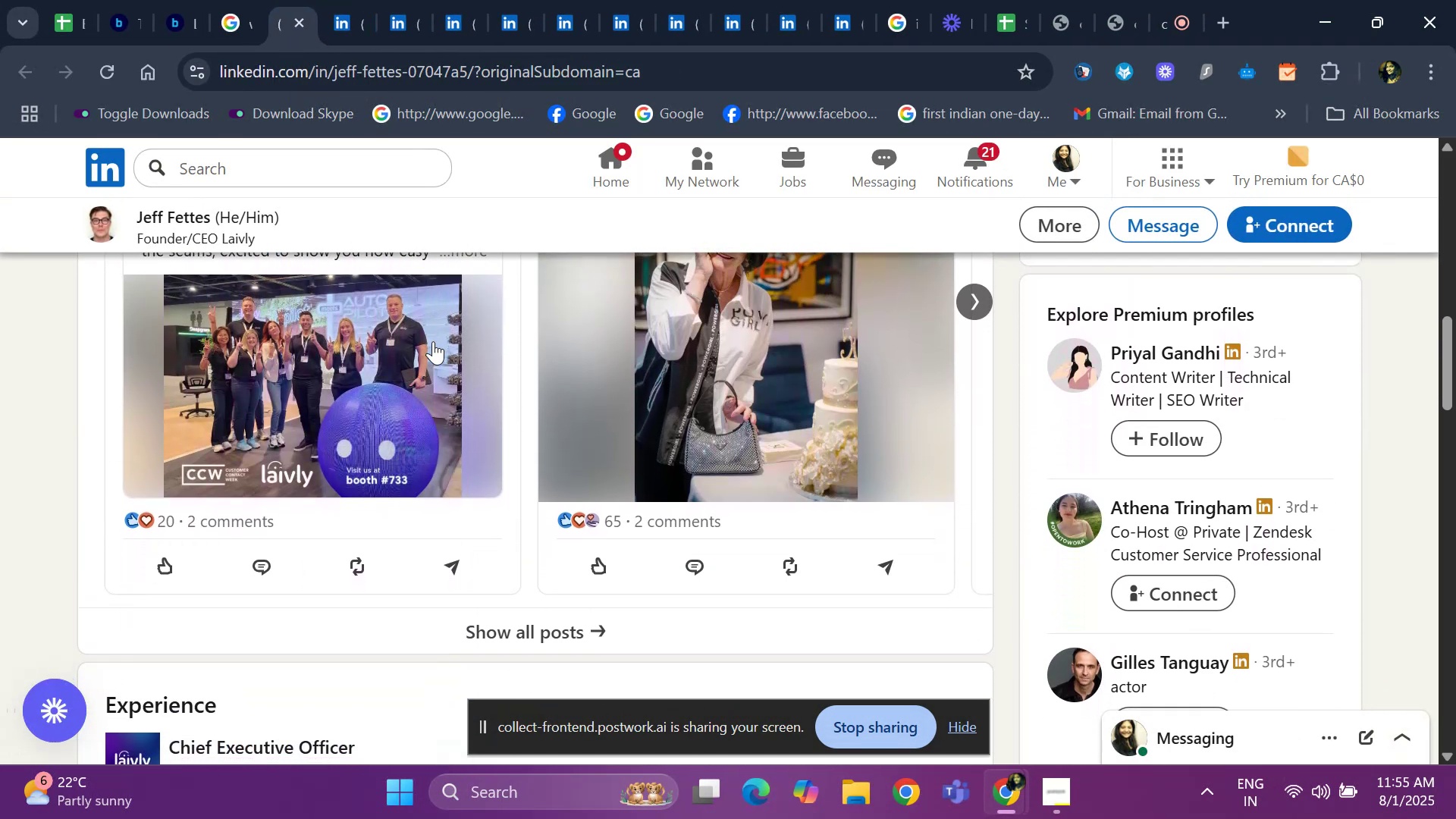 
key(ArrowDown)
 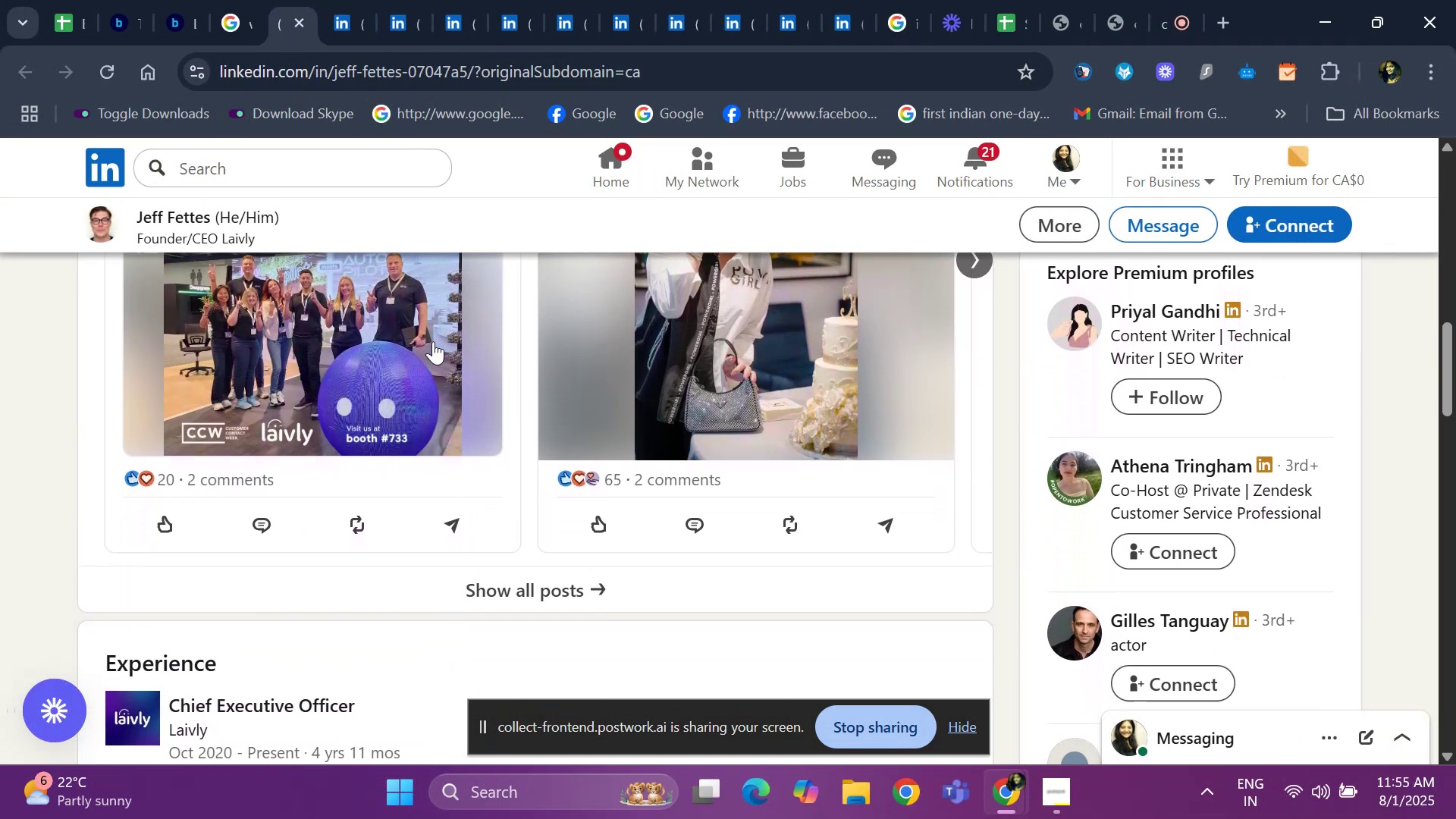 
key(ArrowDown)
 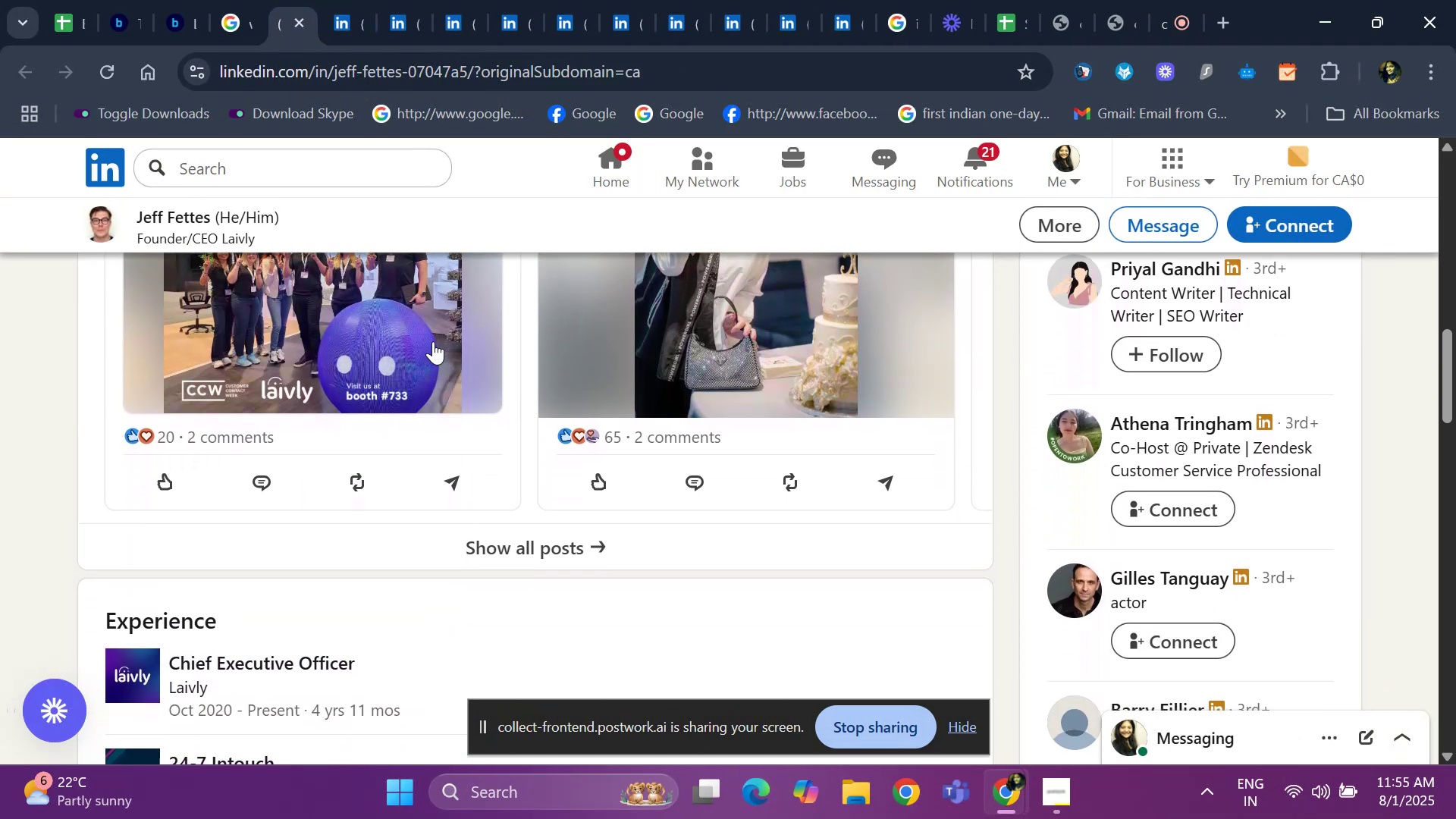 
key(ArrowDown)
 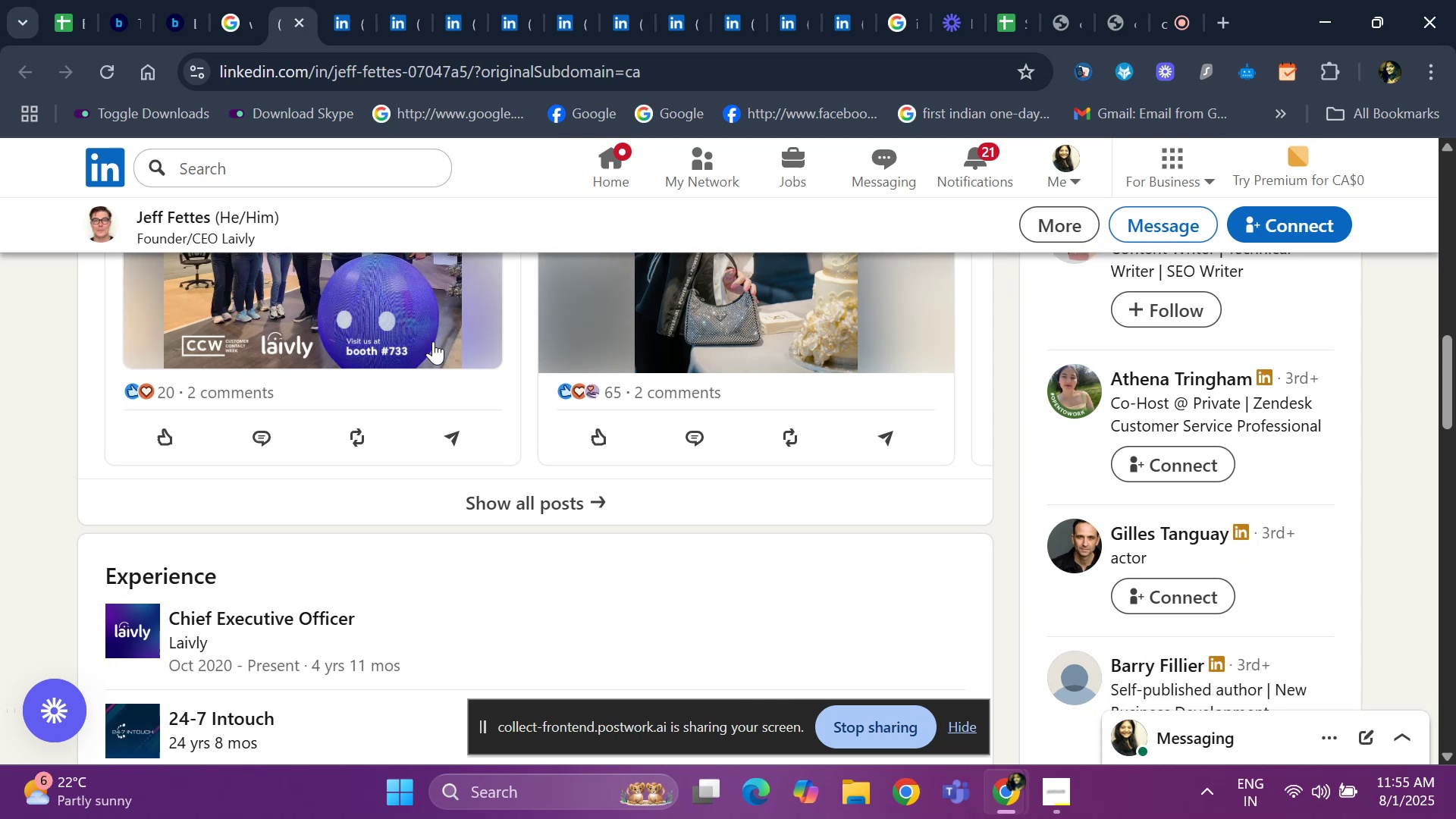 
key(ArrowDown)
 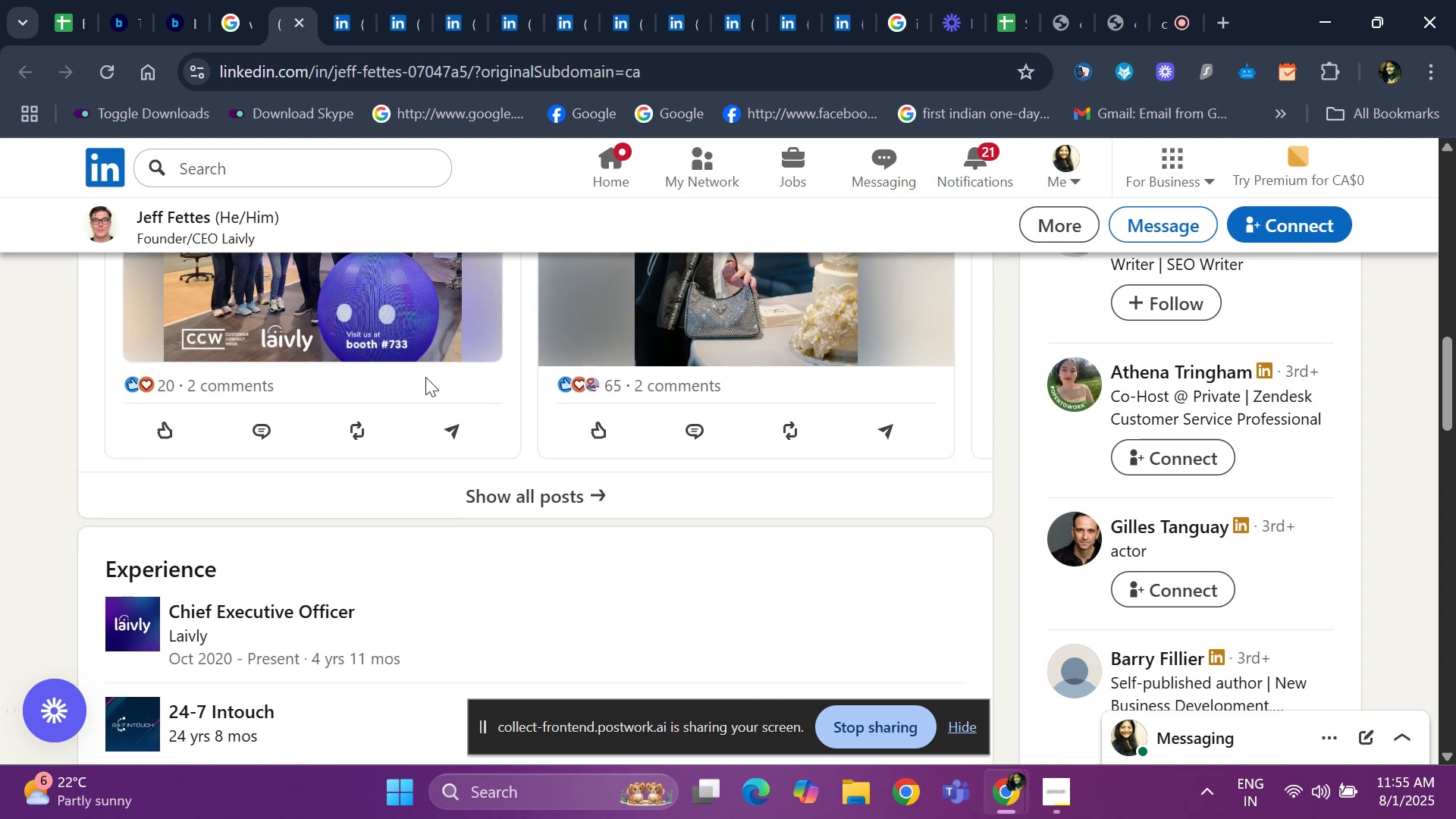 
key(ArrowDown)
 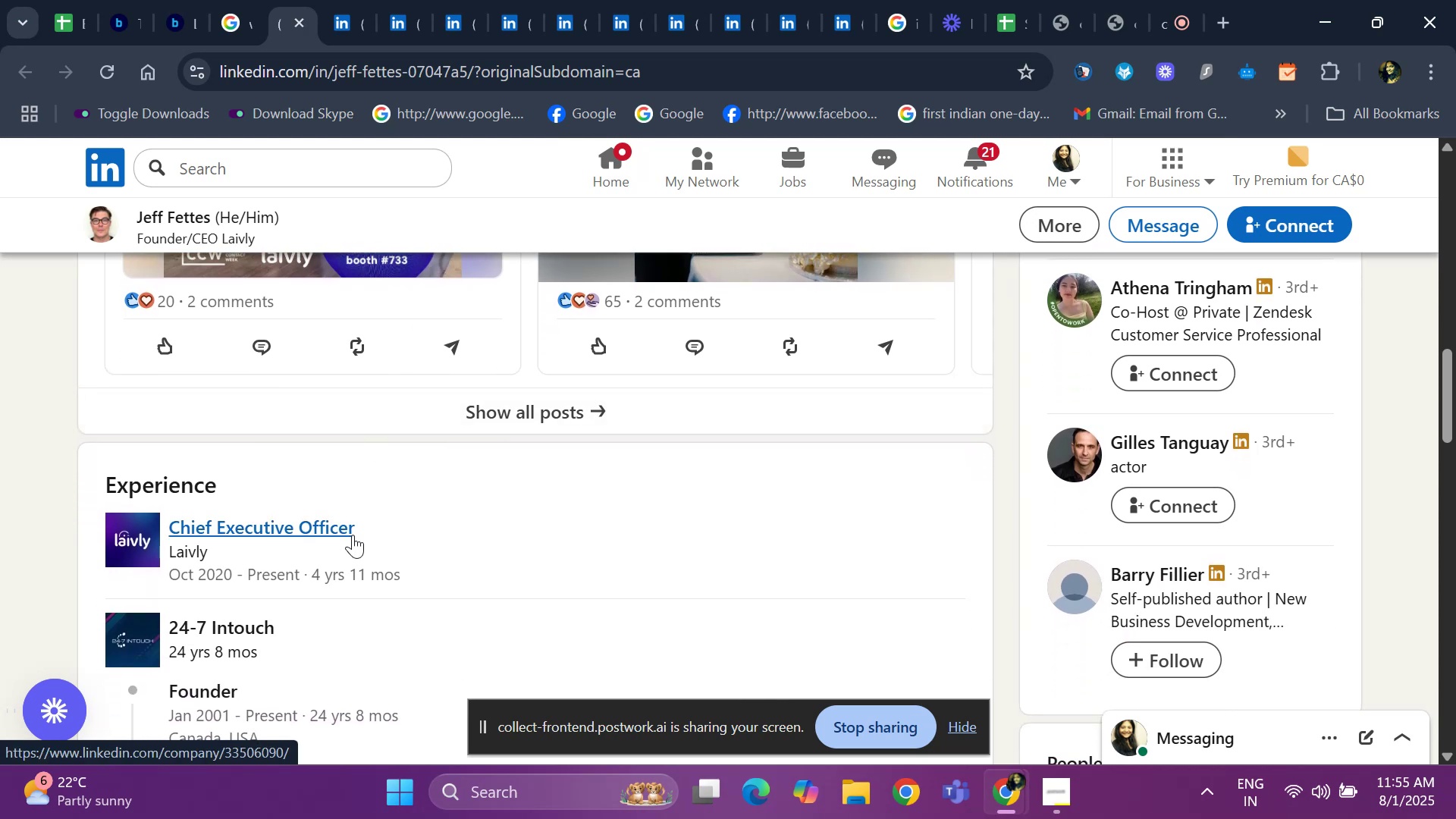 
right_click([353, 535])
 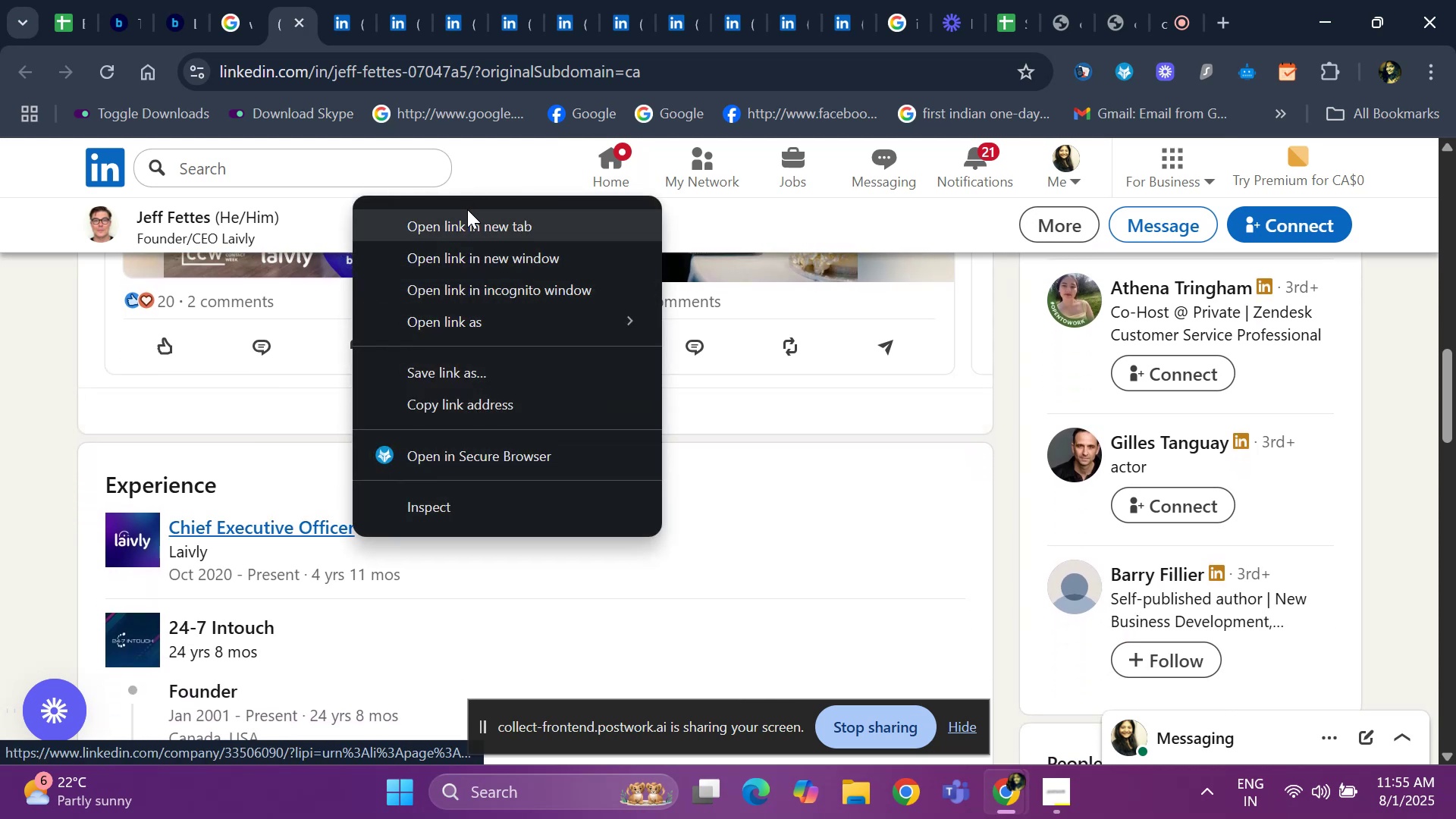 
left_click([467, 220])
 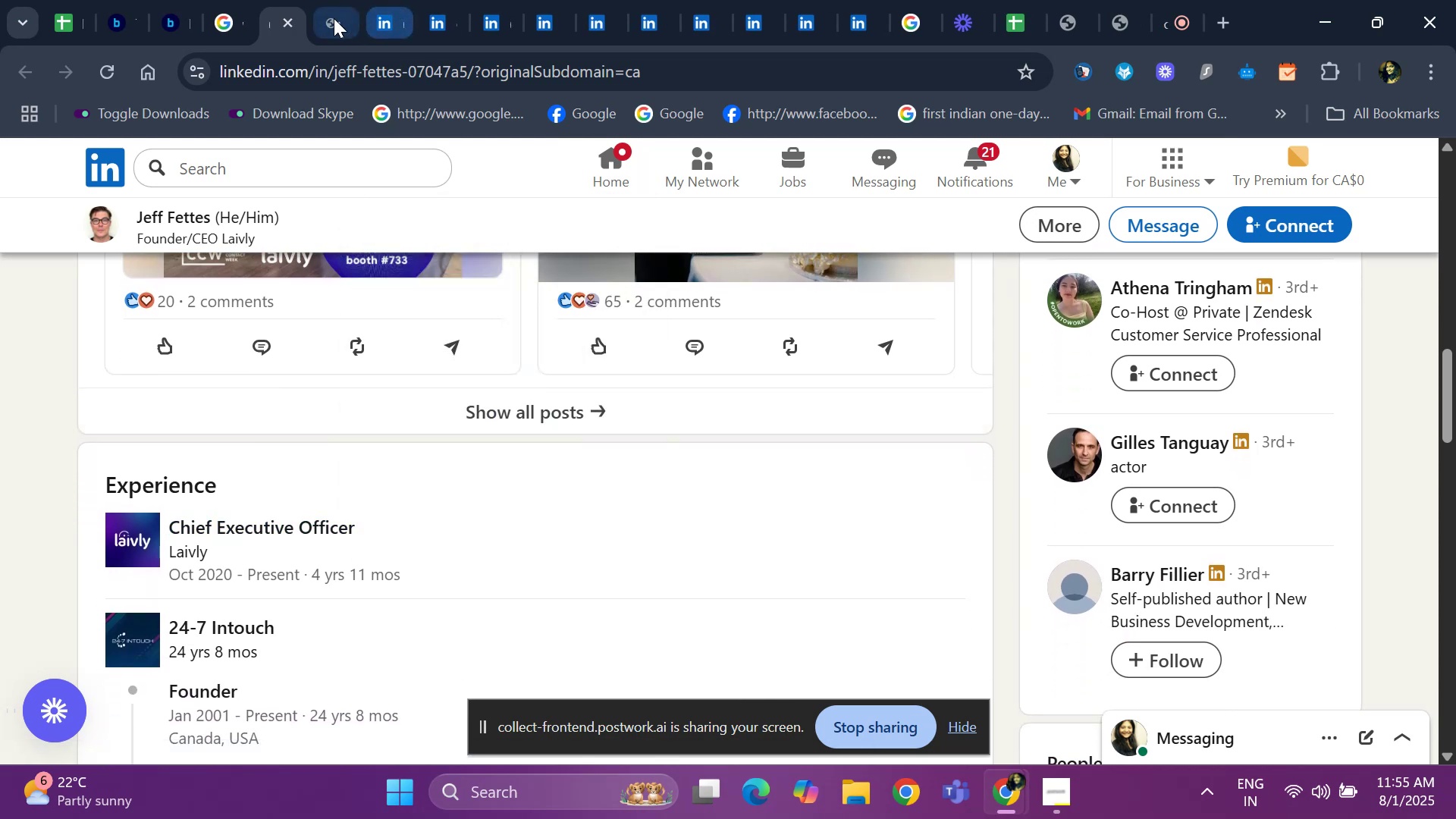 
left_click([328, 19])
 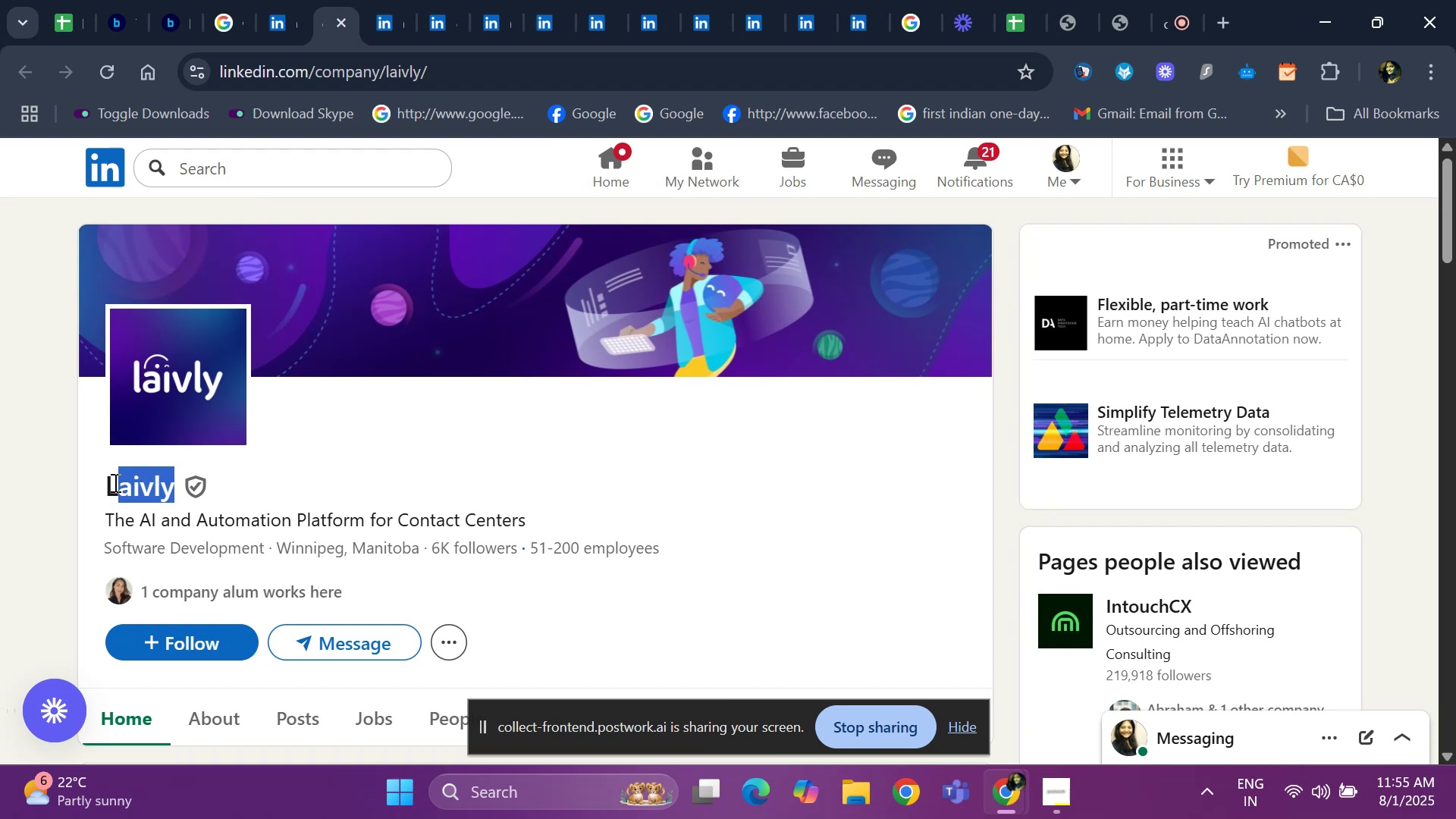 
wait(6.13)
 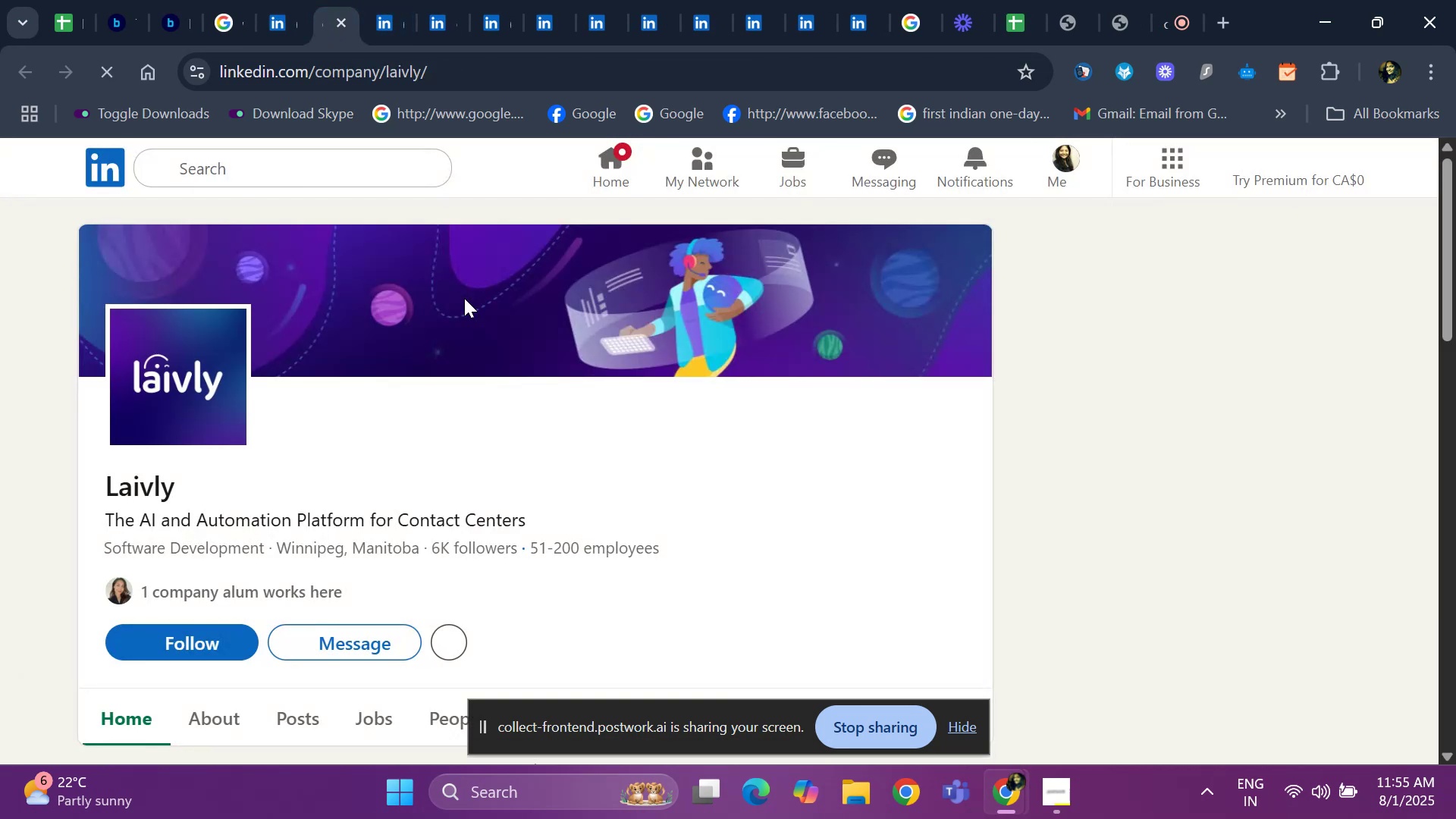 
left_click([96, 484])
 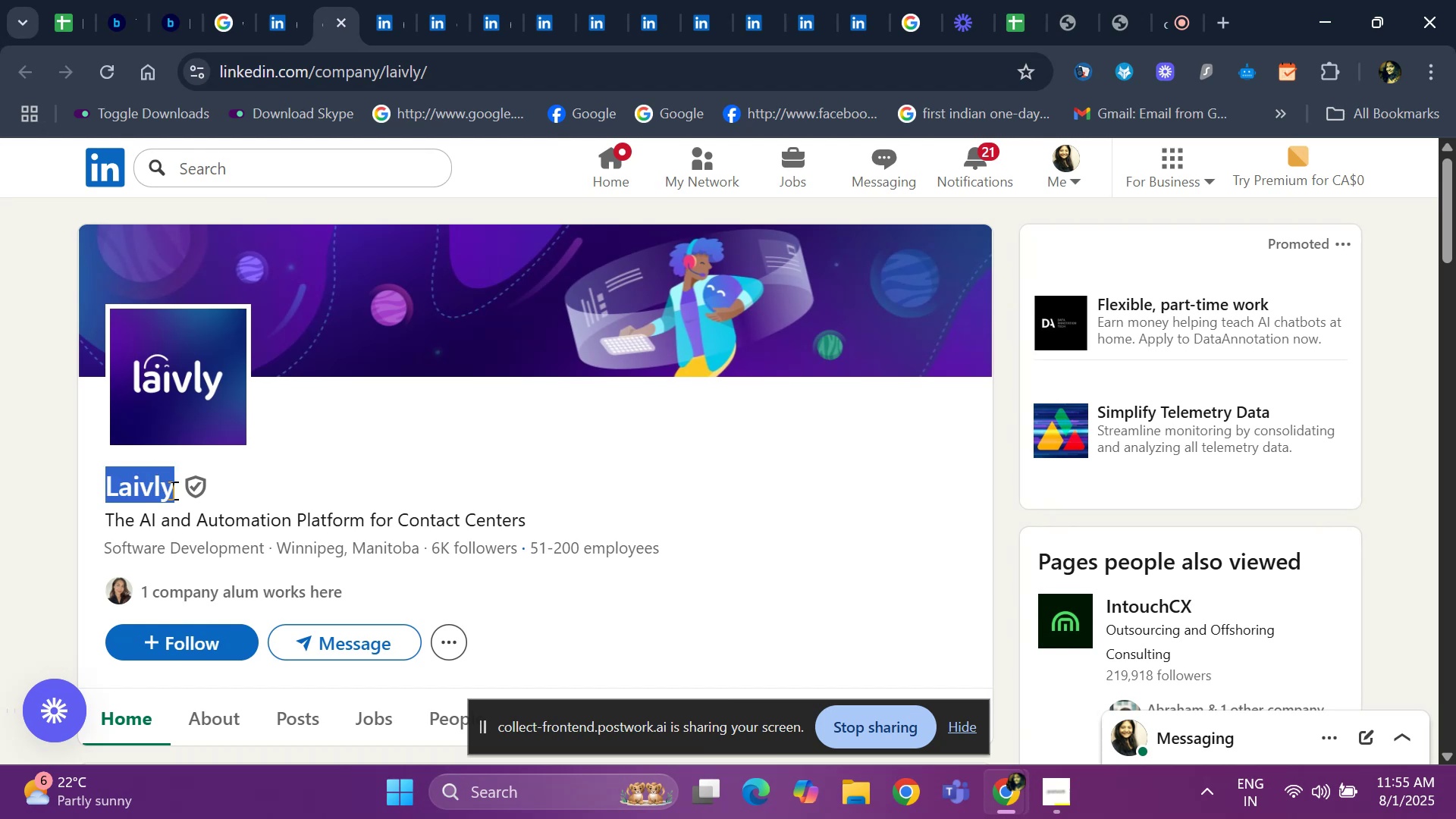 
key(Control+C)
 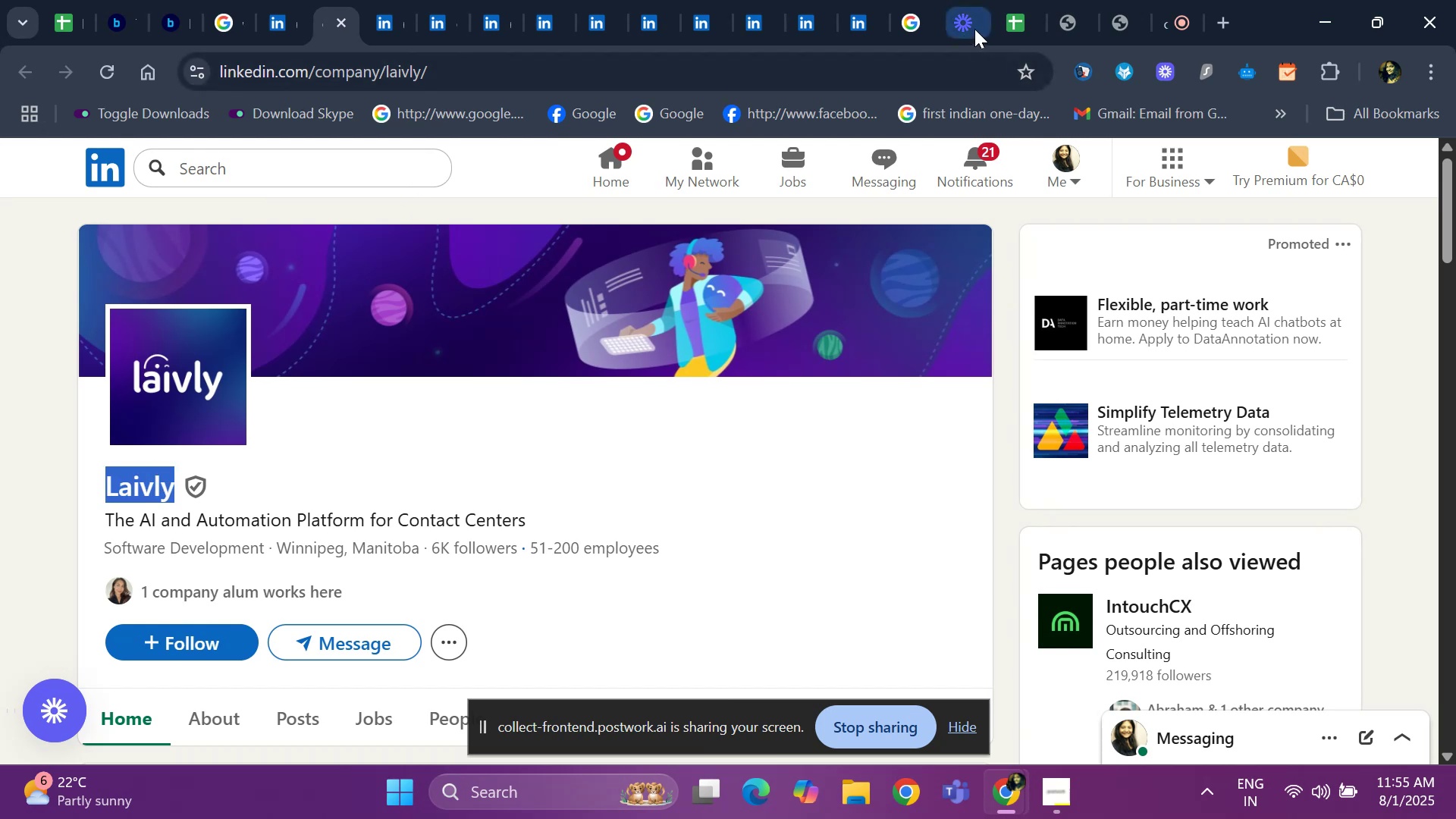 
left_click([914, 23])
 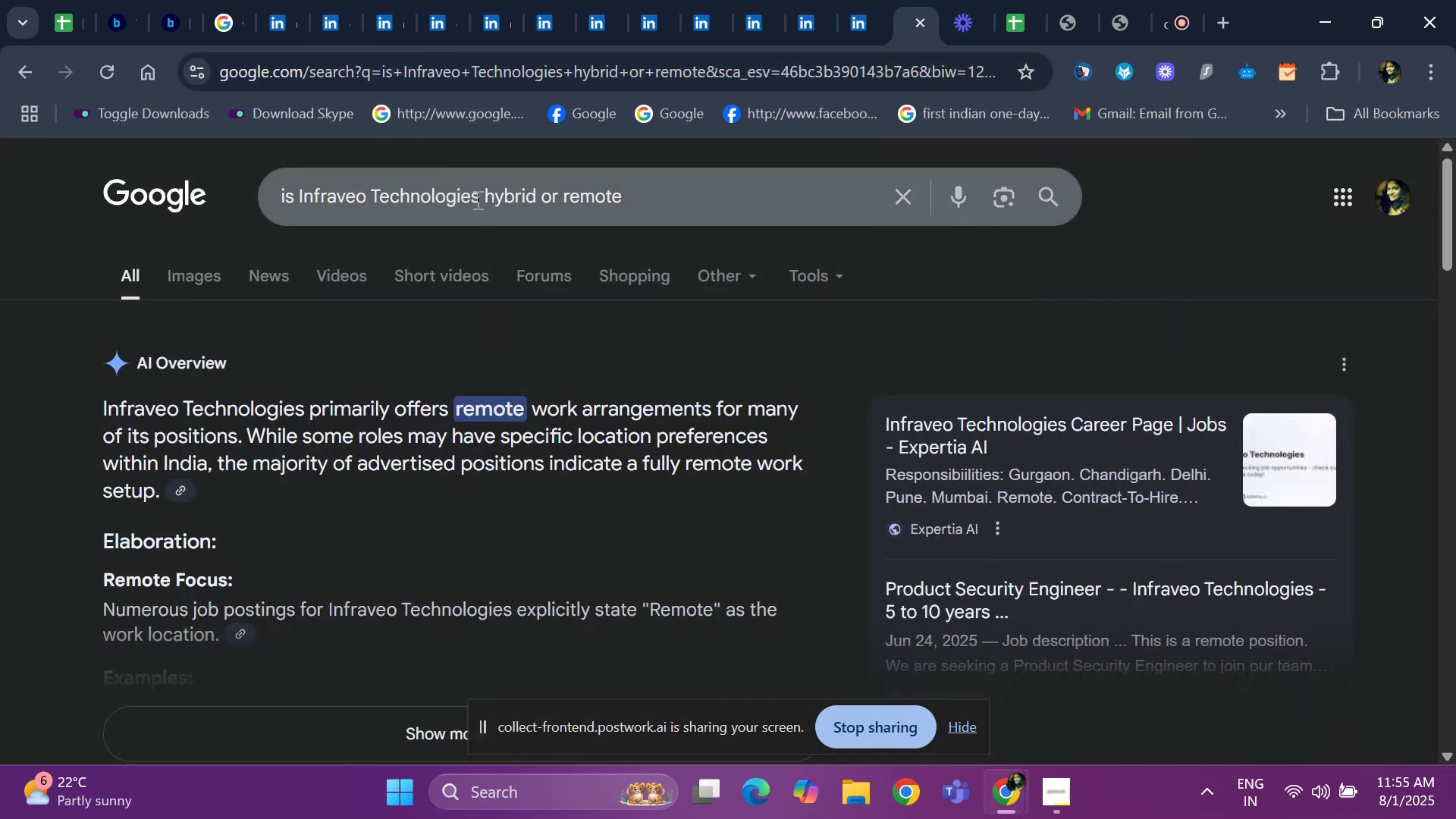 
left_click([476, 199])
 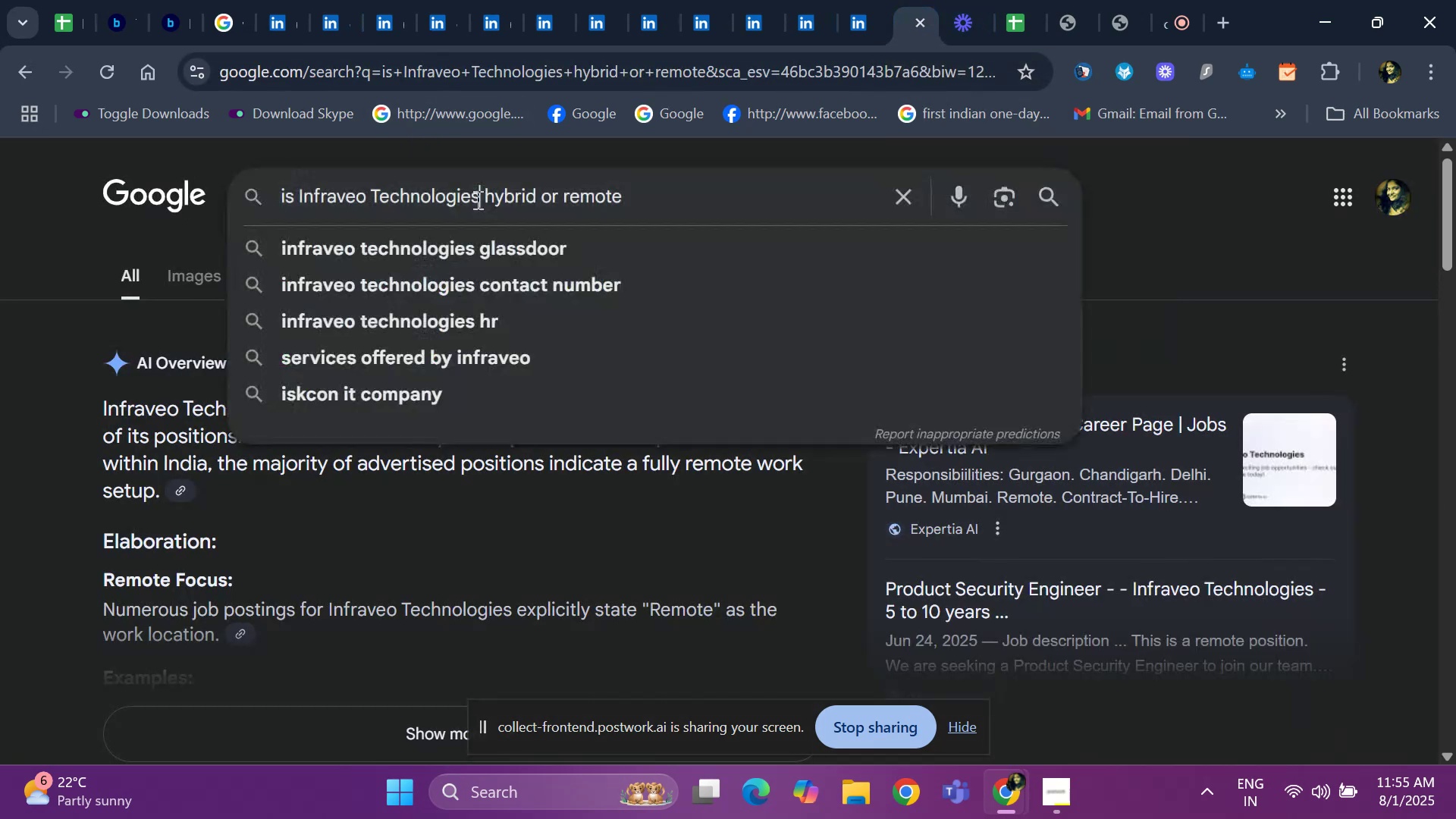 
key(Backspace)
 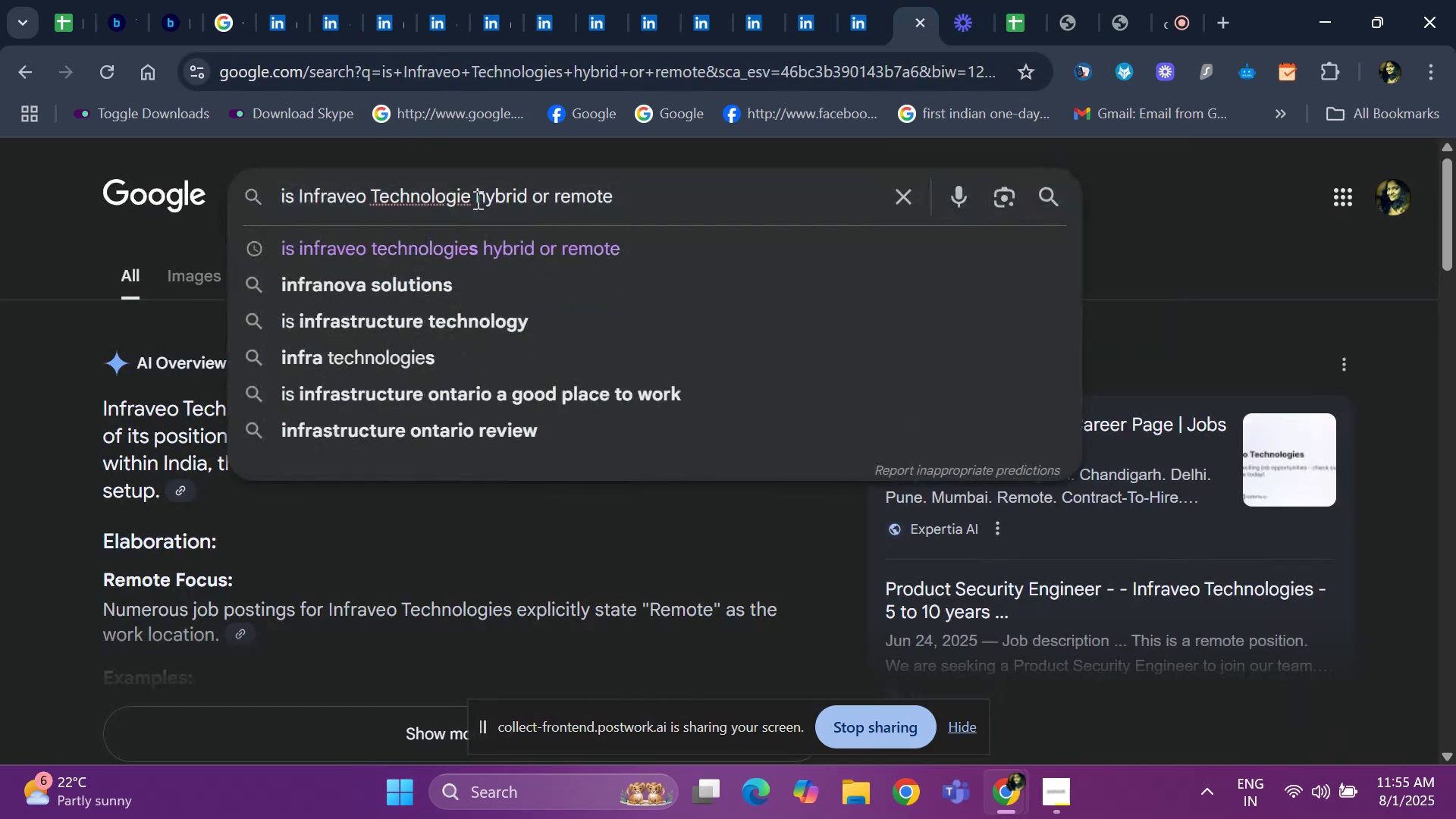 
key(Backspace)
 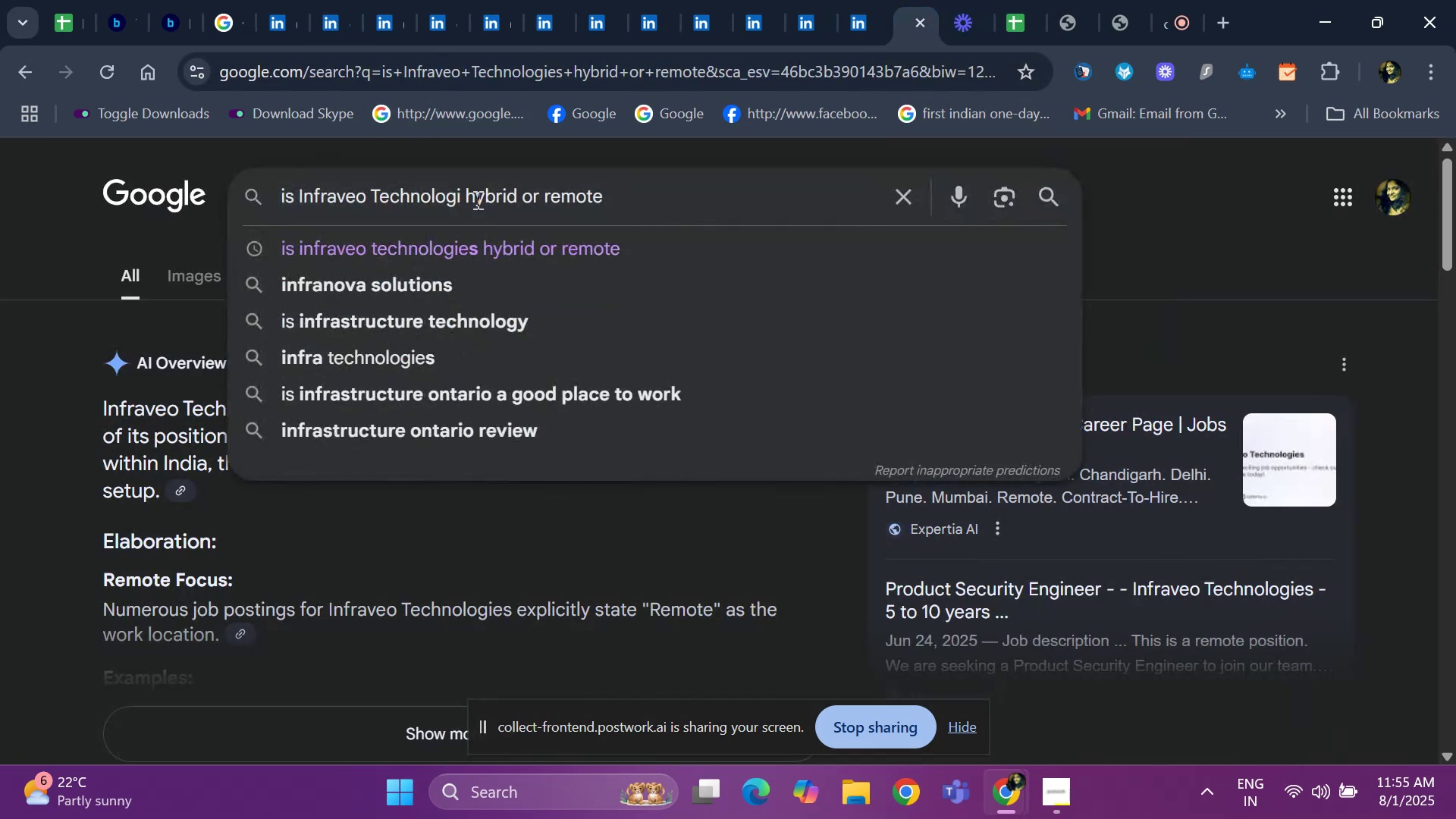 
key(Backspace)
 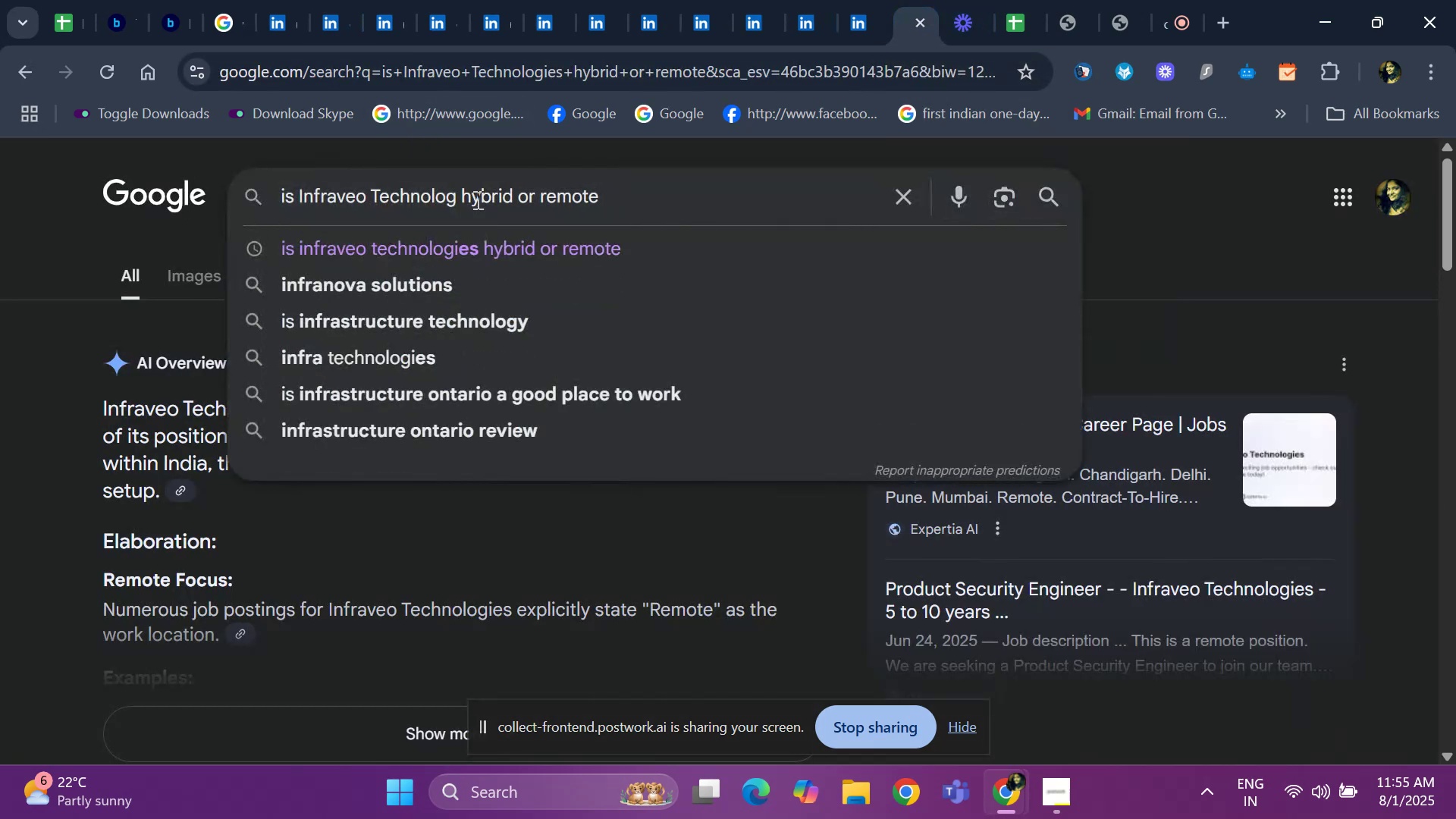 
key(Backspace)
 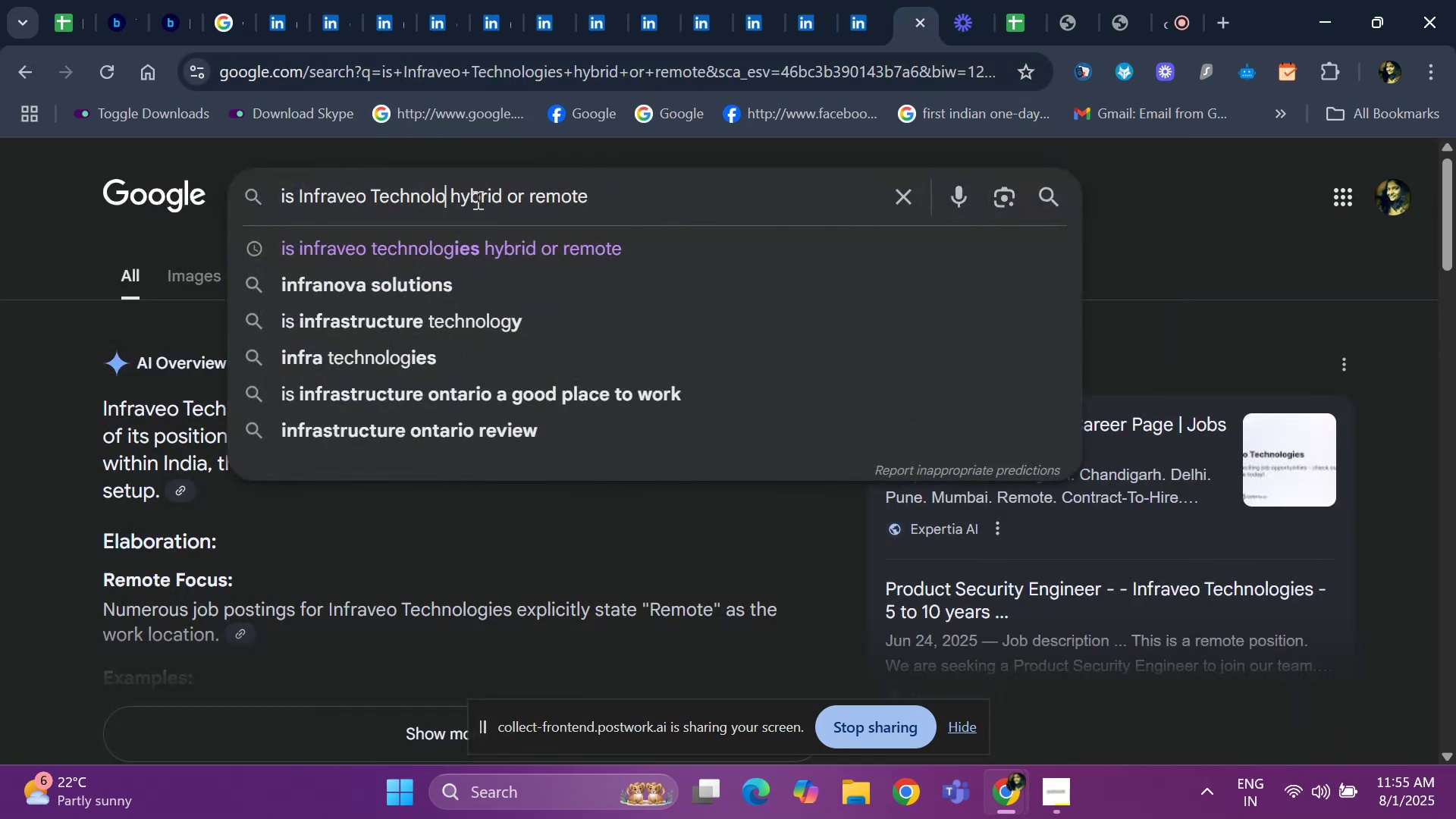 
key(Backspace)
 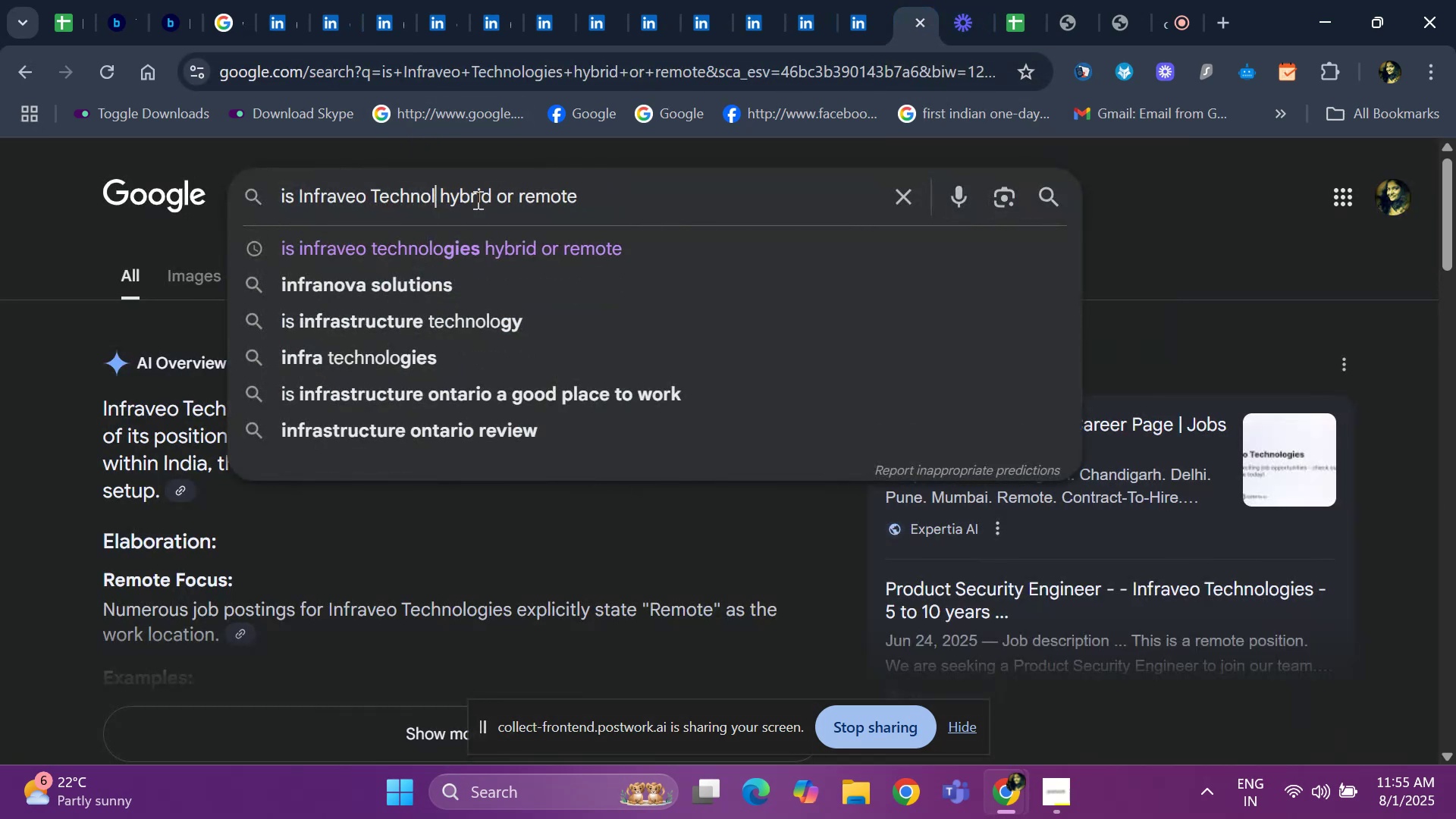 
key(Backspace)
 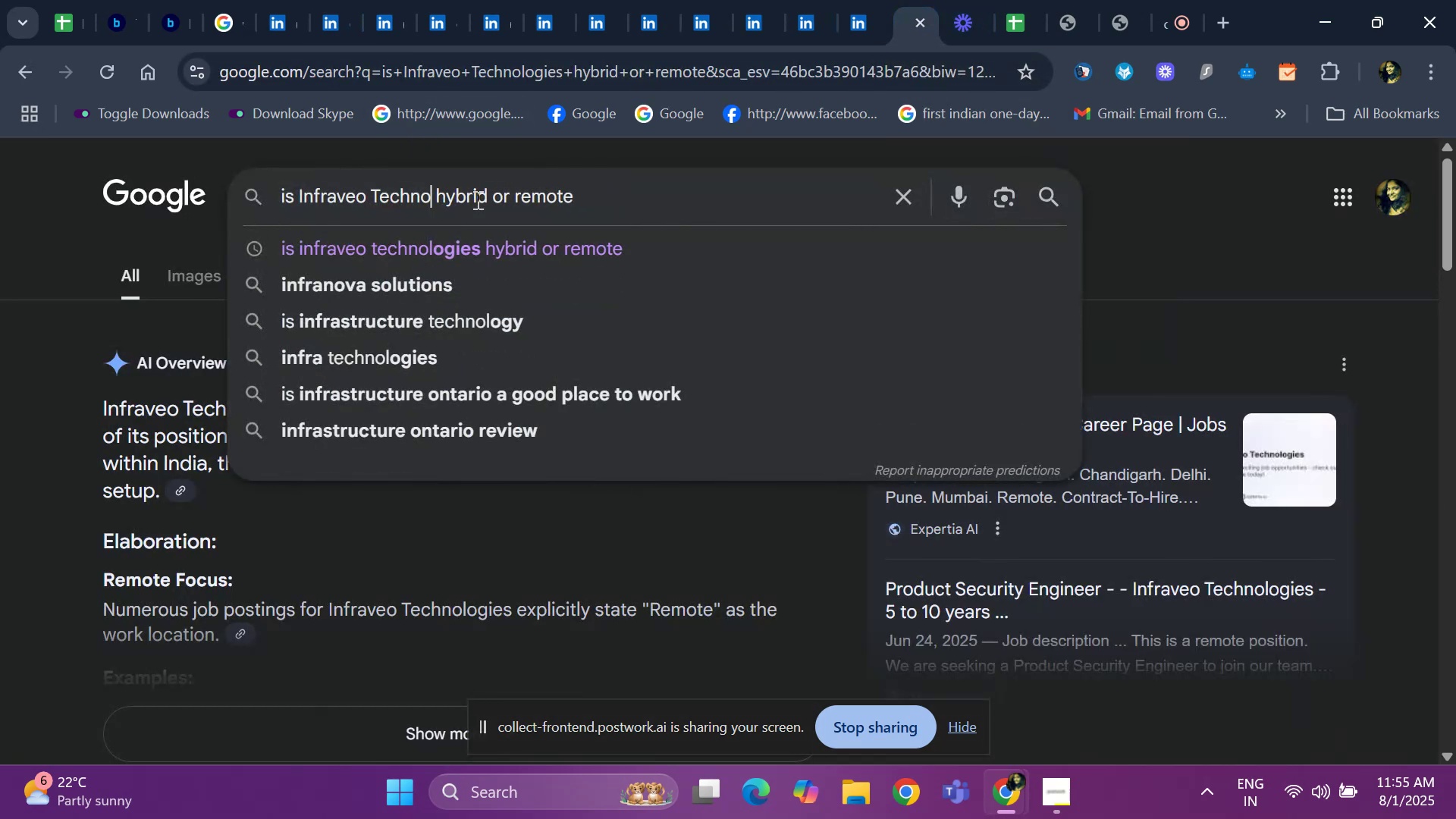 
key(Backspace)
 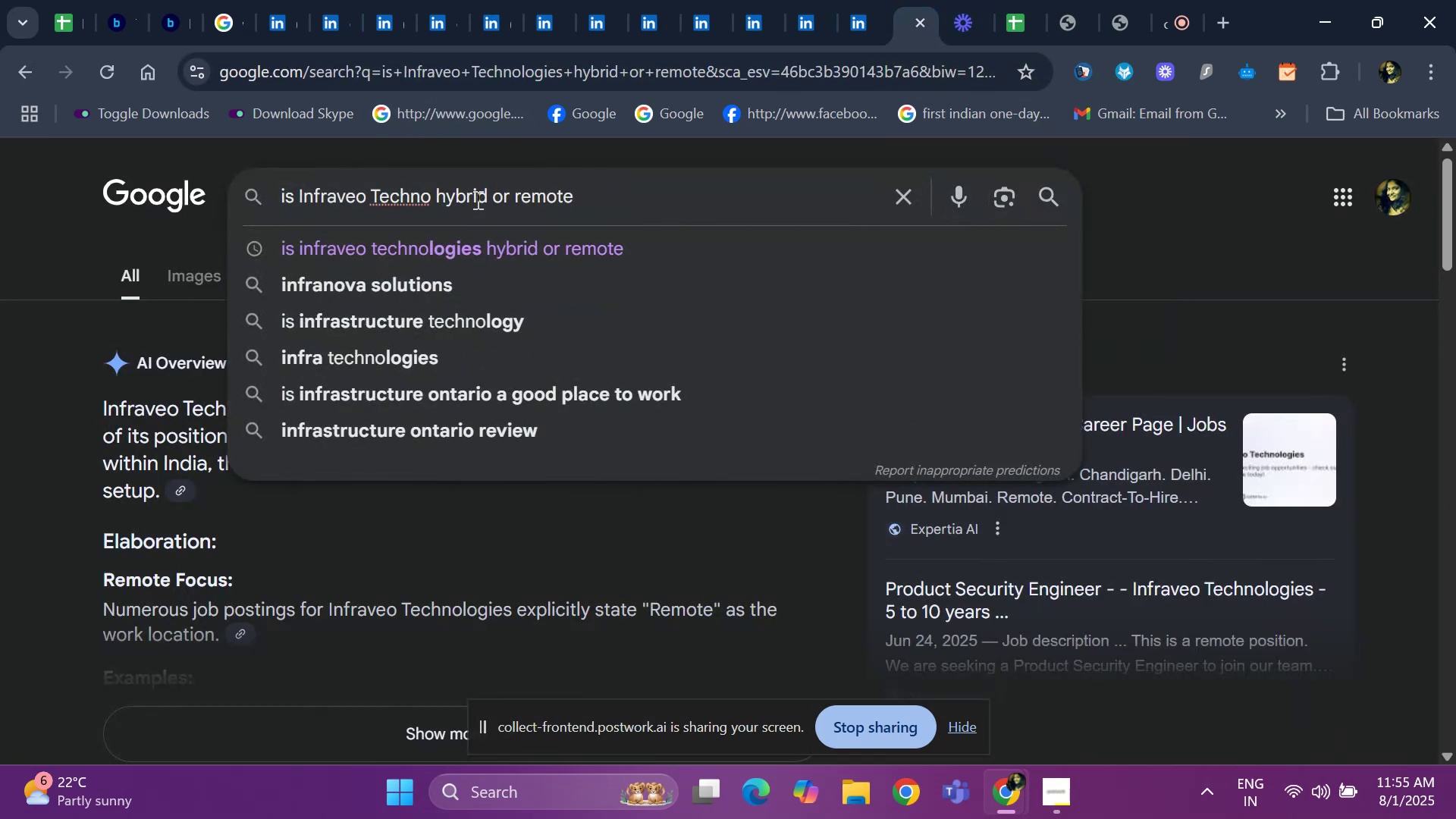 
key(Backspace)
 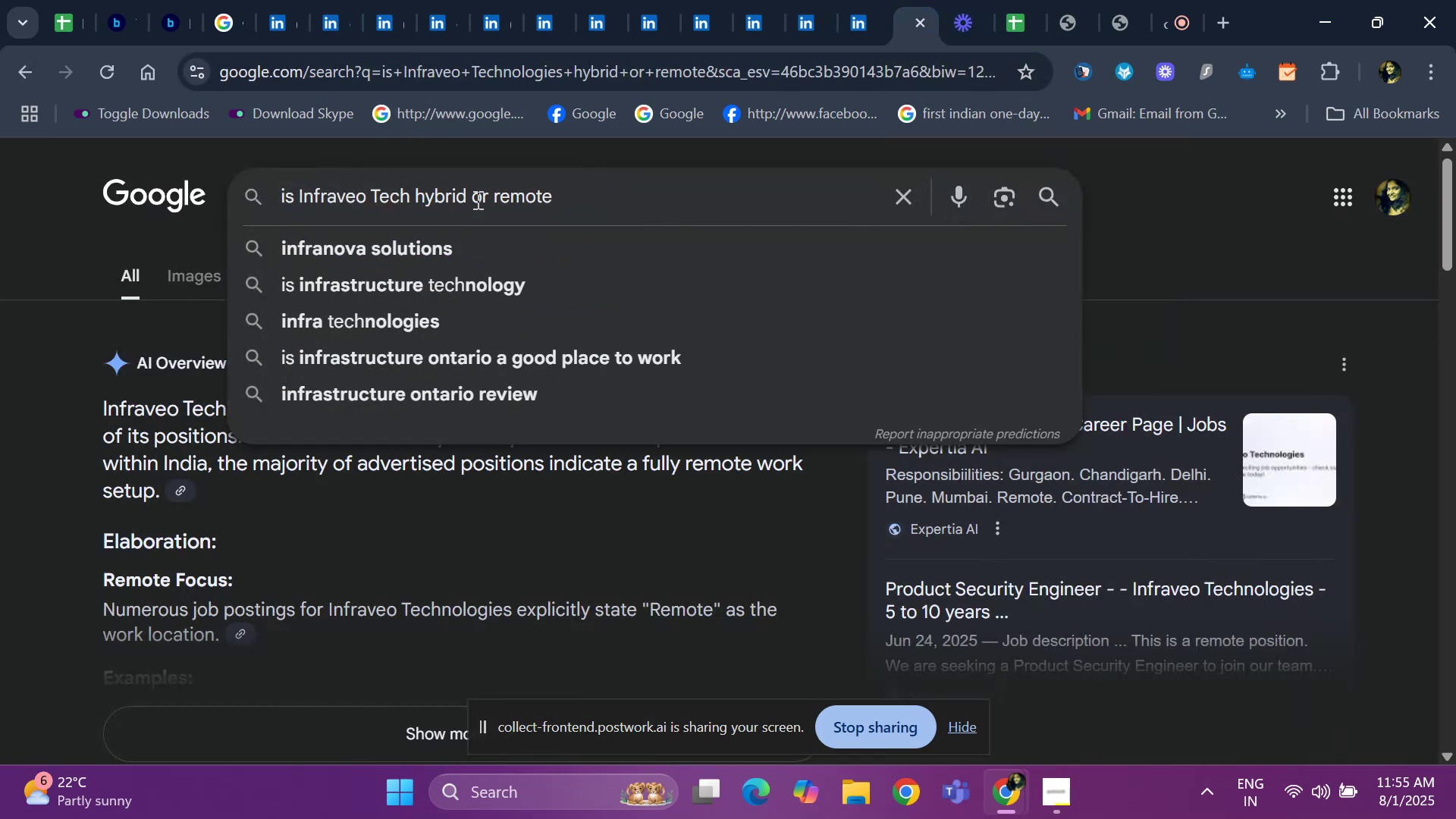 
key(Backspace)
 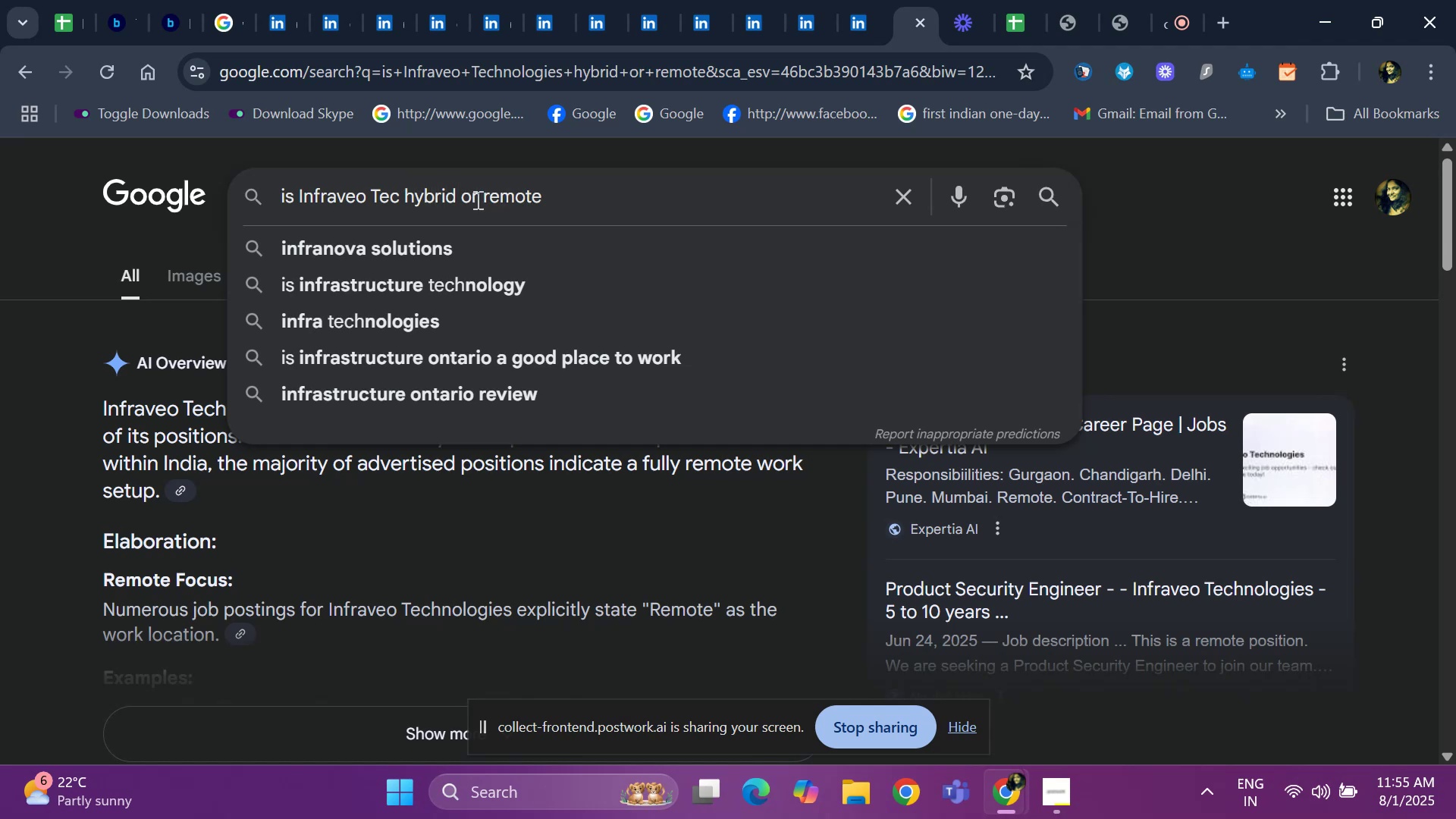 
key(Backspace)
 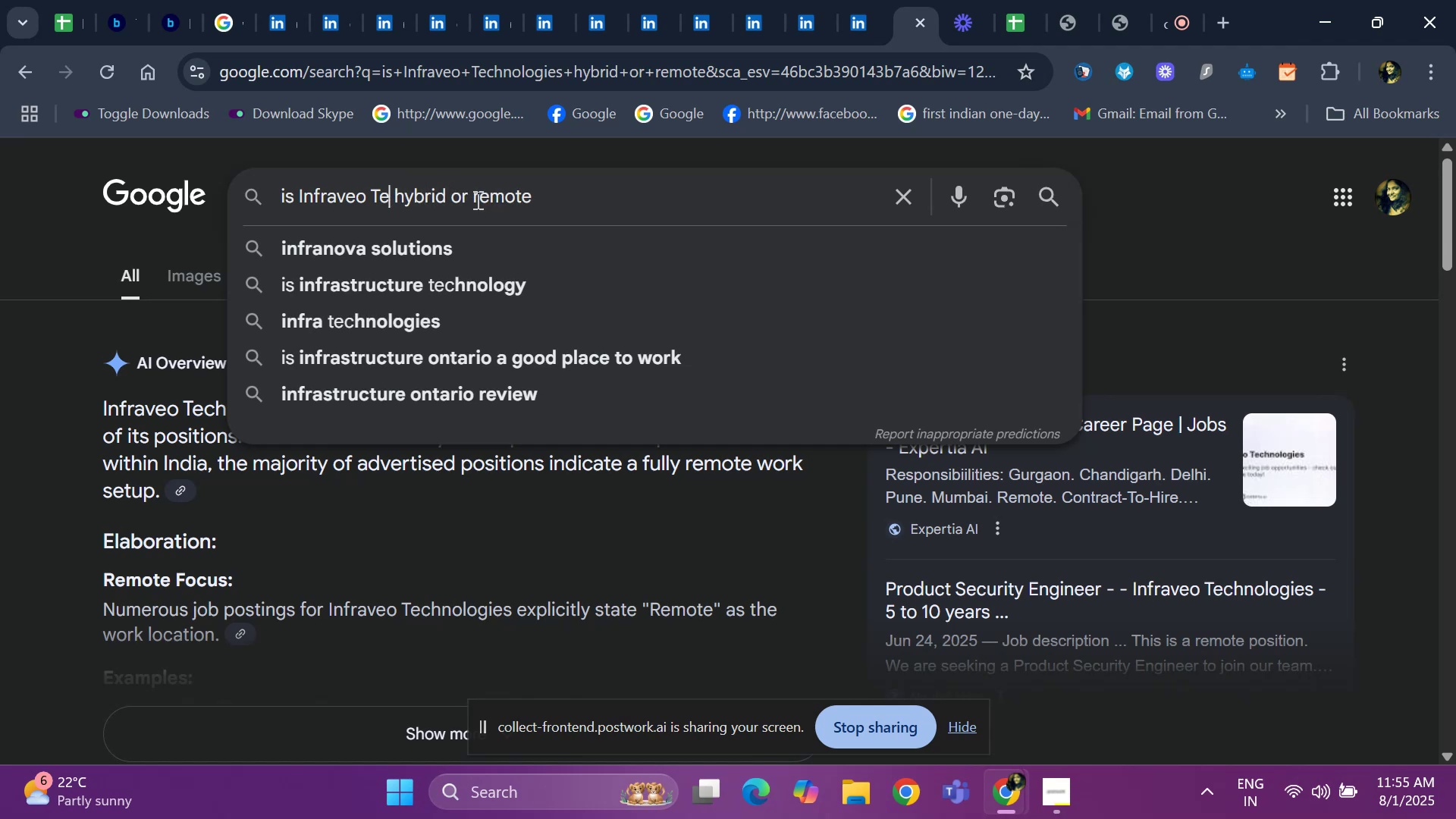 
key(Backspace)
 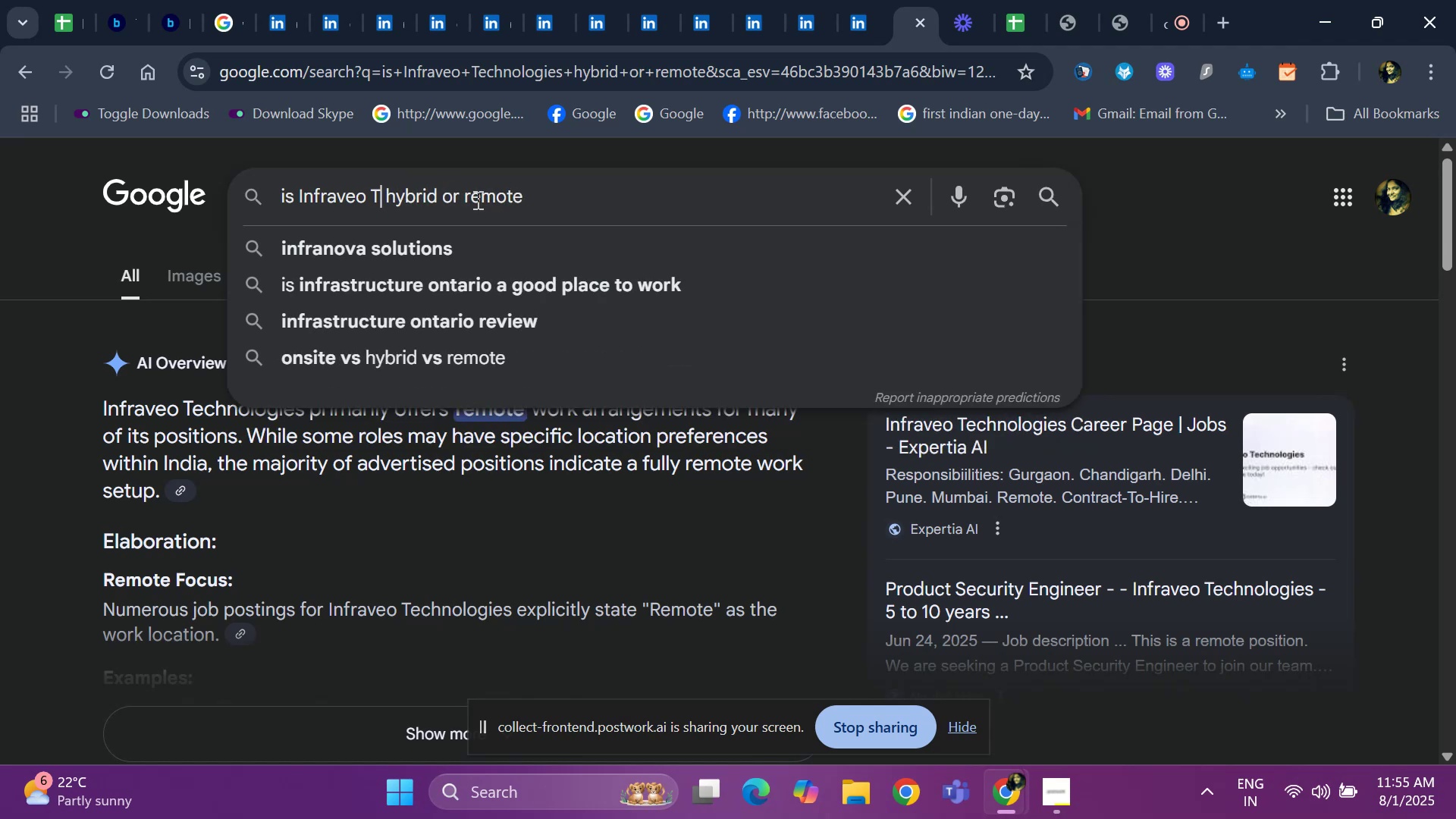 
key(Backspace)
 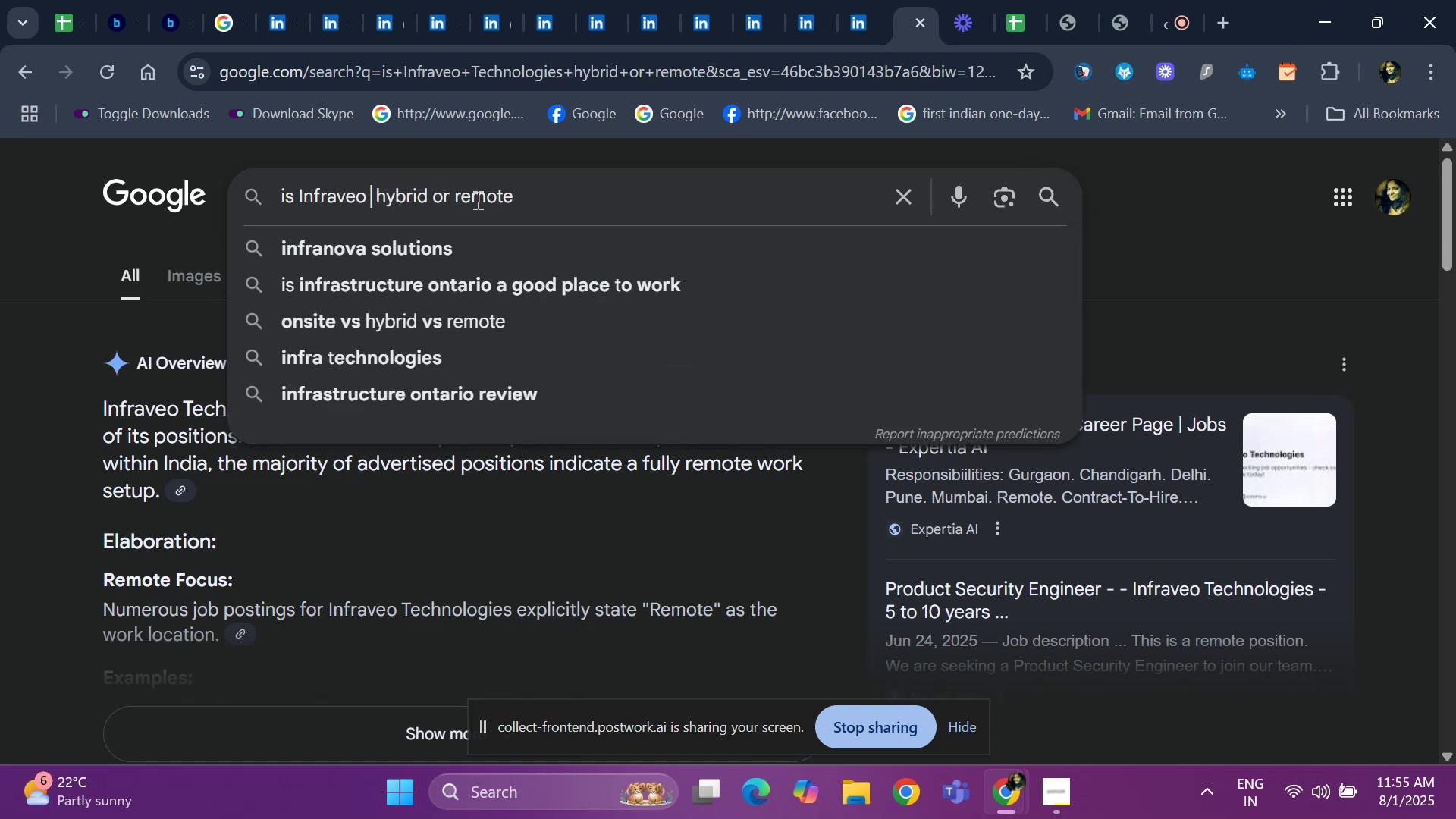 
key(Backspace)
 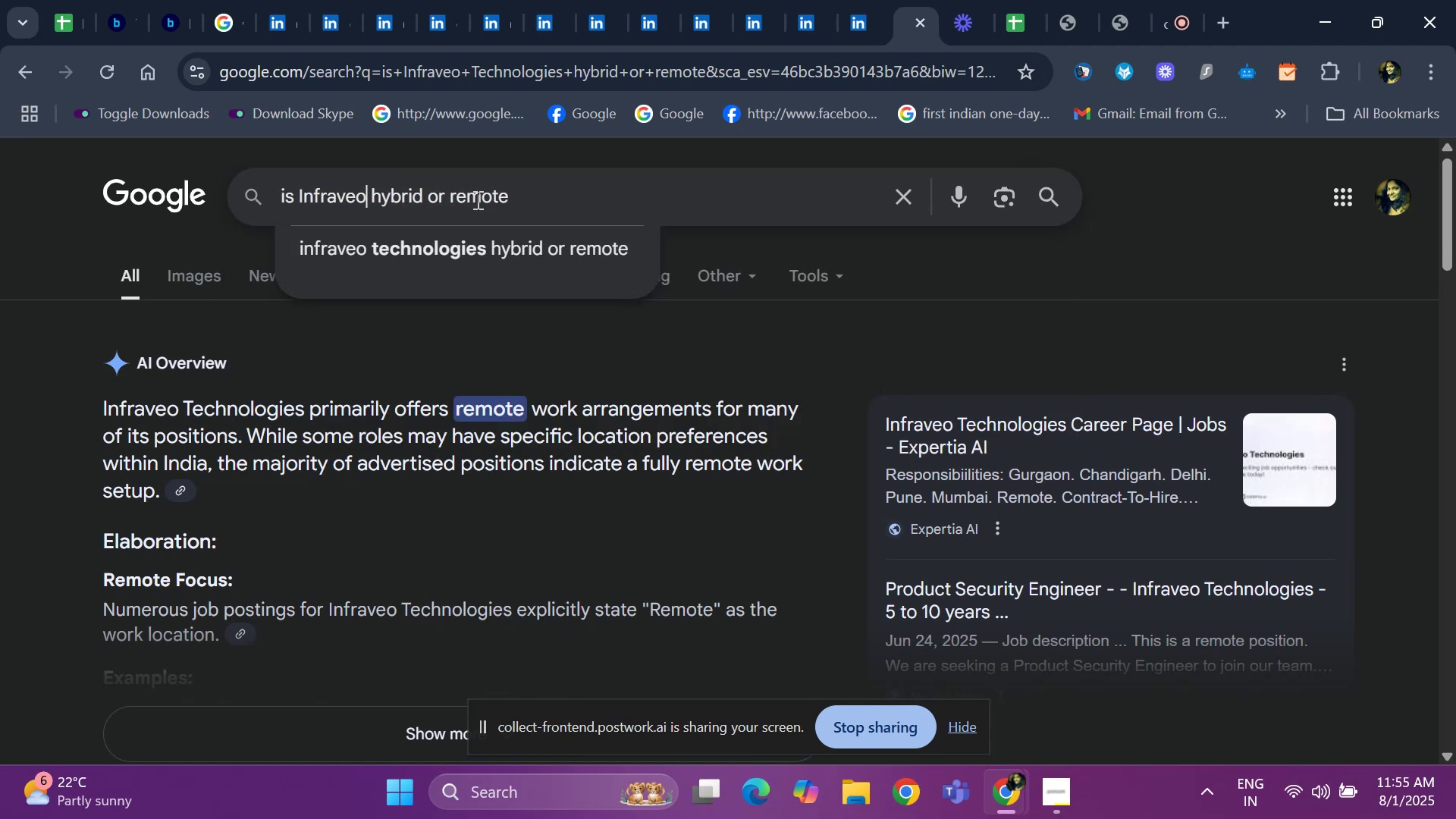 
key(Backspace)
 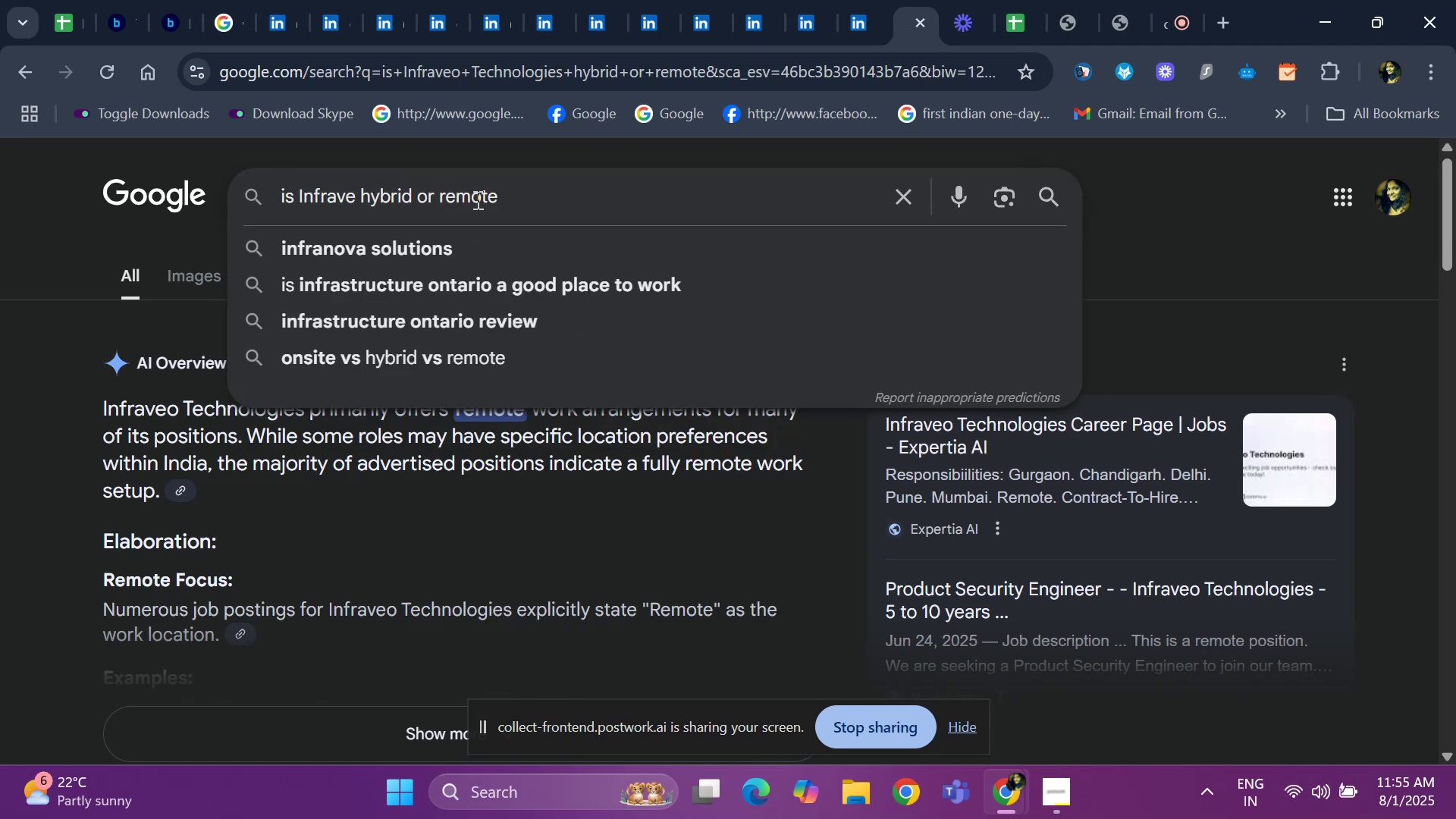 
key(Backspace)
 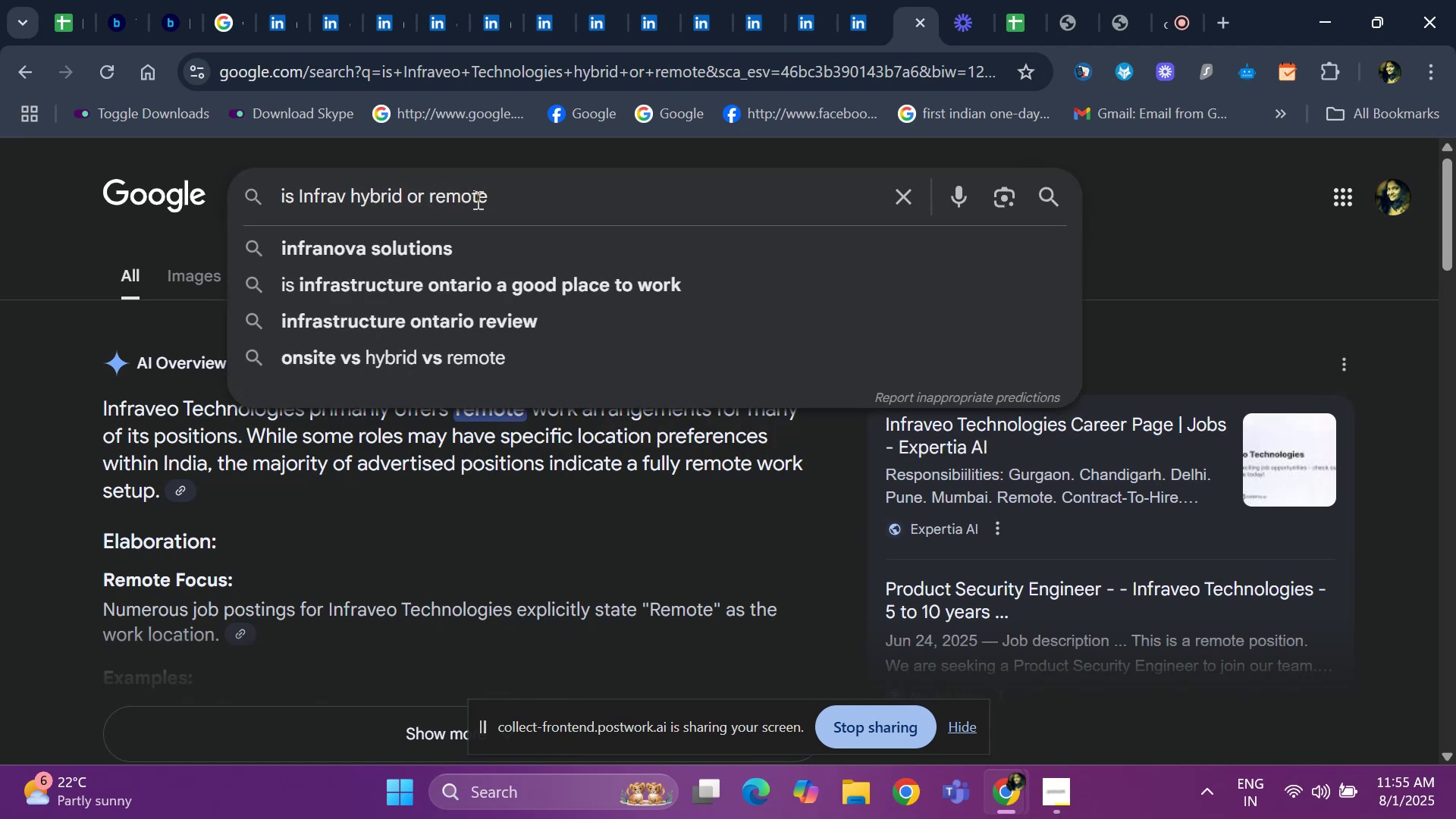 
key(Backspace)
 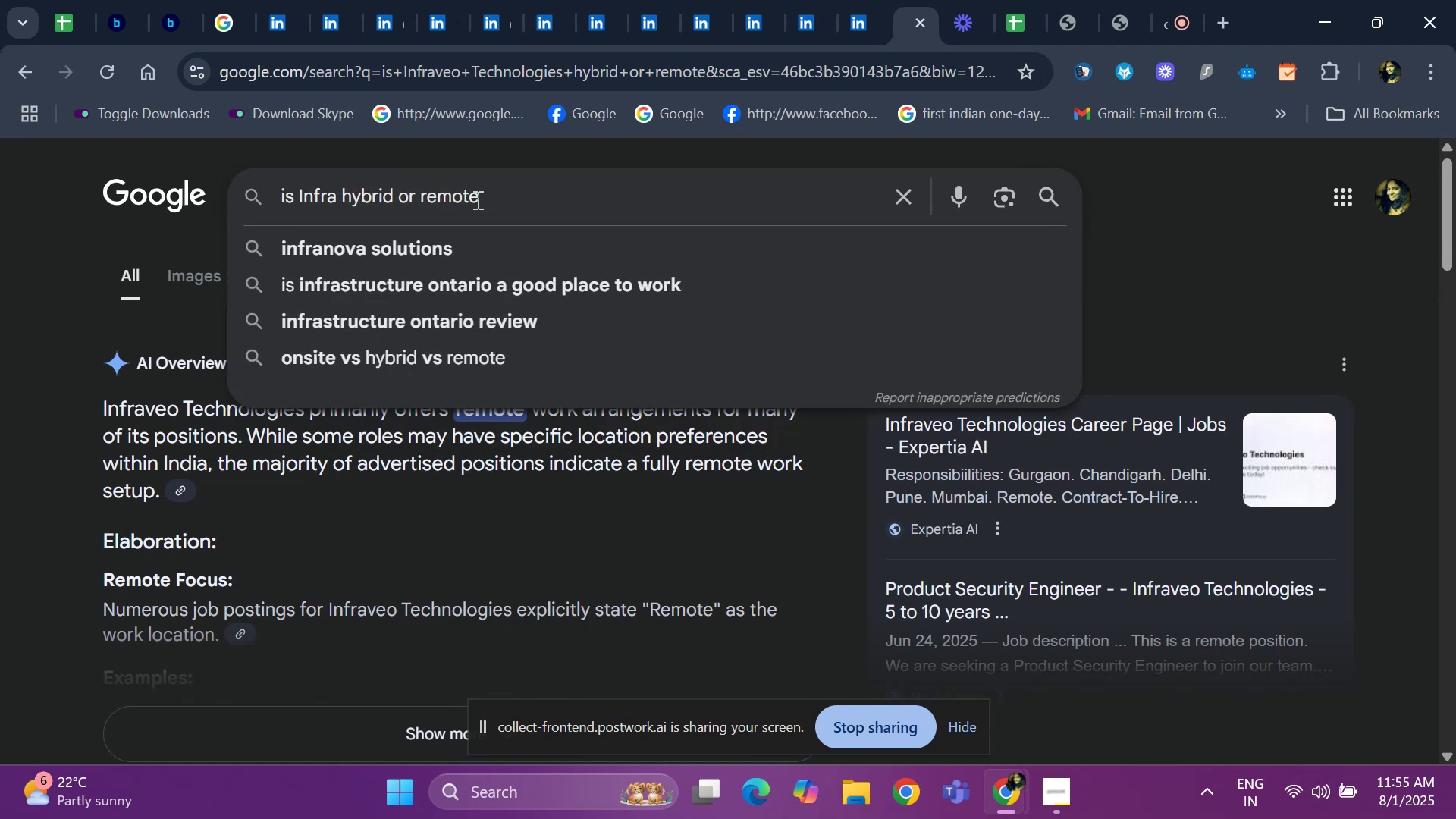 
key(Backspace)
 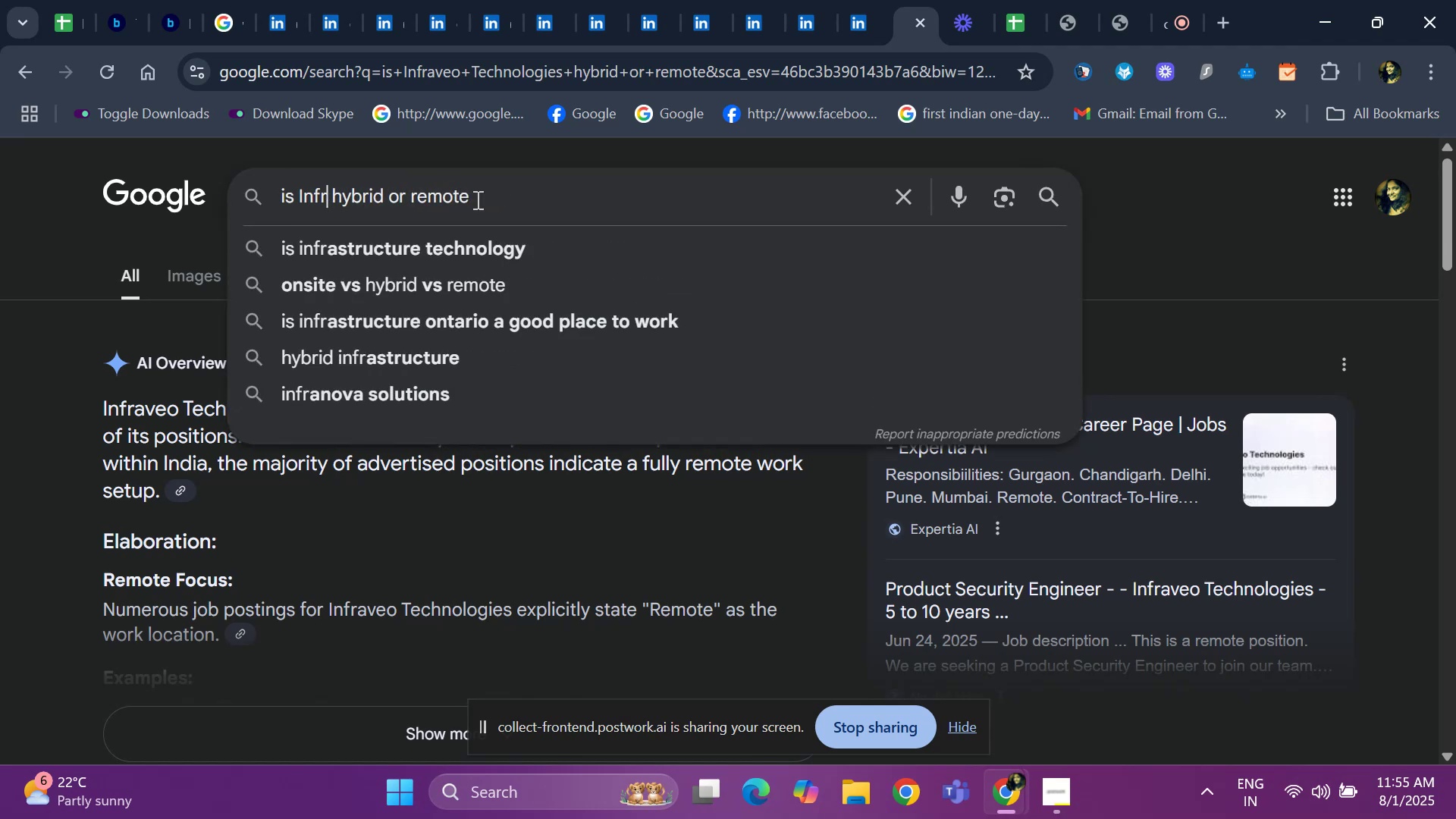 
key(Backspace)
 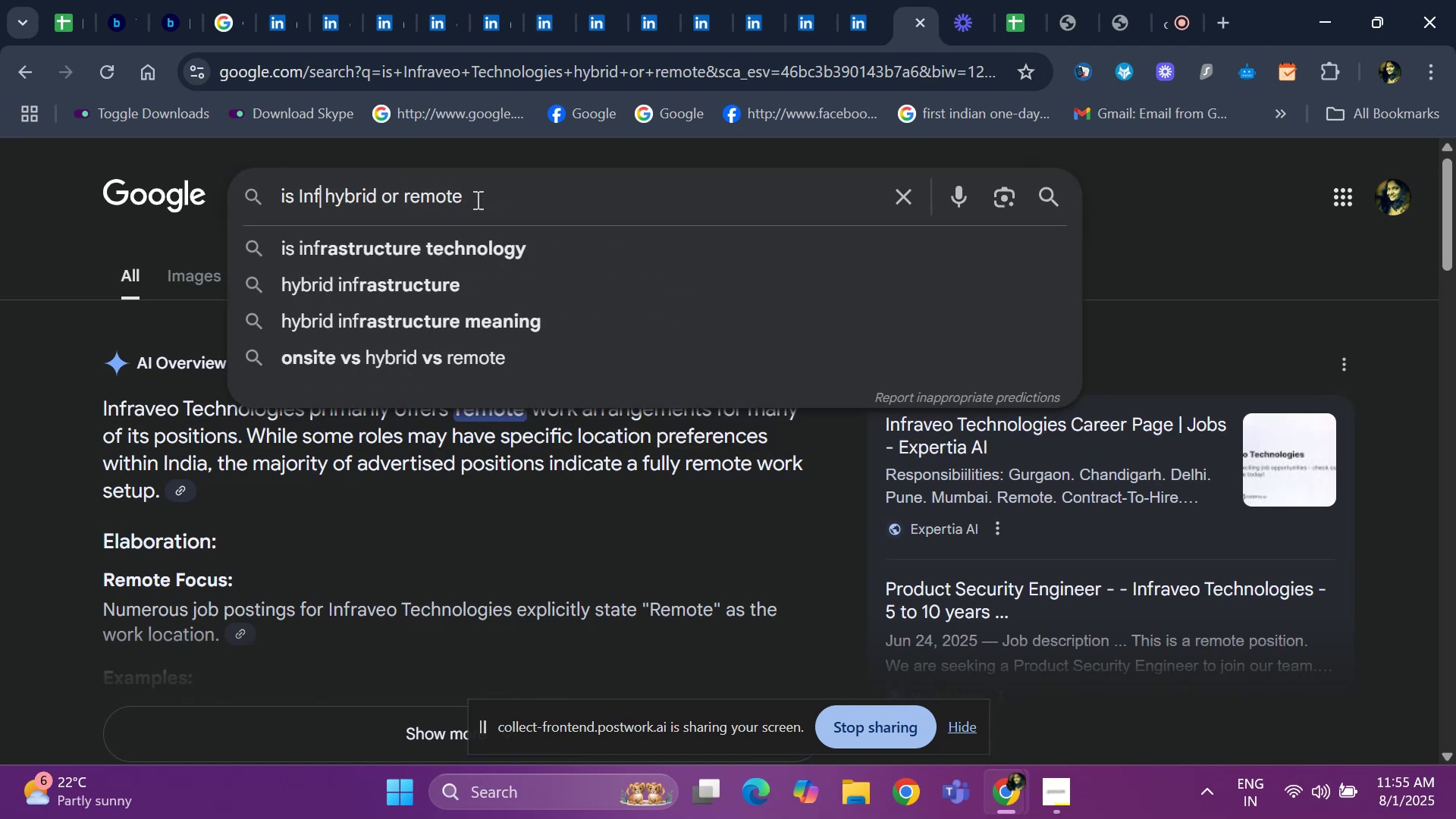 
key(Backspace)
 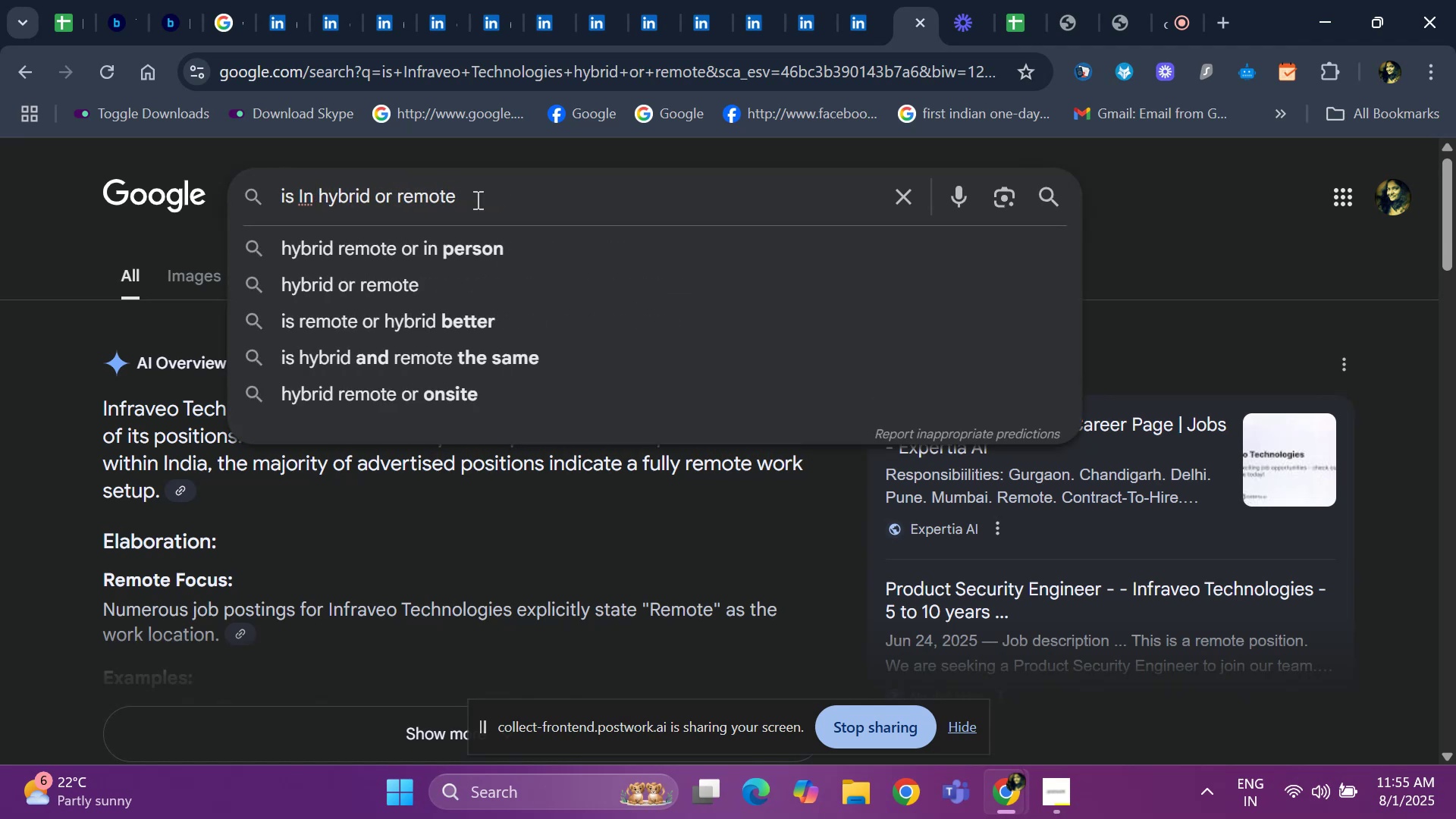 
key(Backspace)
 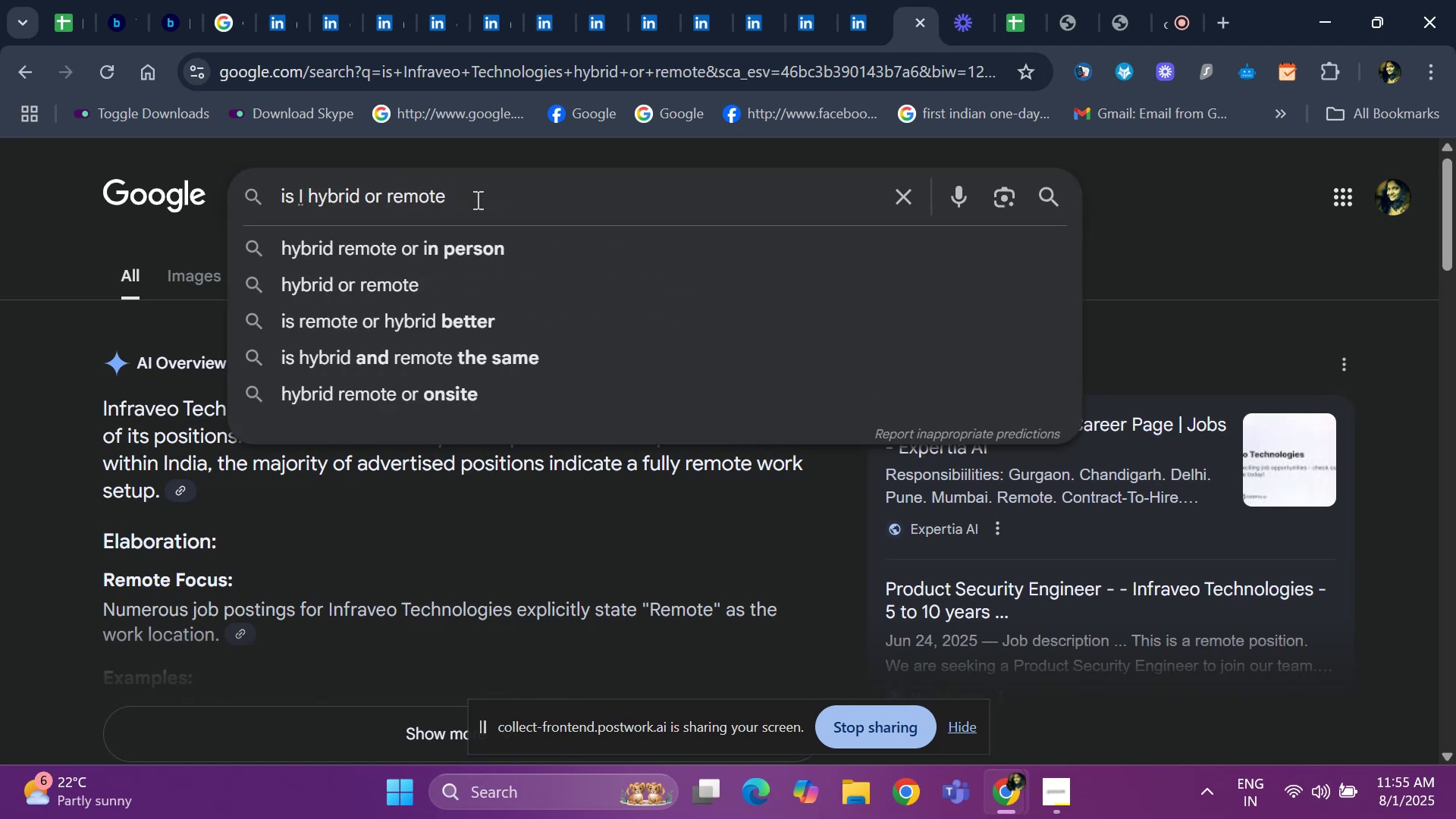 
key(Backspace)
 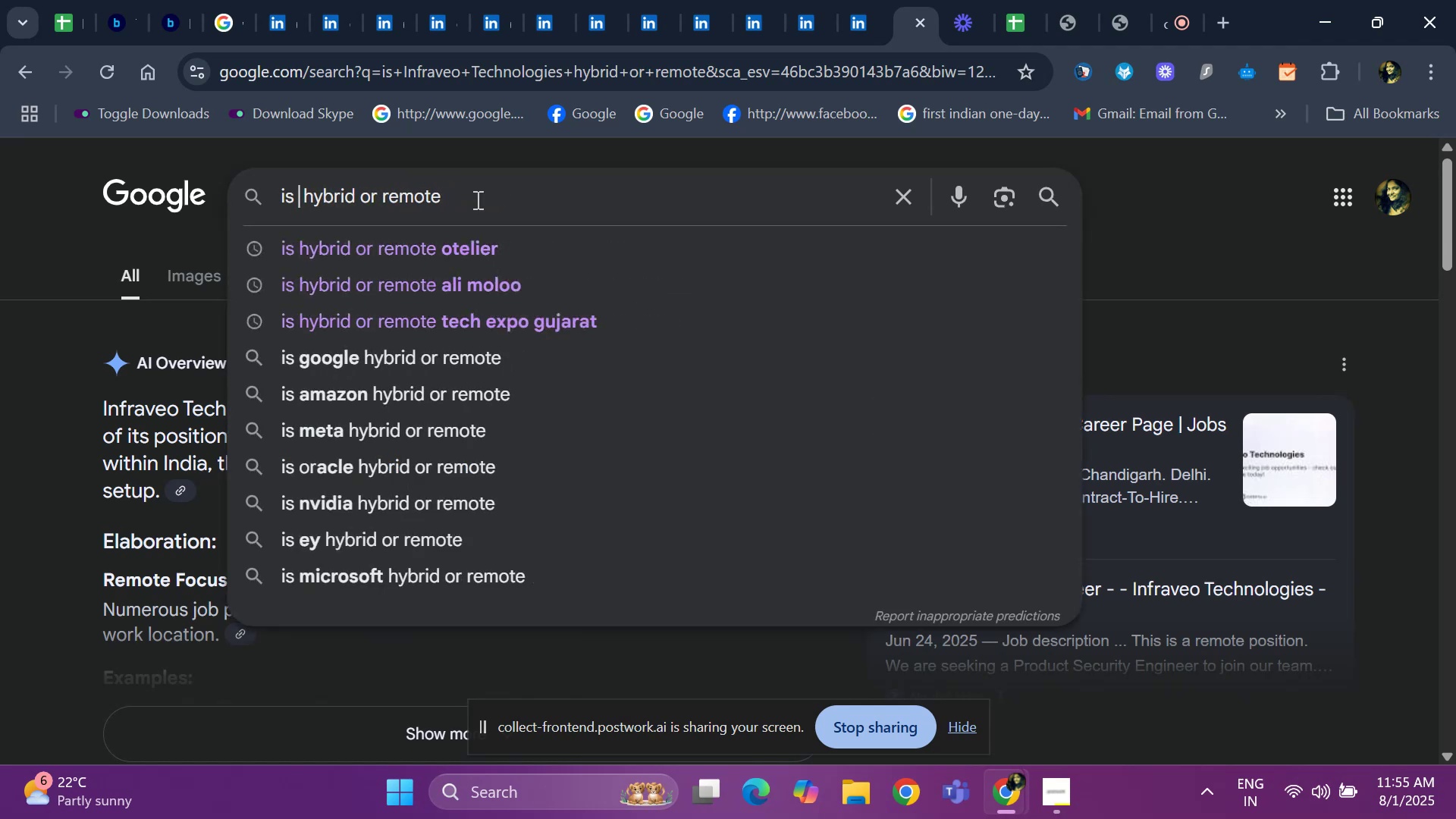 
key(Control+V)
 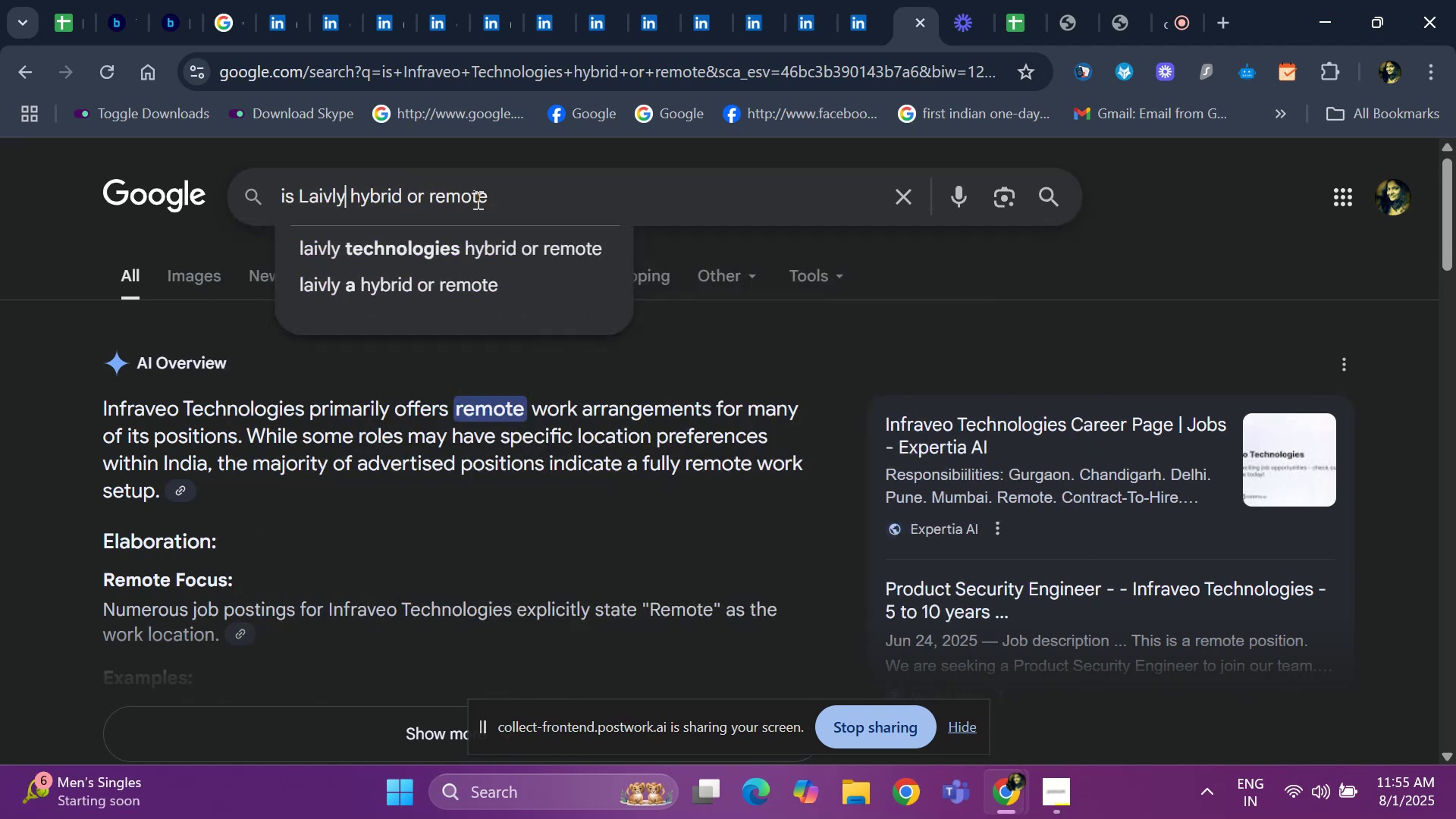 
key(Space)
 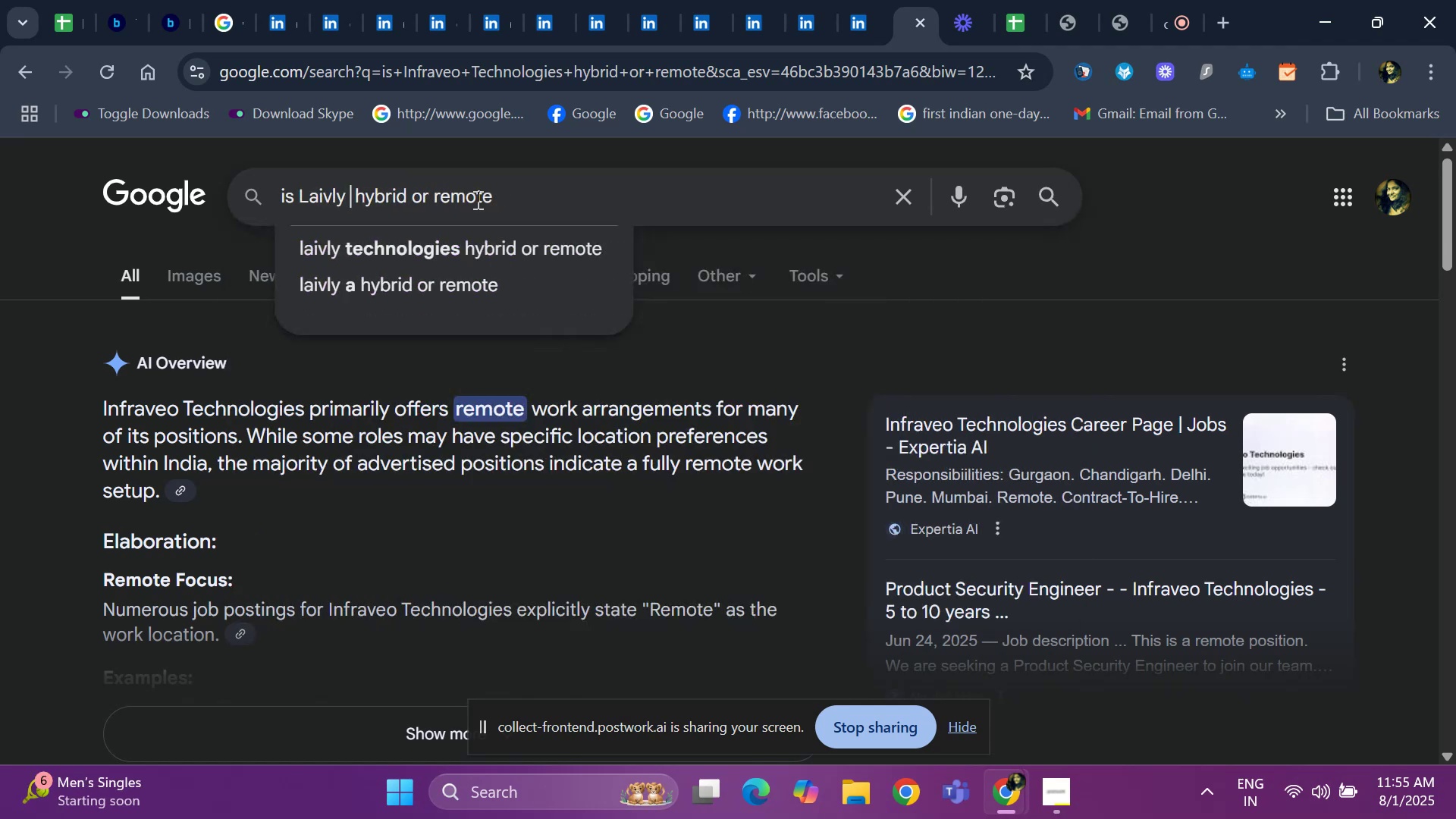 
key(Enter)
 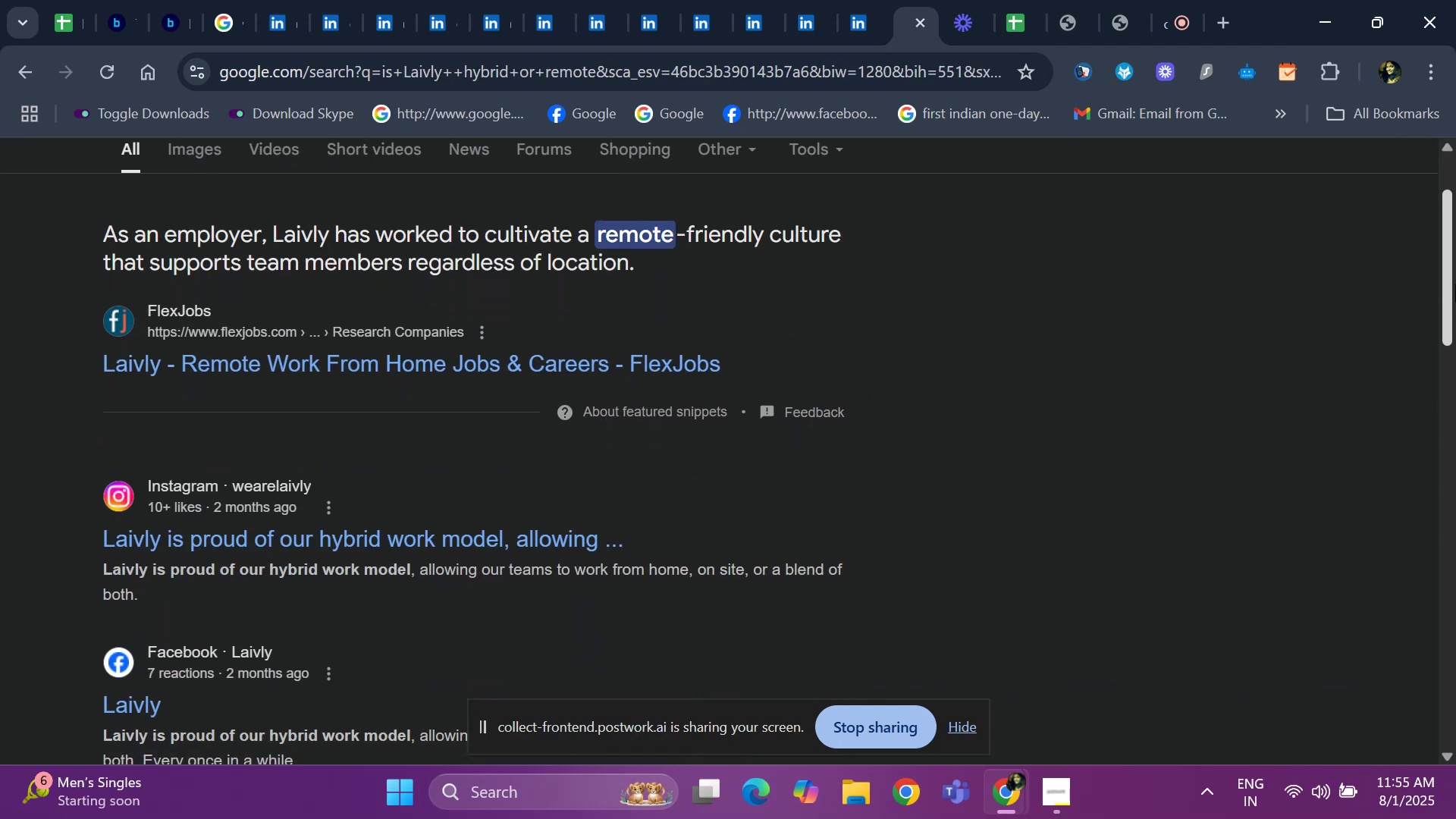 
right_click([1455, 348])
 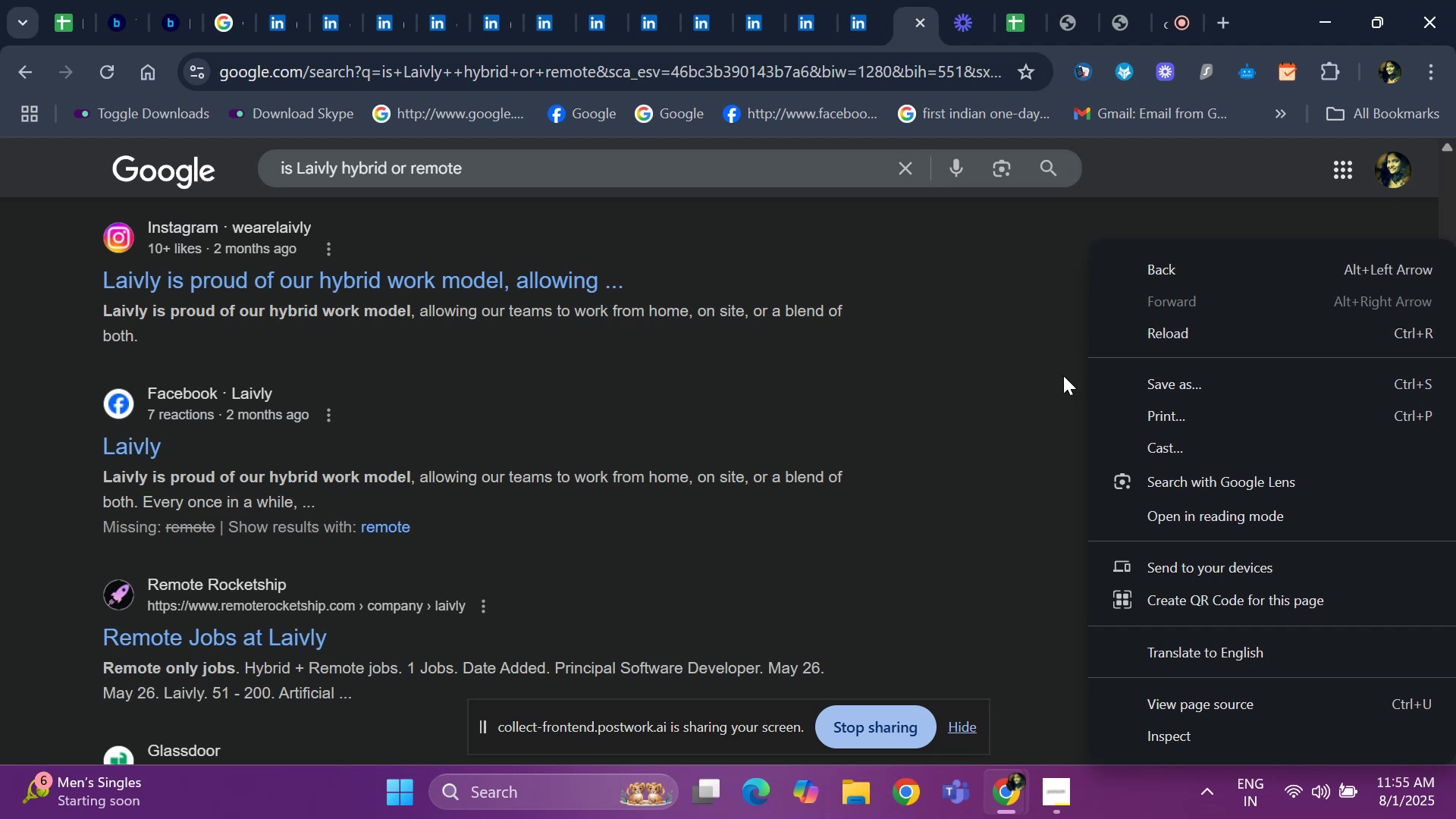 
left_click([1020, 384])
 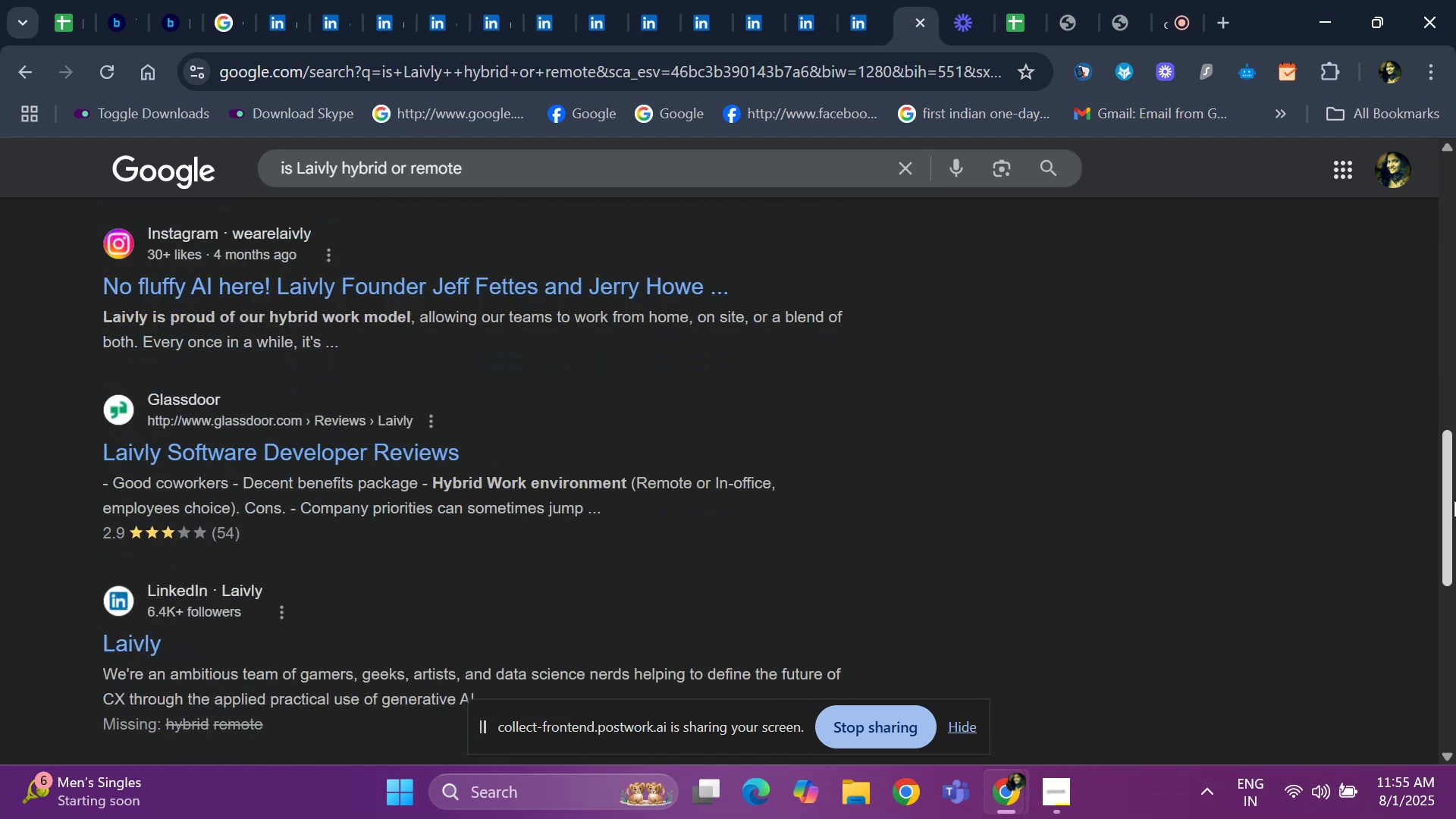 
wait(10.16)
 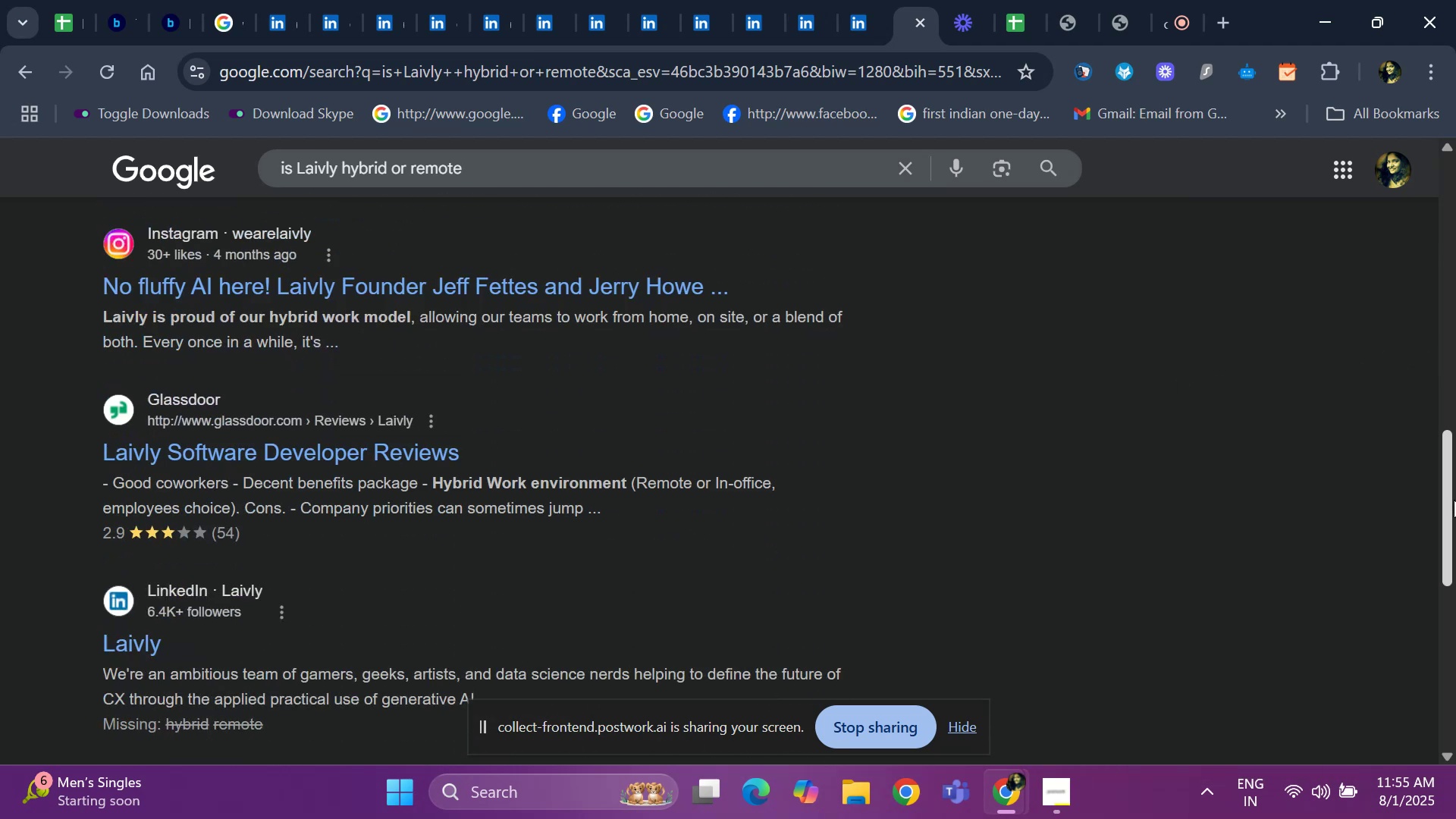 
left_click([209, 26])
 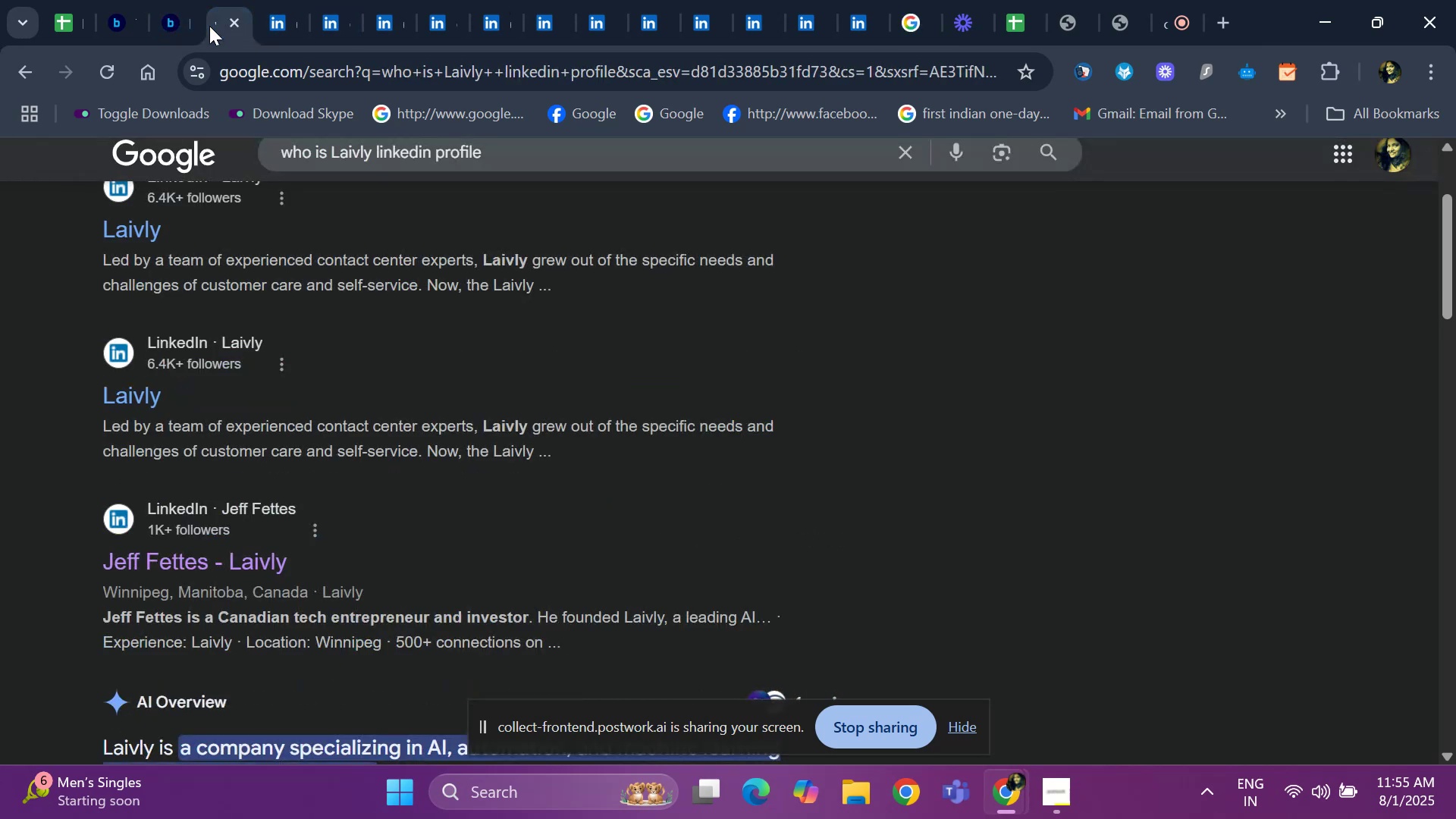 
hold_key(key=ArrowUp, duration=1.02)
 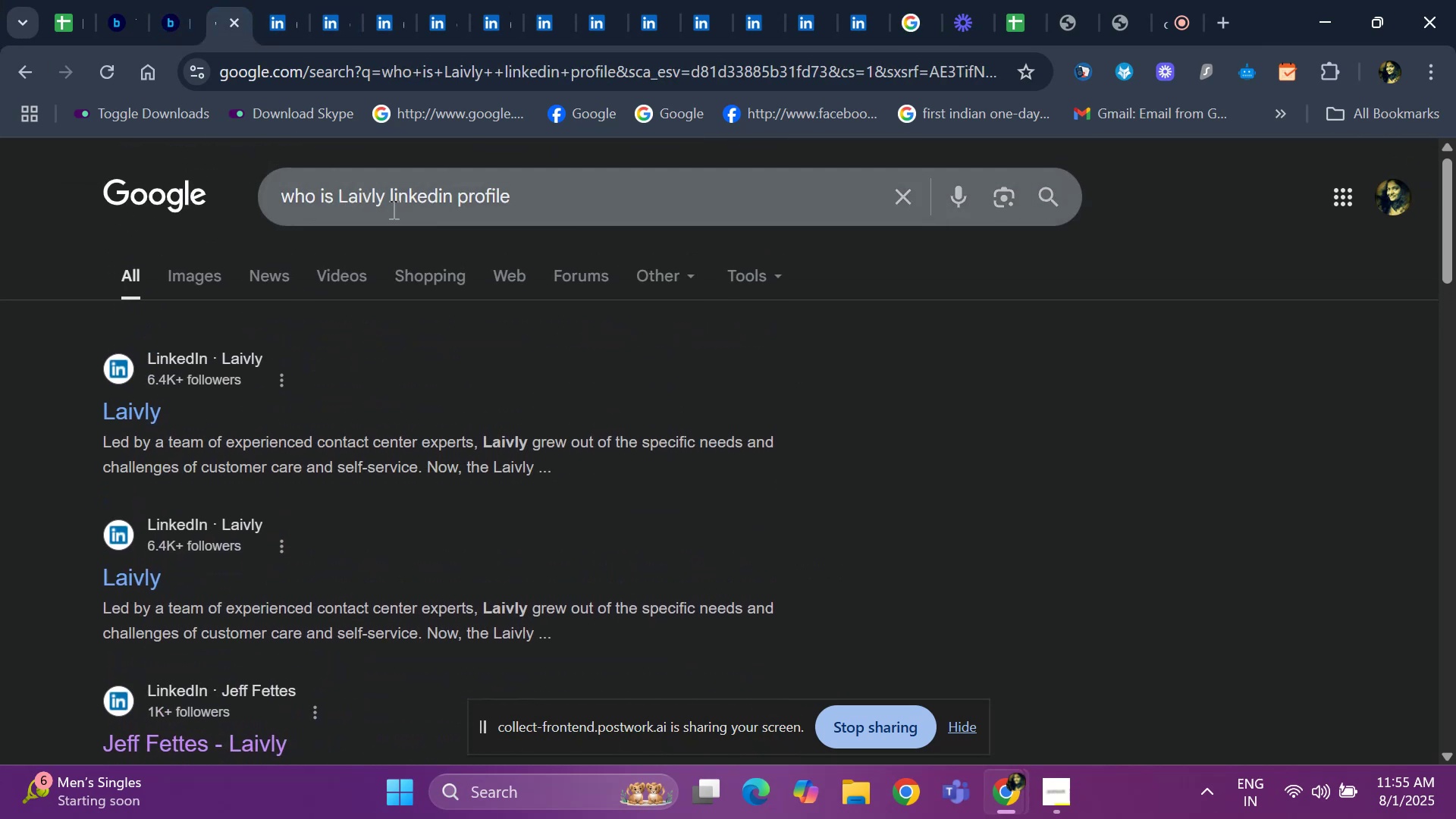 
left_click([385, 205])
 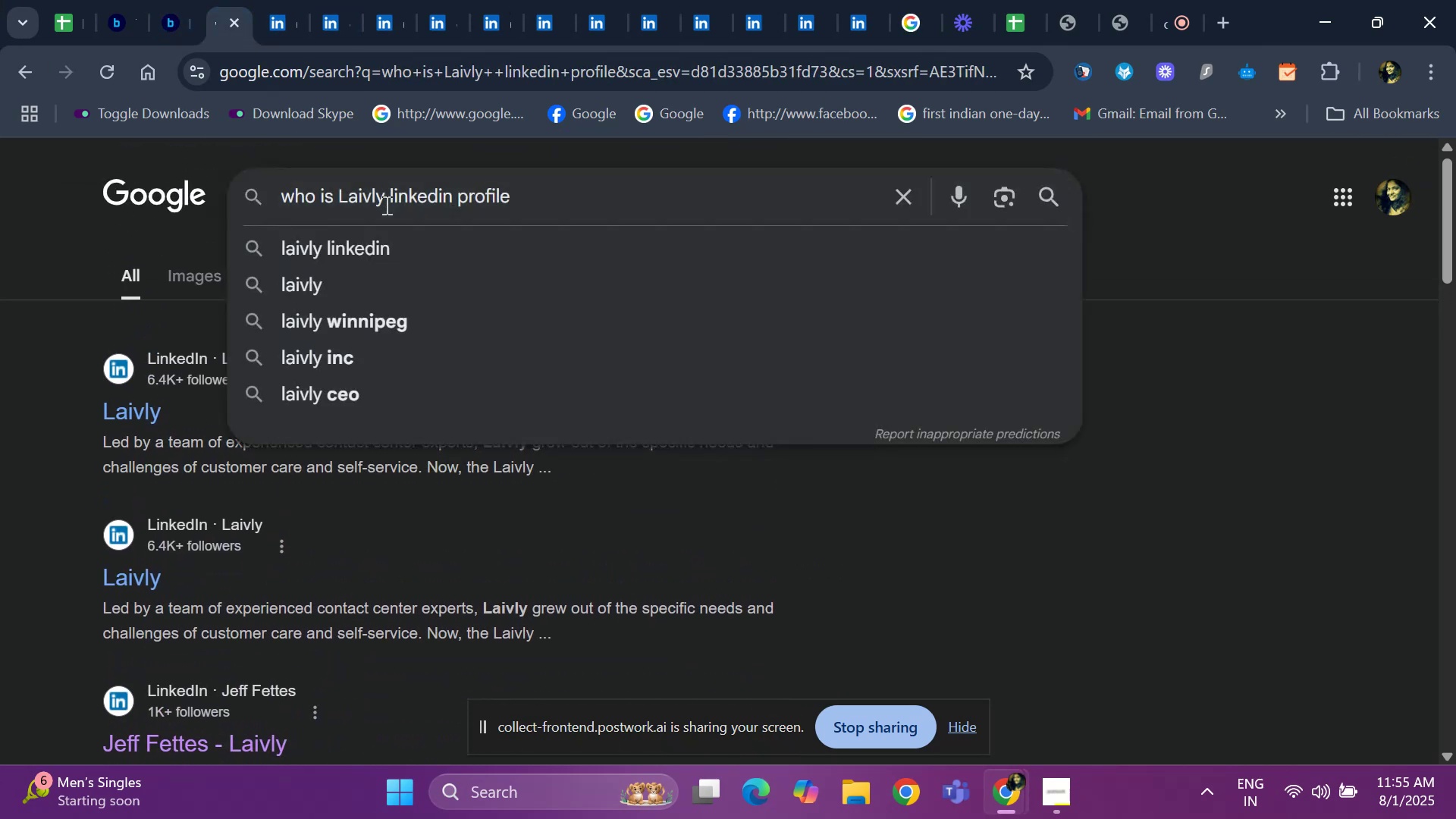 
key(Backspace)
 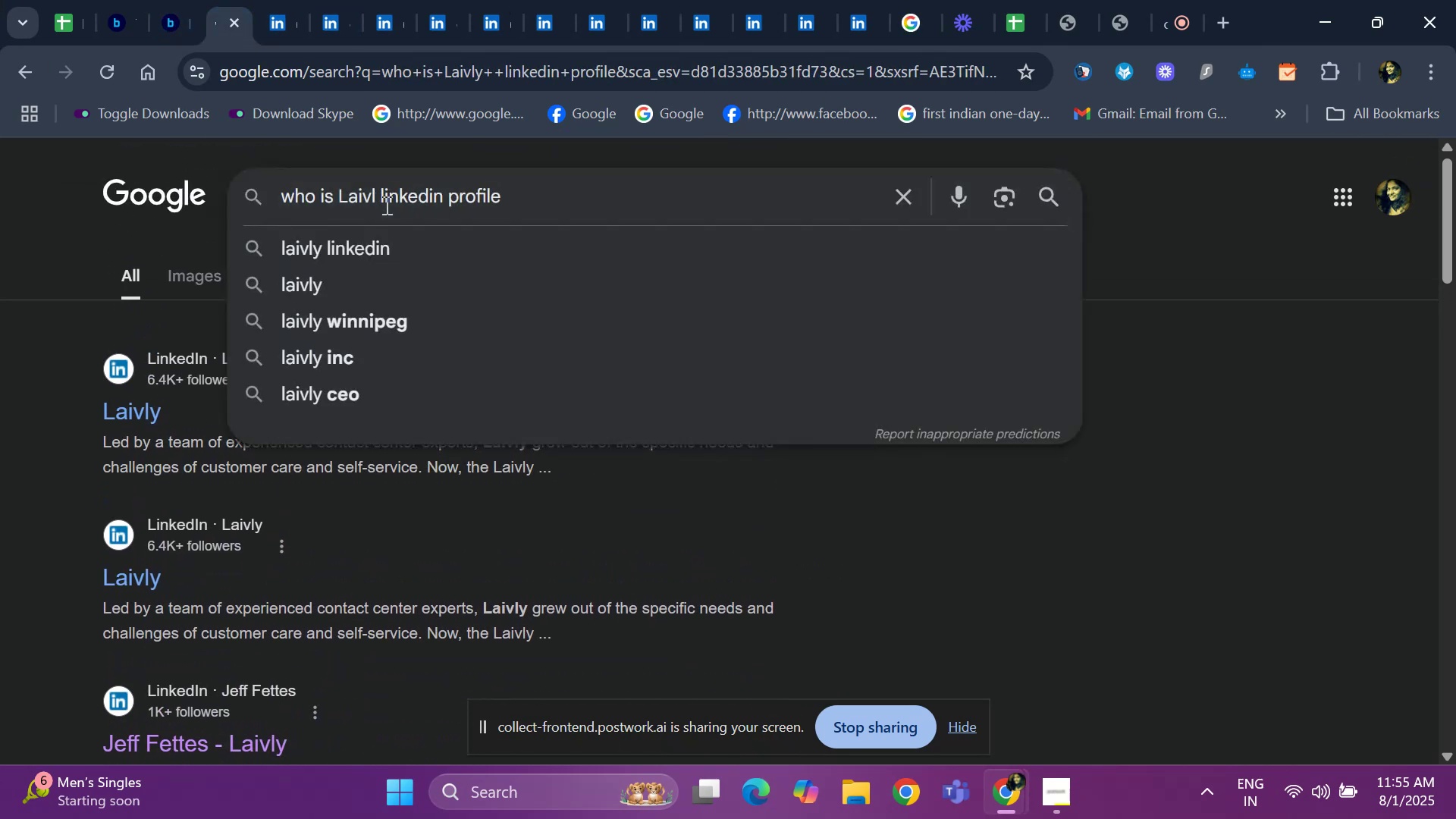 
key(Backspace)
 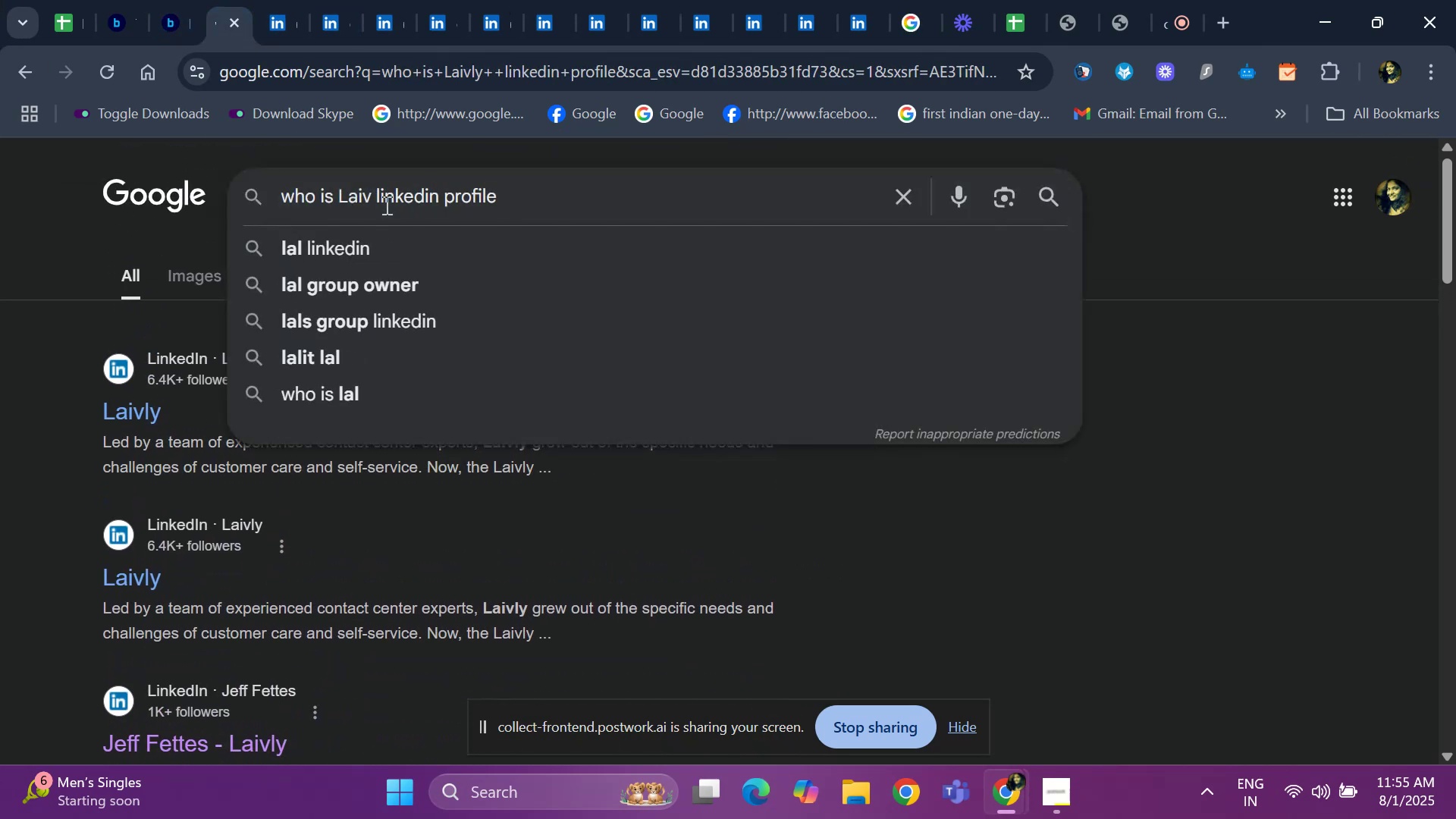 
key(Backspace)
 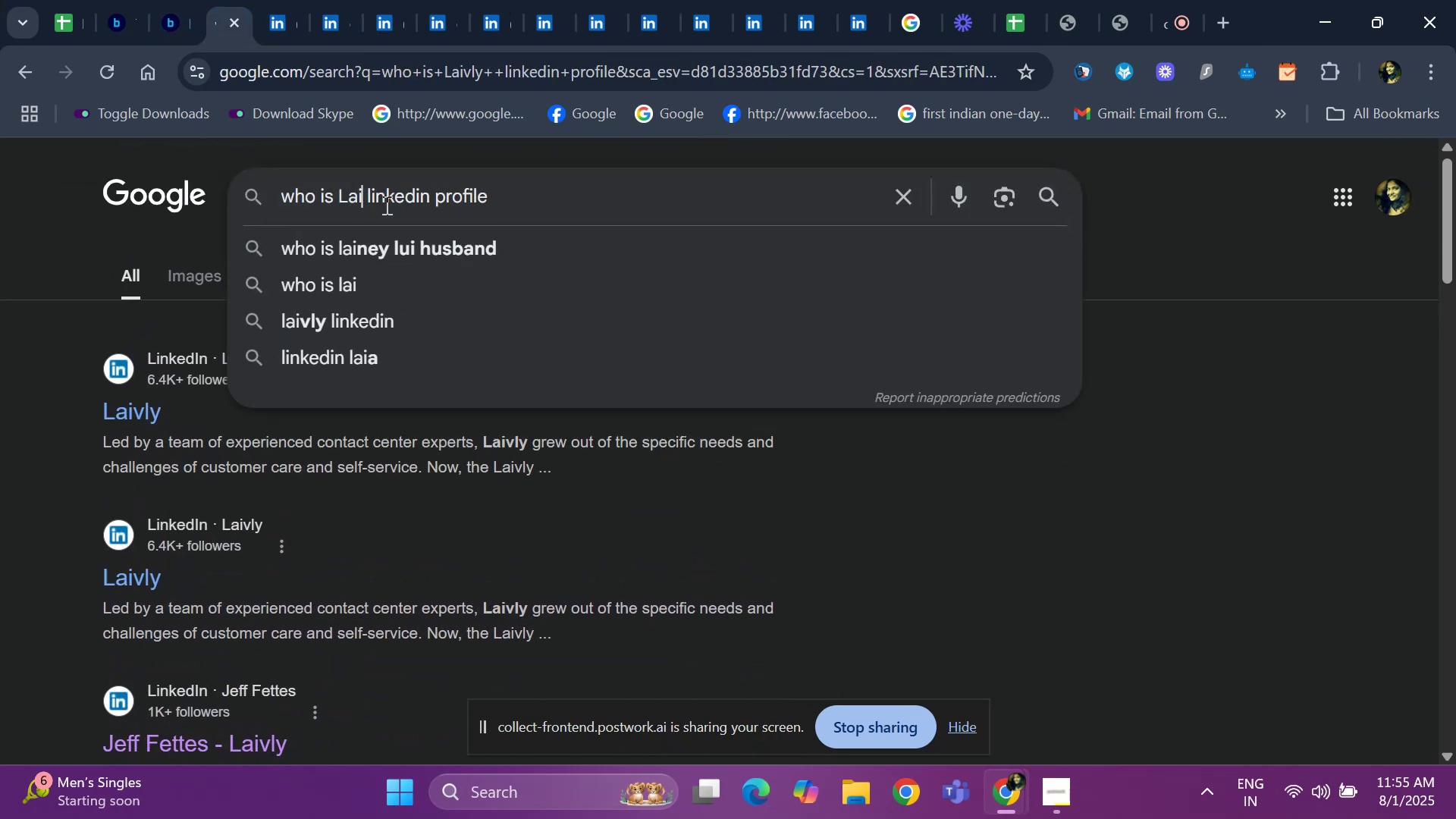 
key(Backspace)
 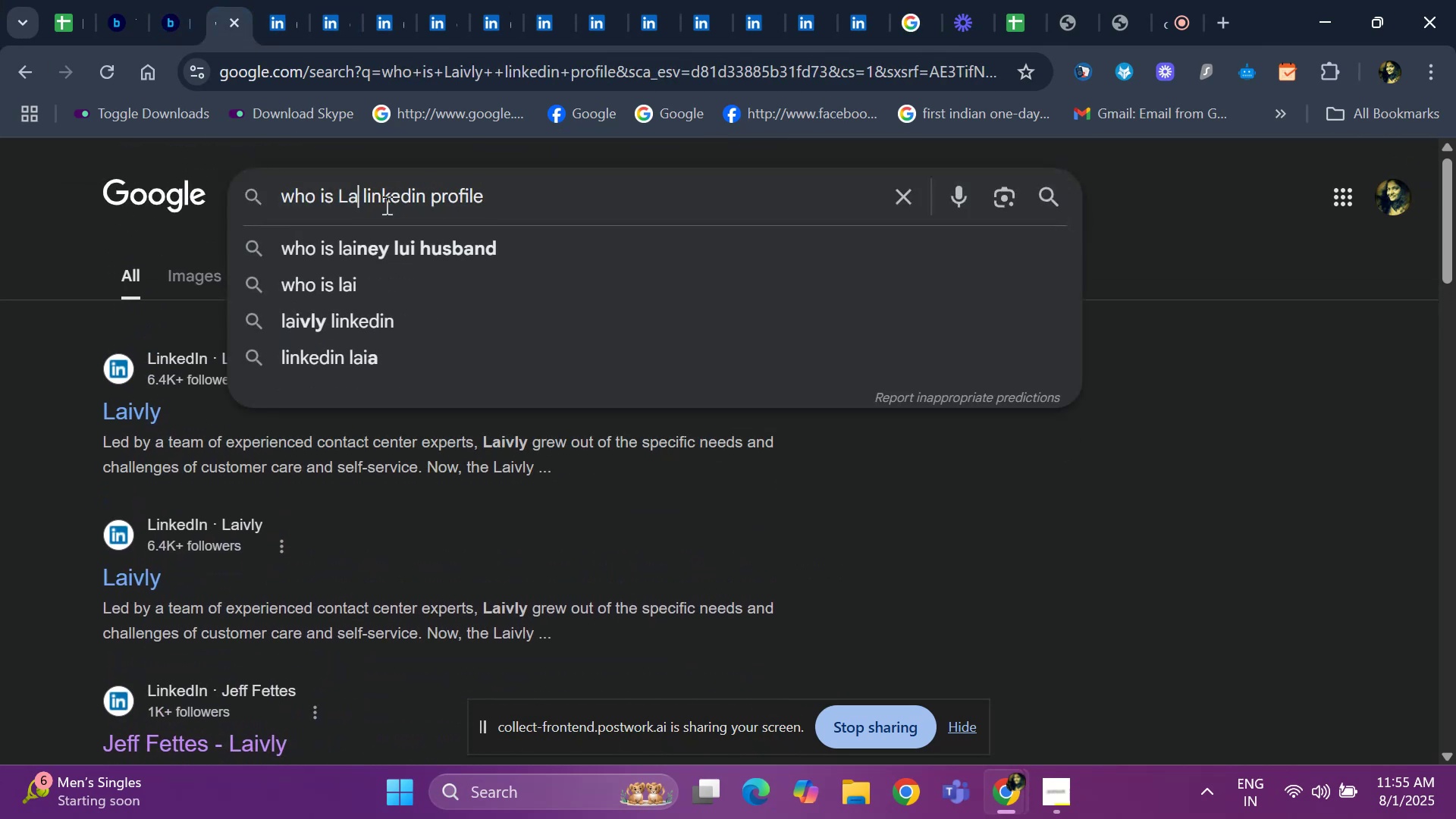 
key(Backspace)
 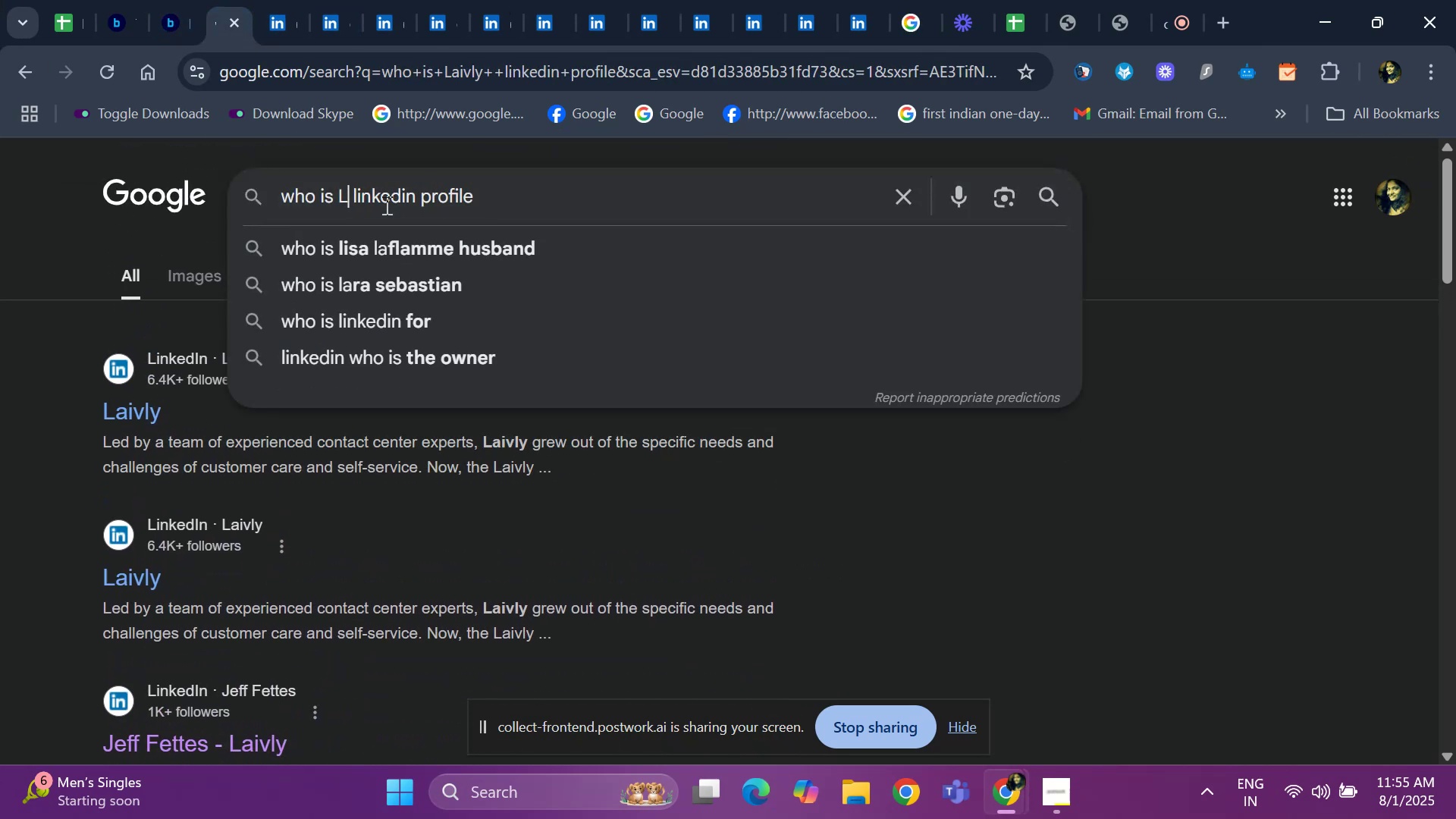 
key(Backspace)
 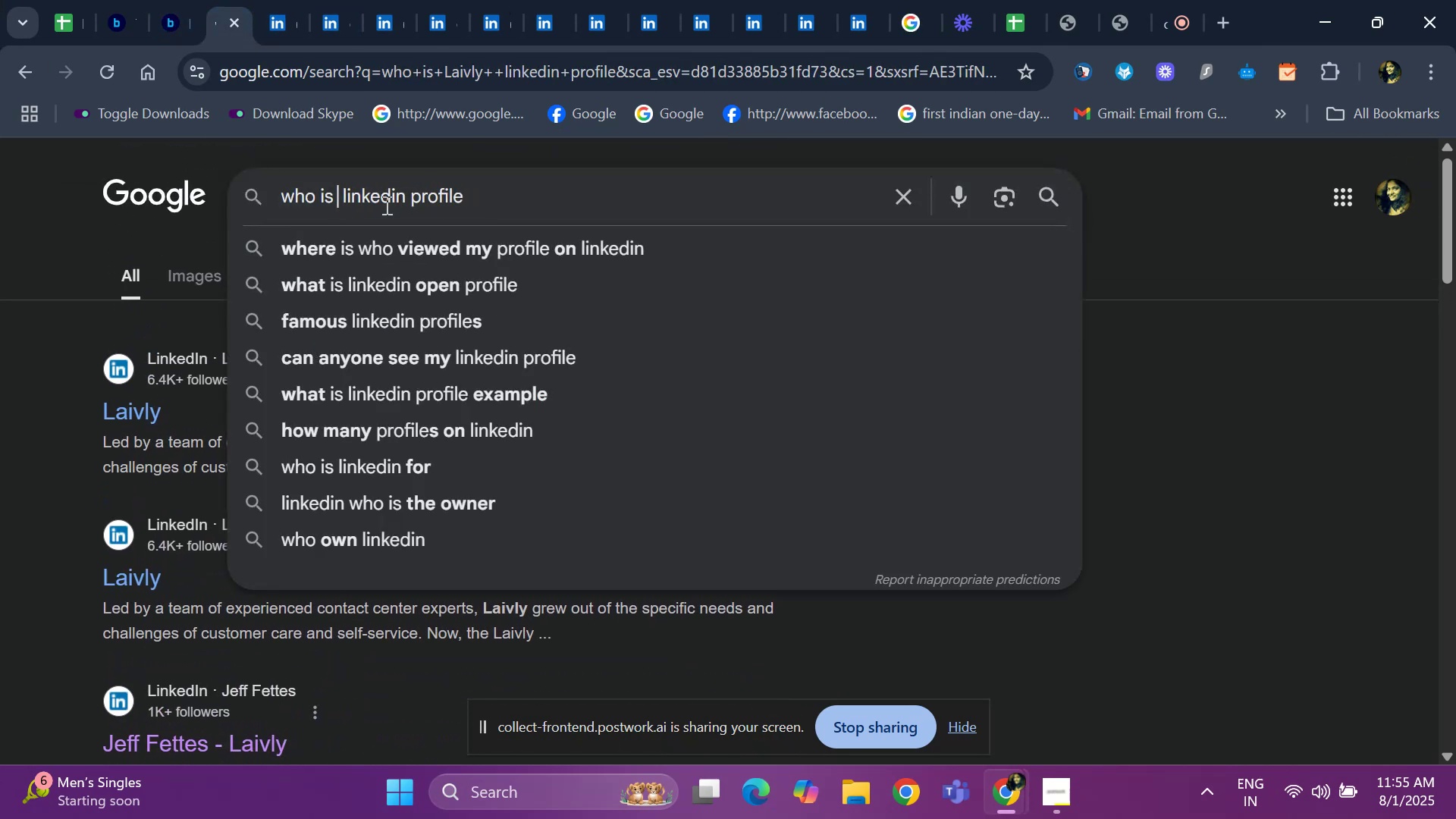 
key(Control+V)
 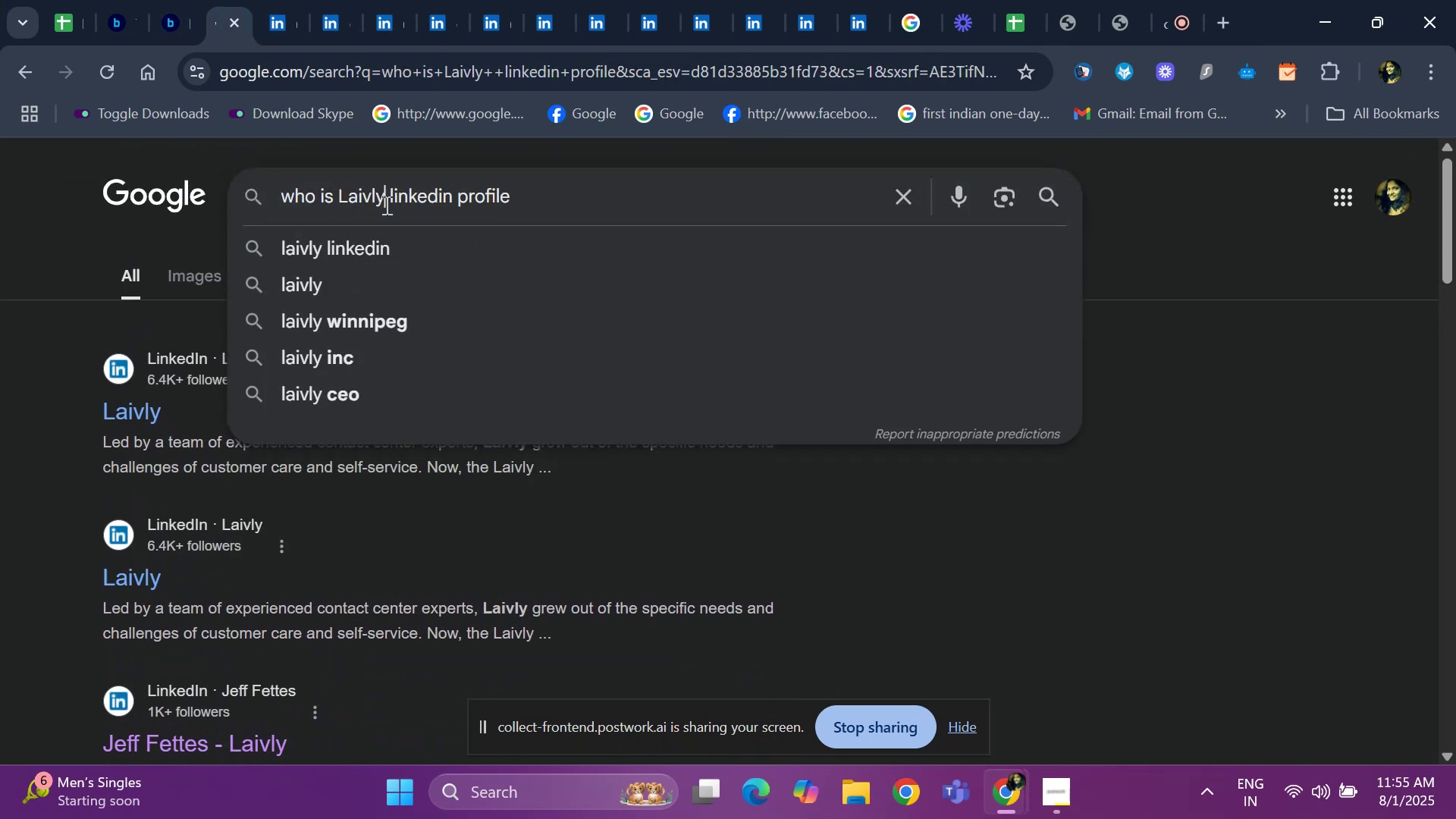 
key(Enter)
 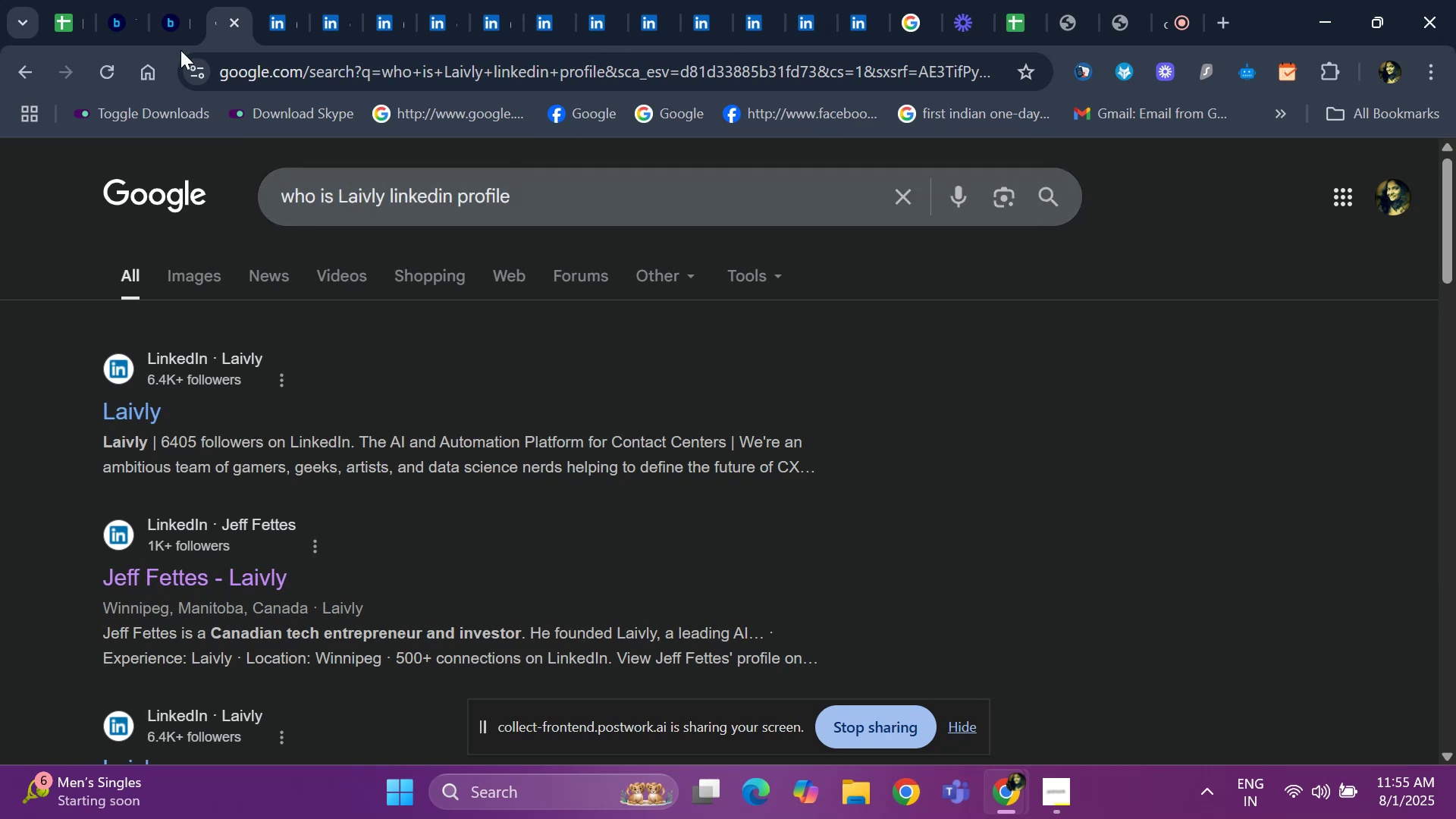 
left_click([121, 21])
 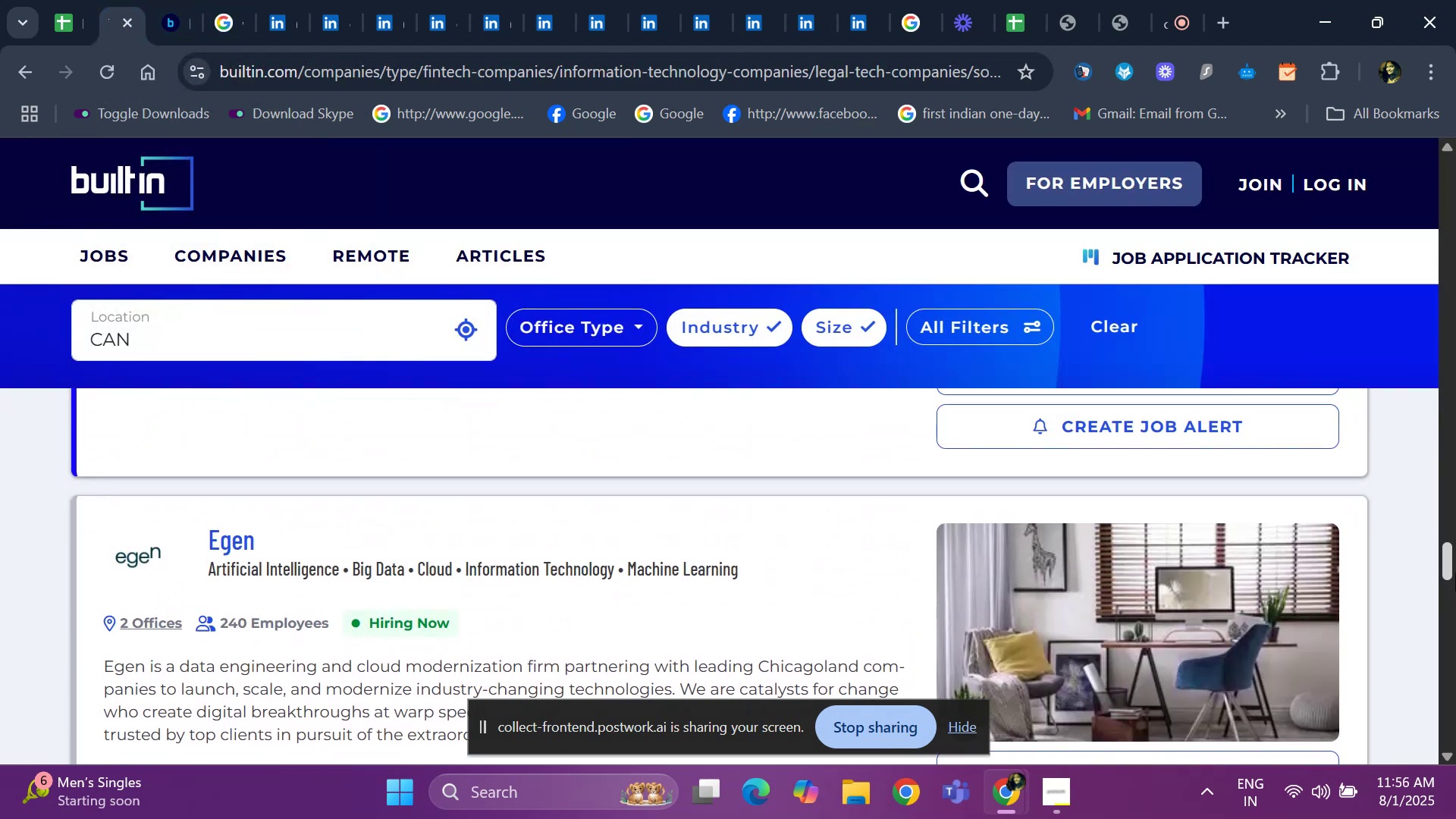 
wait(10.02)
 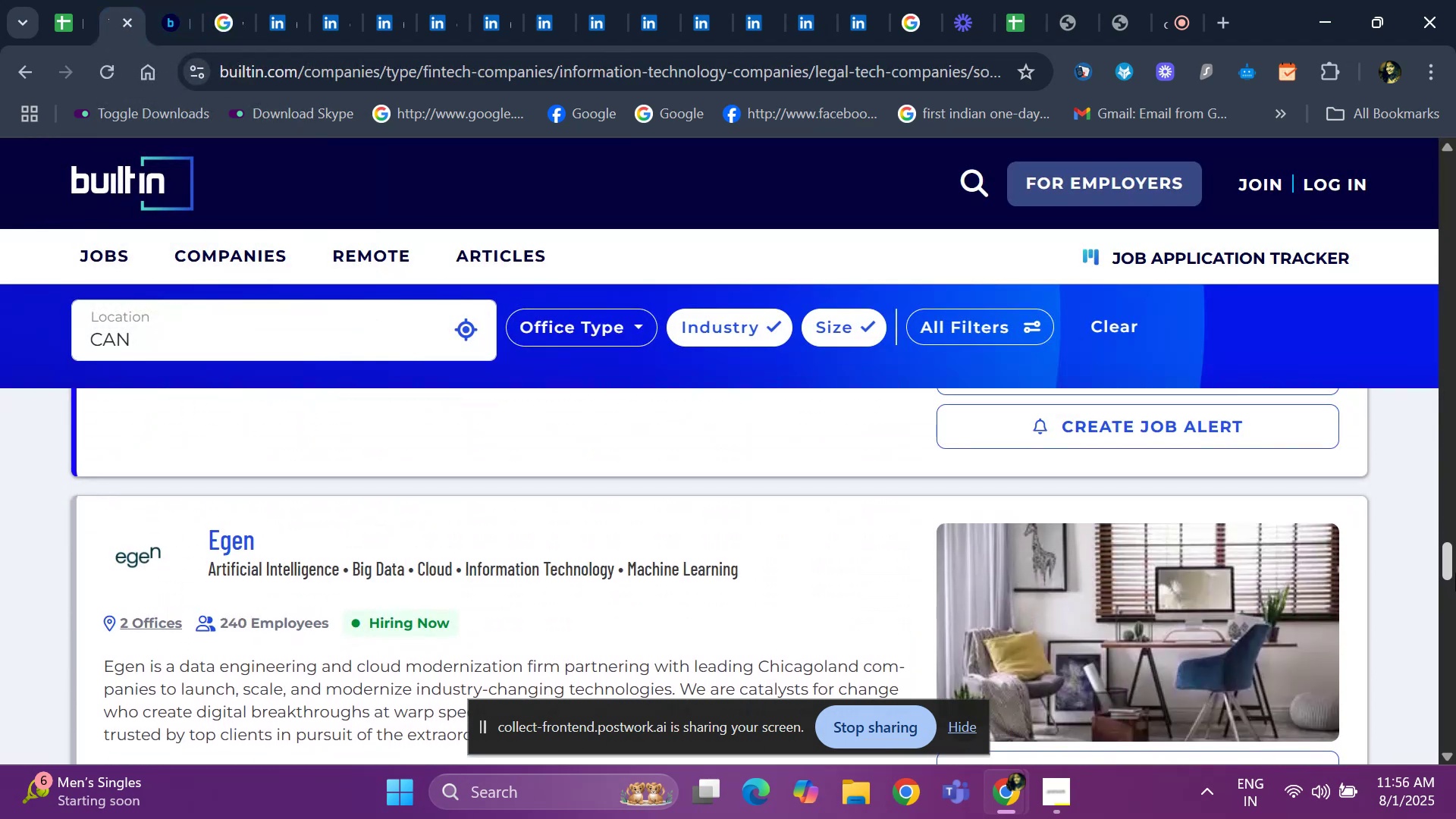 
right_click([1452, 589])
 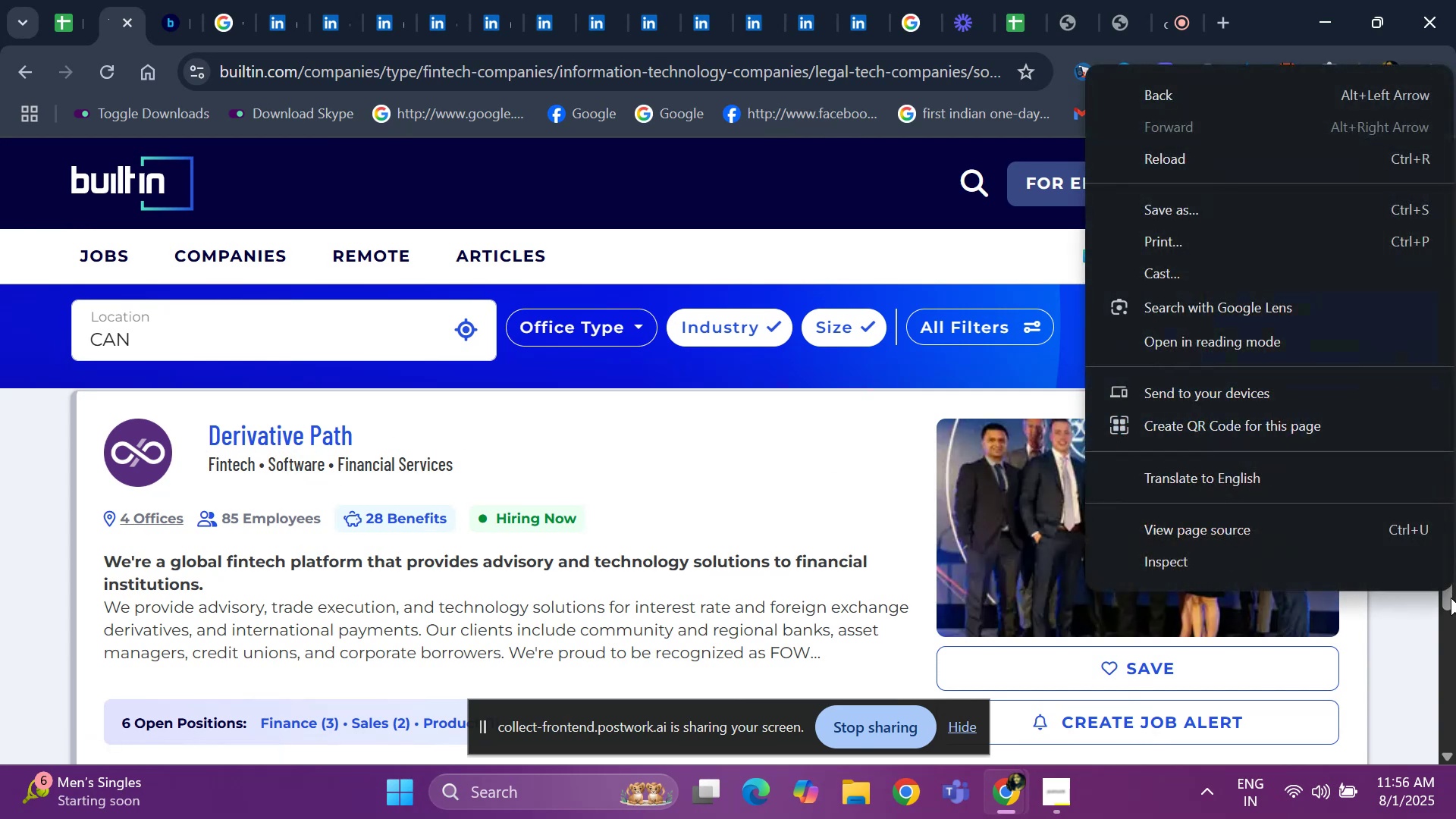 
left_click([1451, 598])
 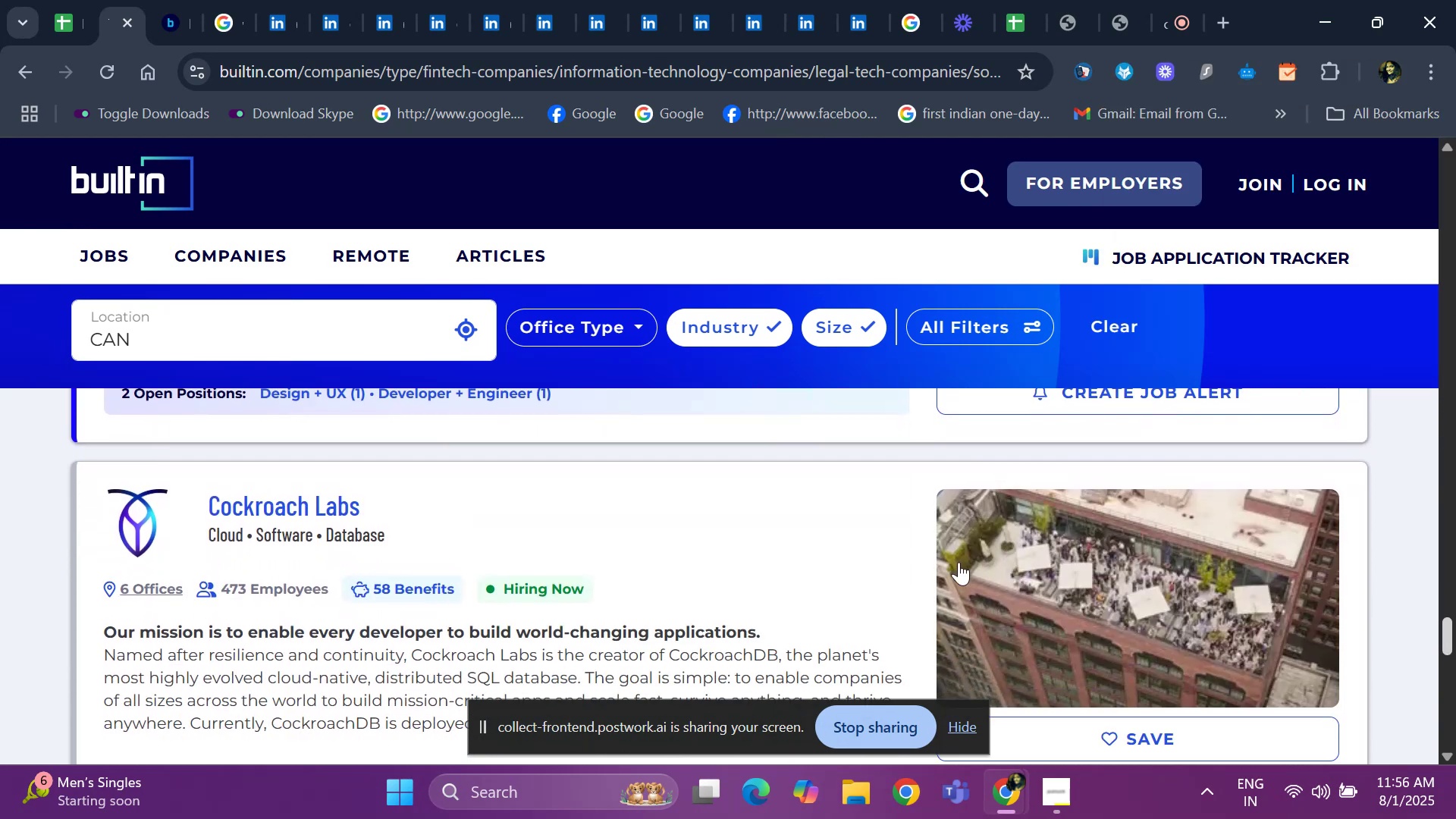 
wait(5.9)
 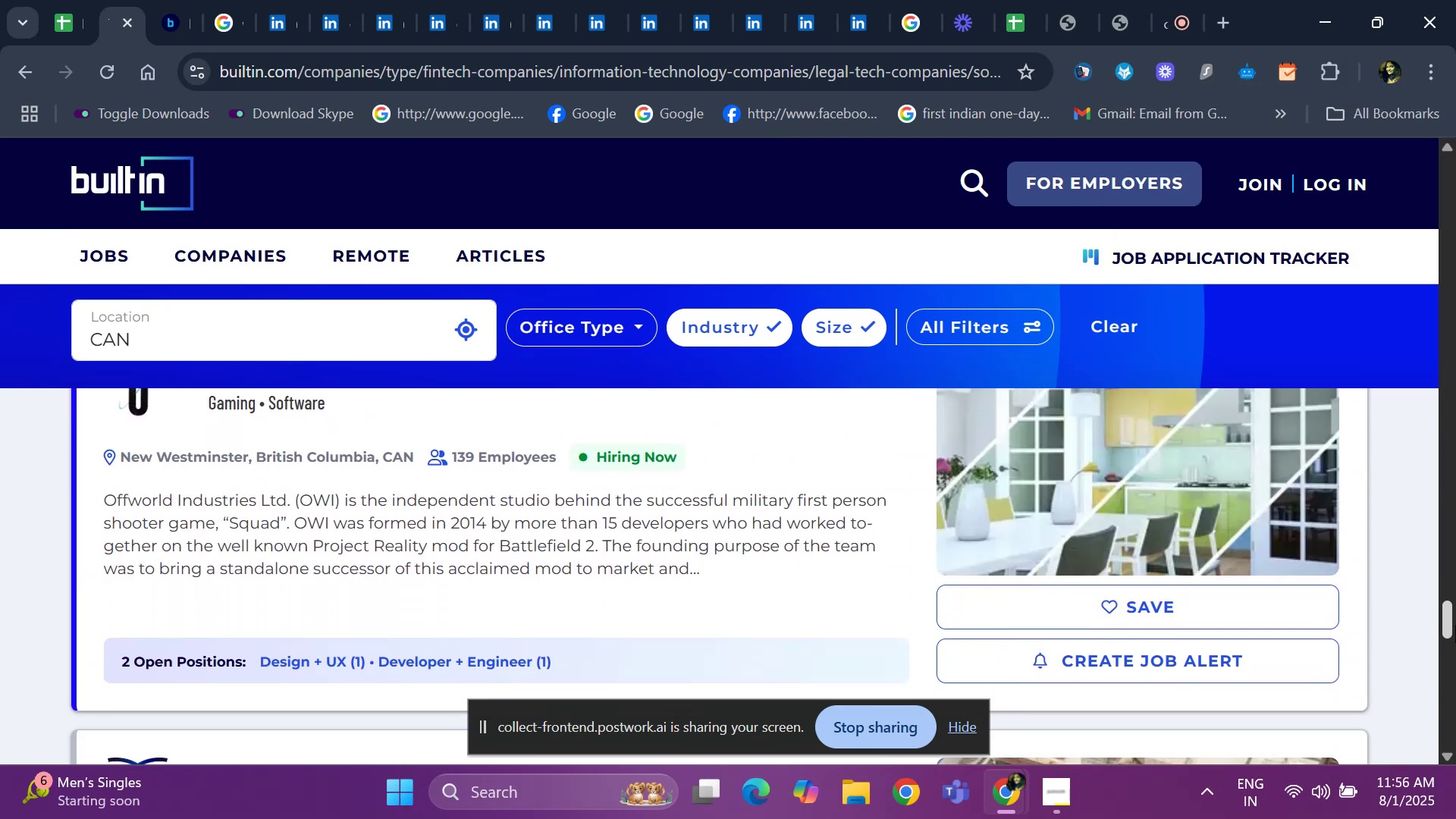 
right_click([337, 514])
 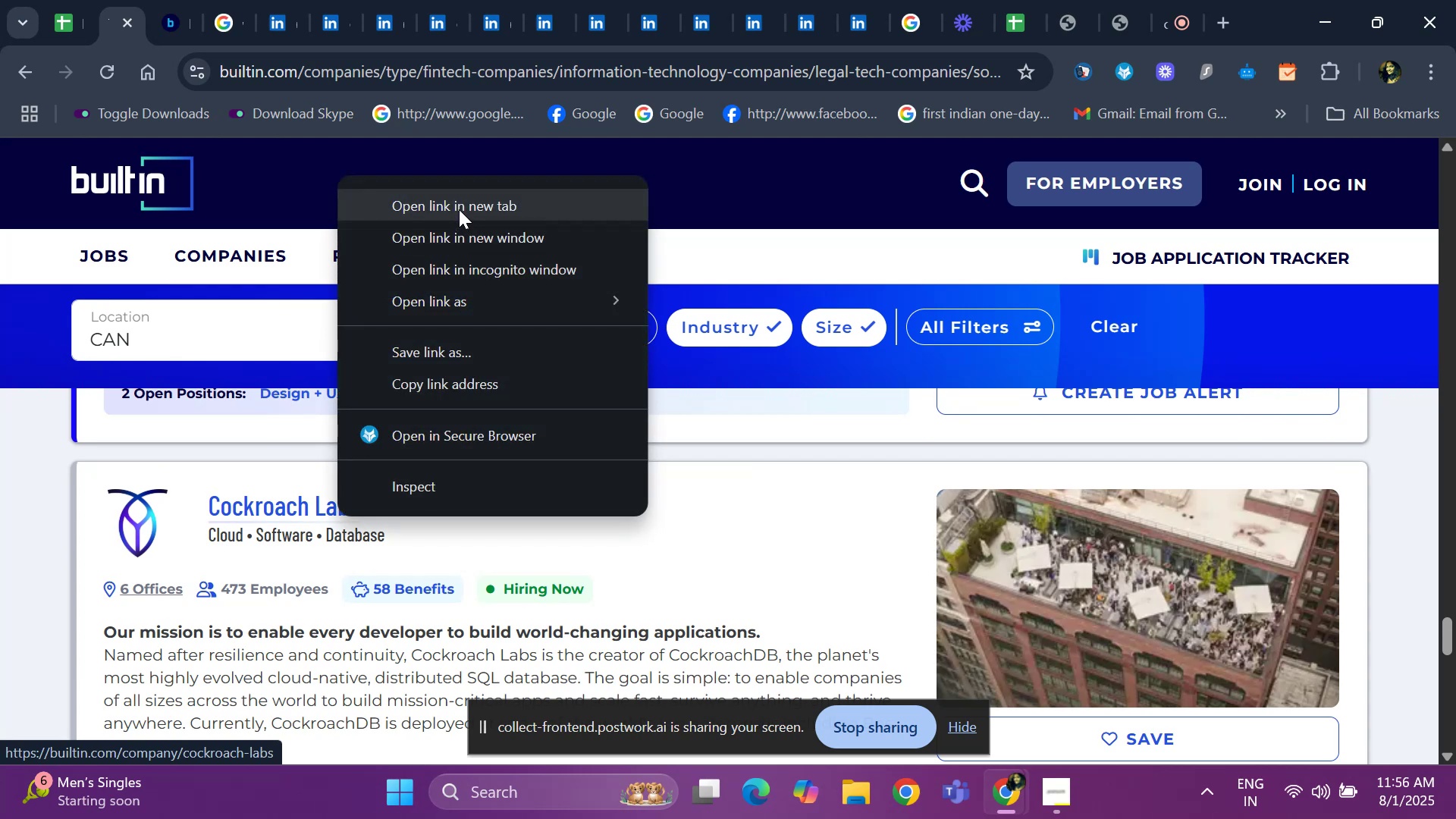 
left_click([459, 209])
 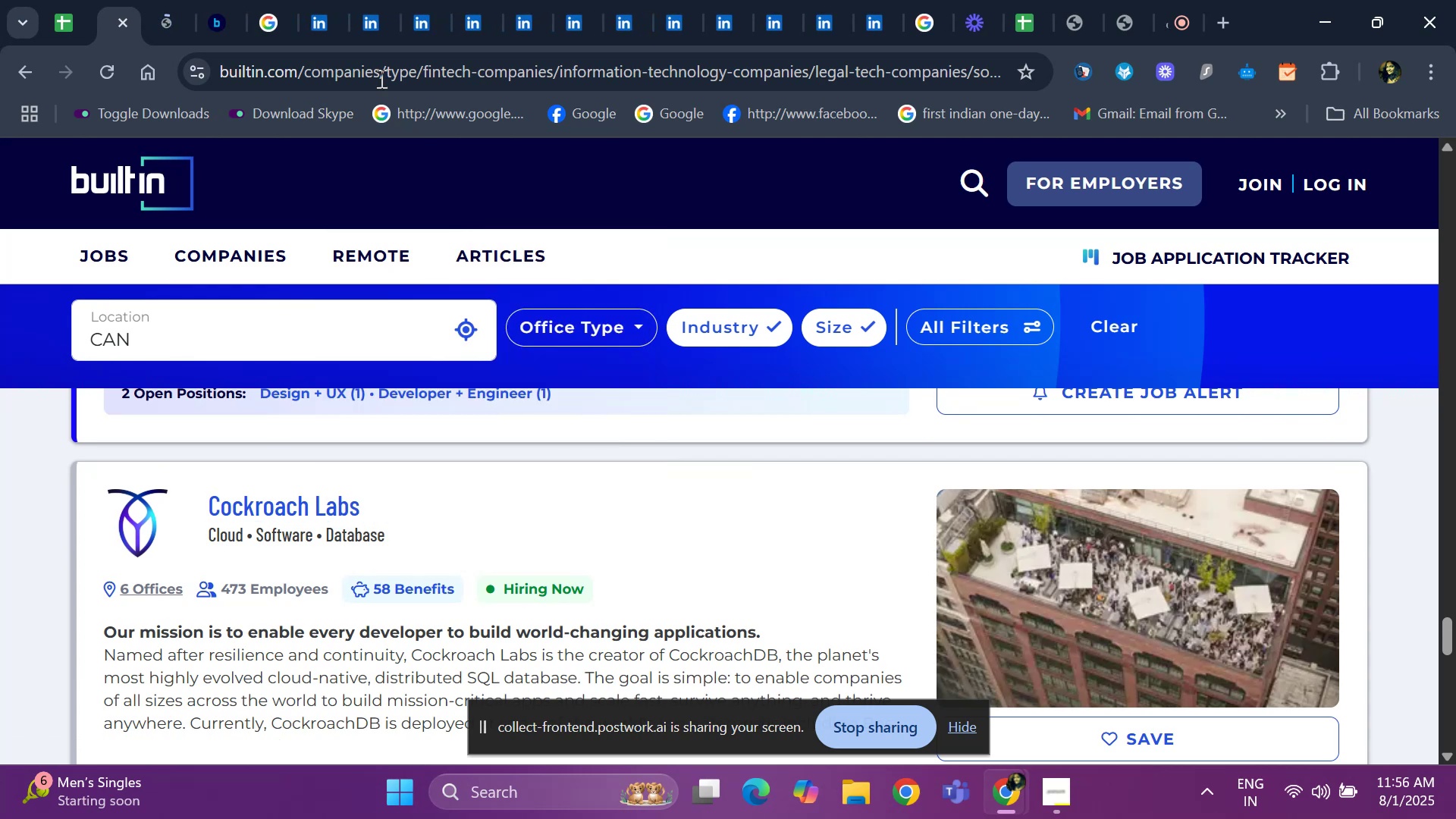 
left_click([168, 20])
 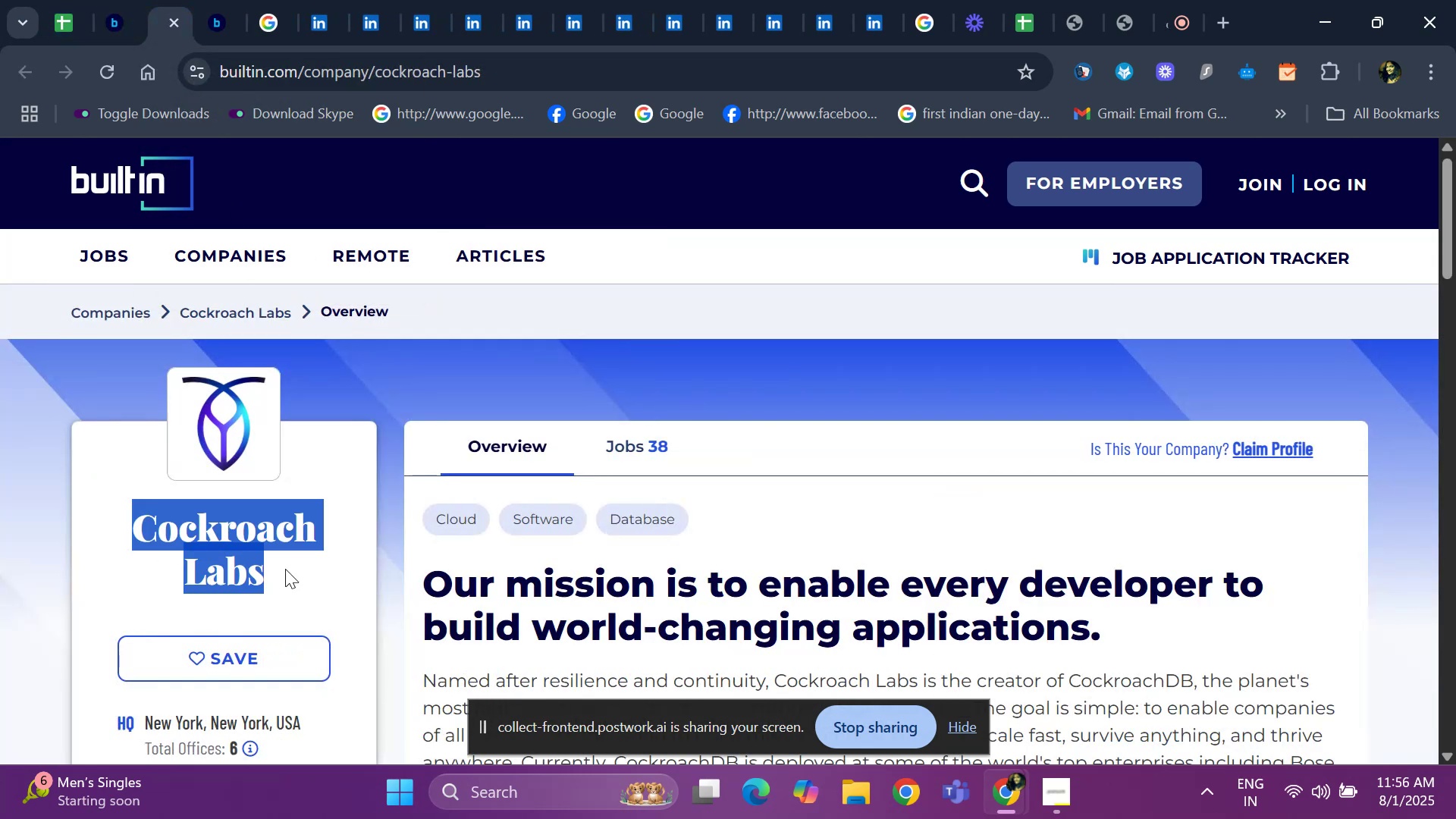 
key(Control+C)
 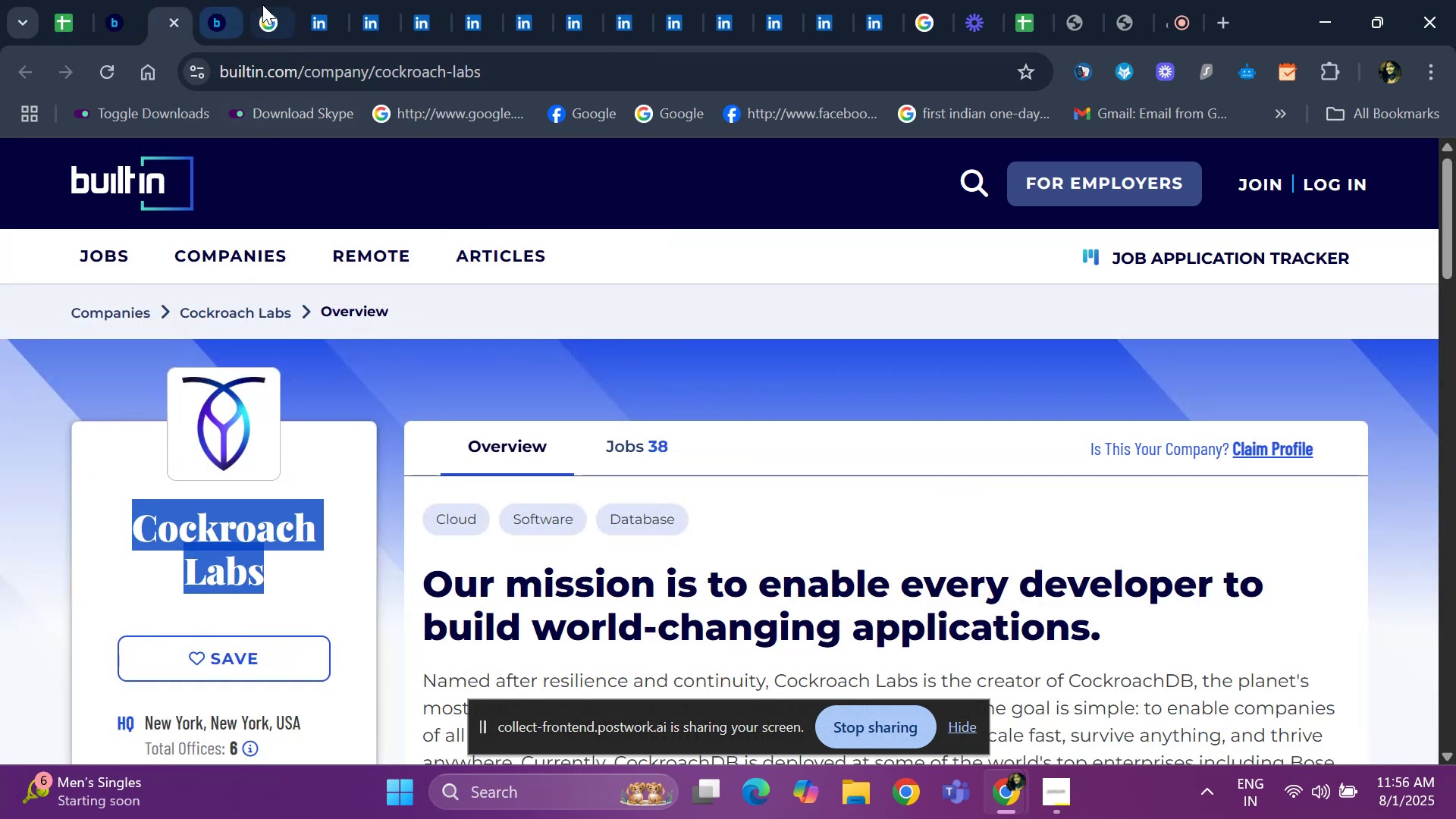 
left_click([262, 5])
 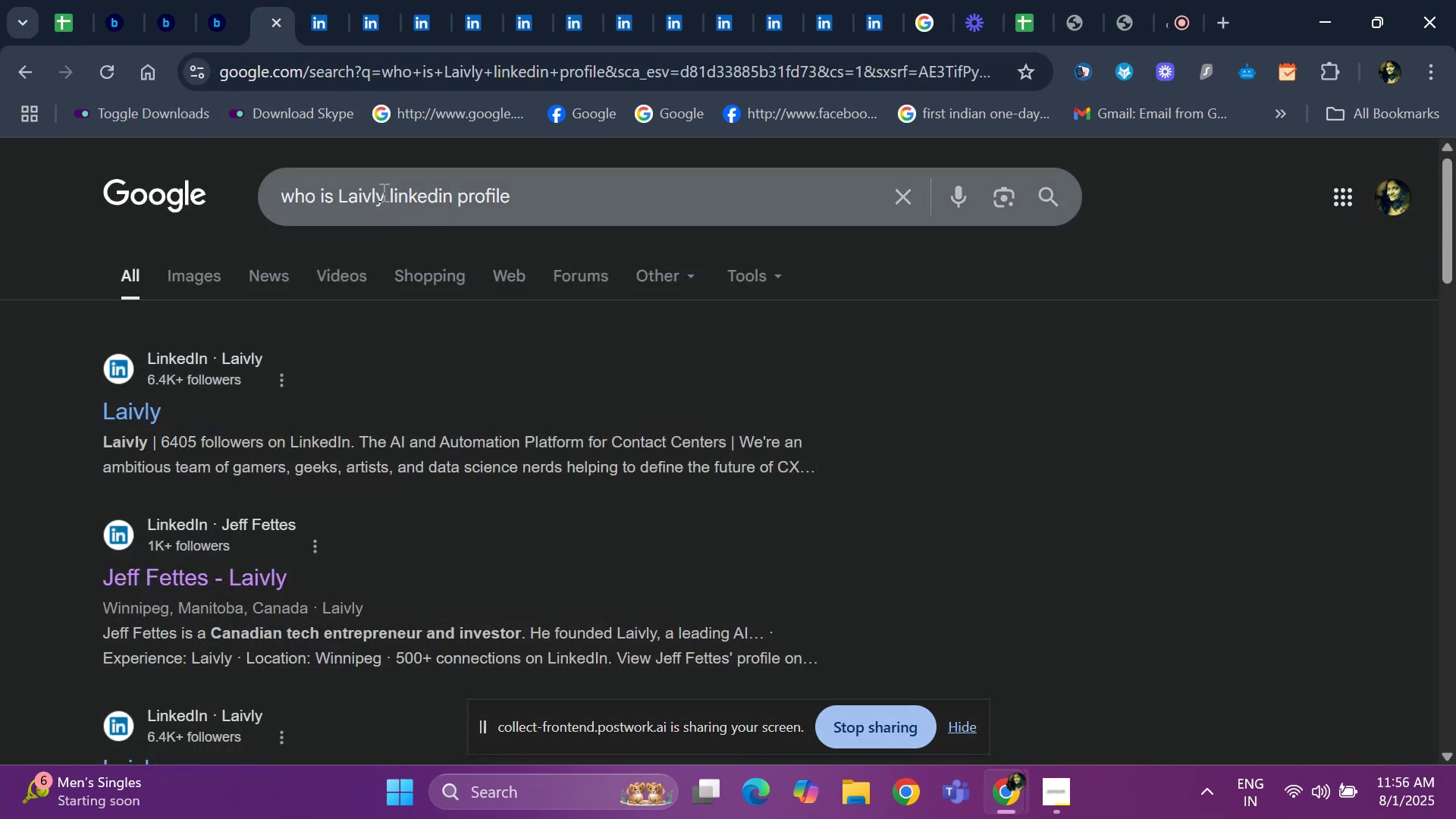 
left_click([382, 192])
 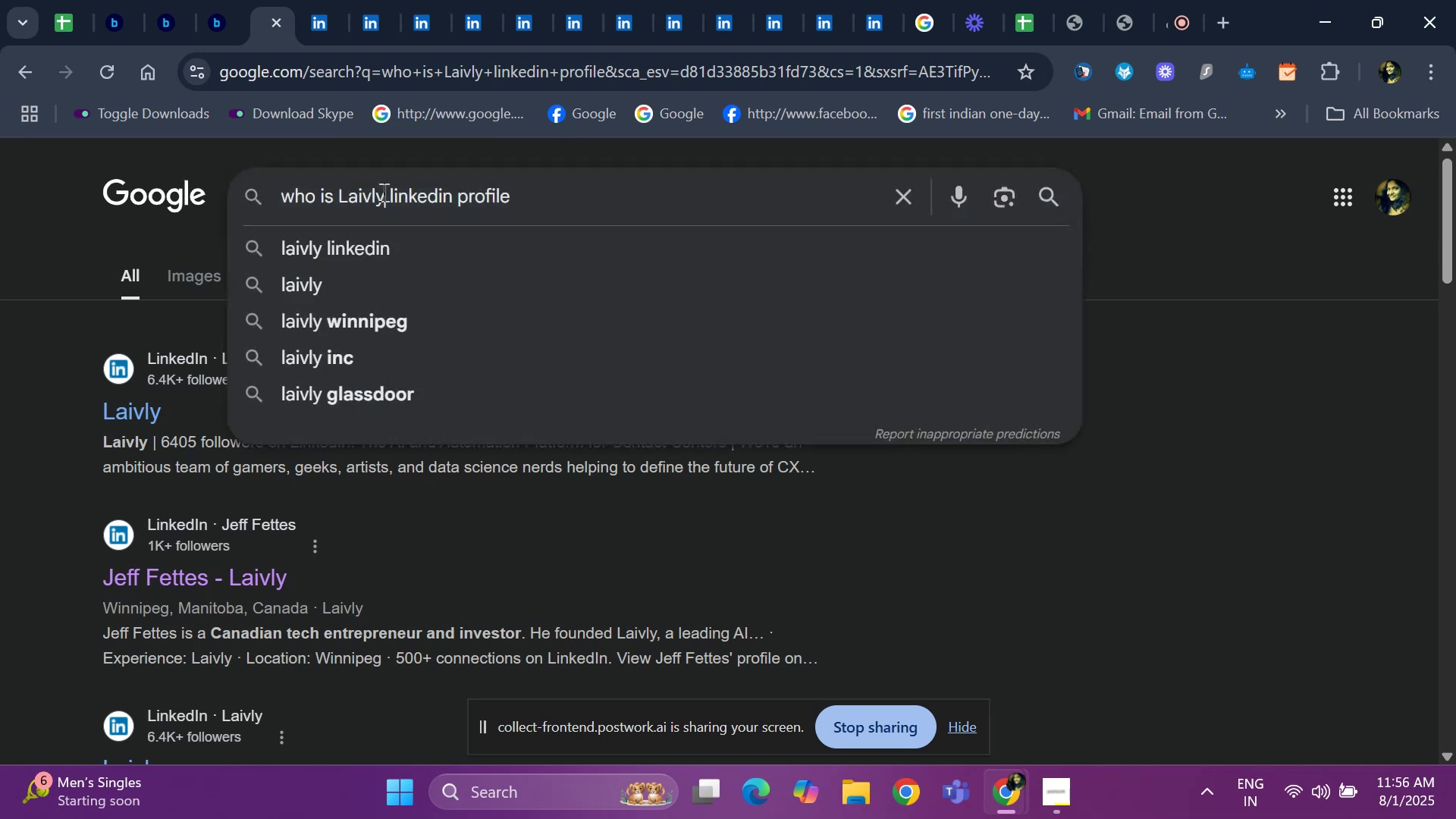 
key(Backspace)
 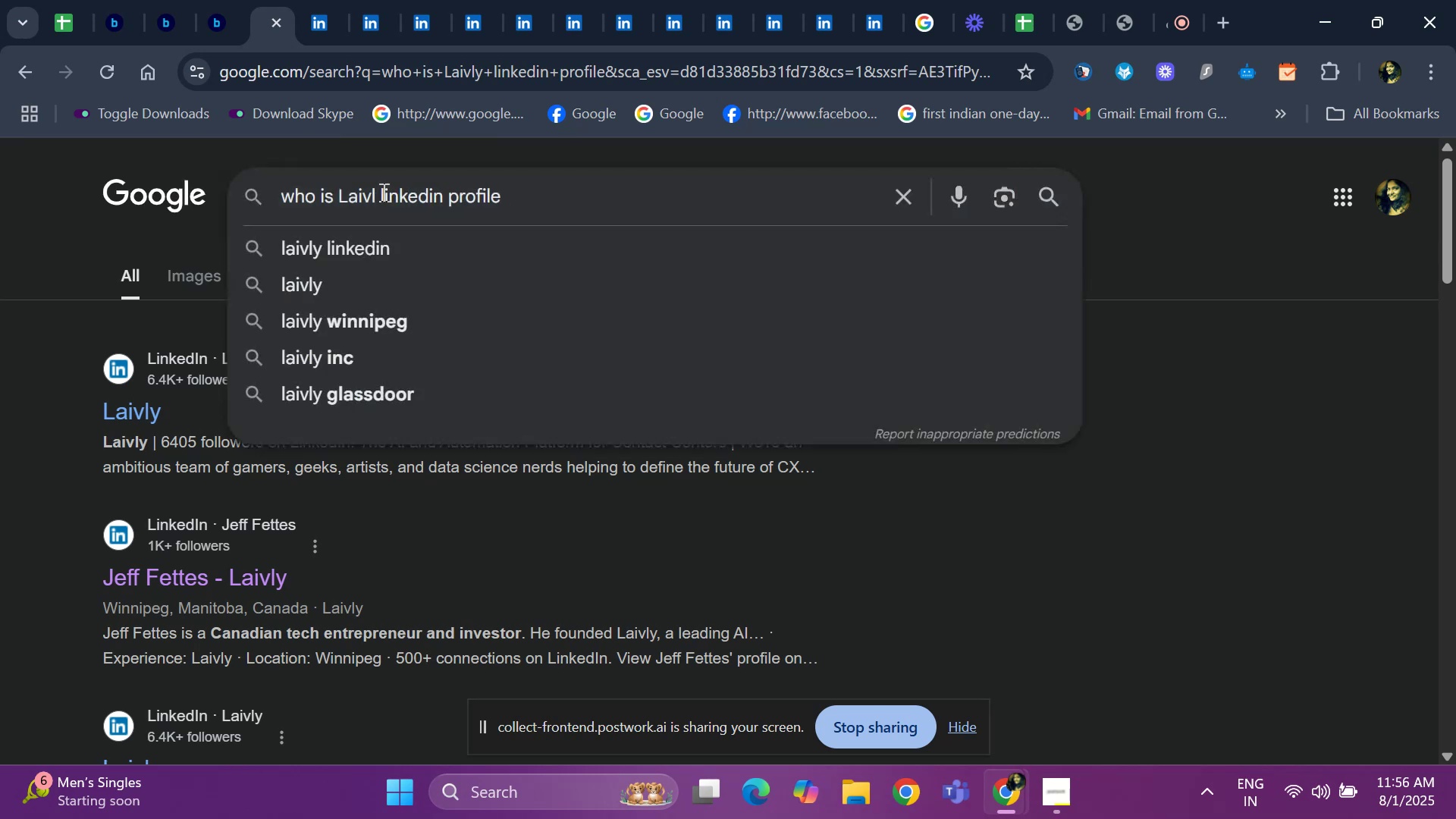 
key(Backspace)
 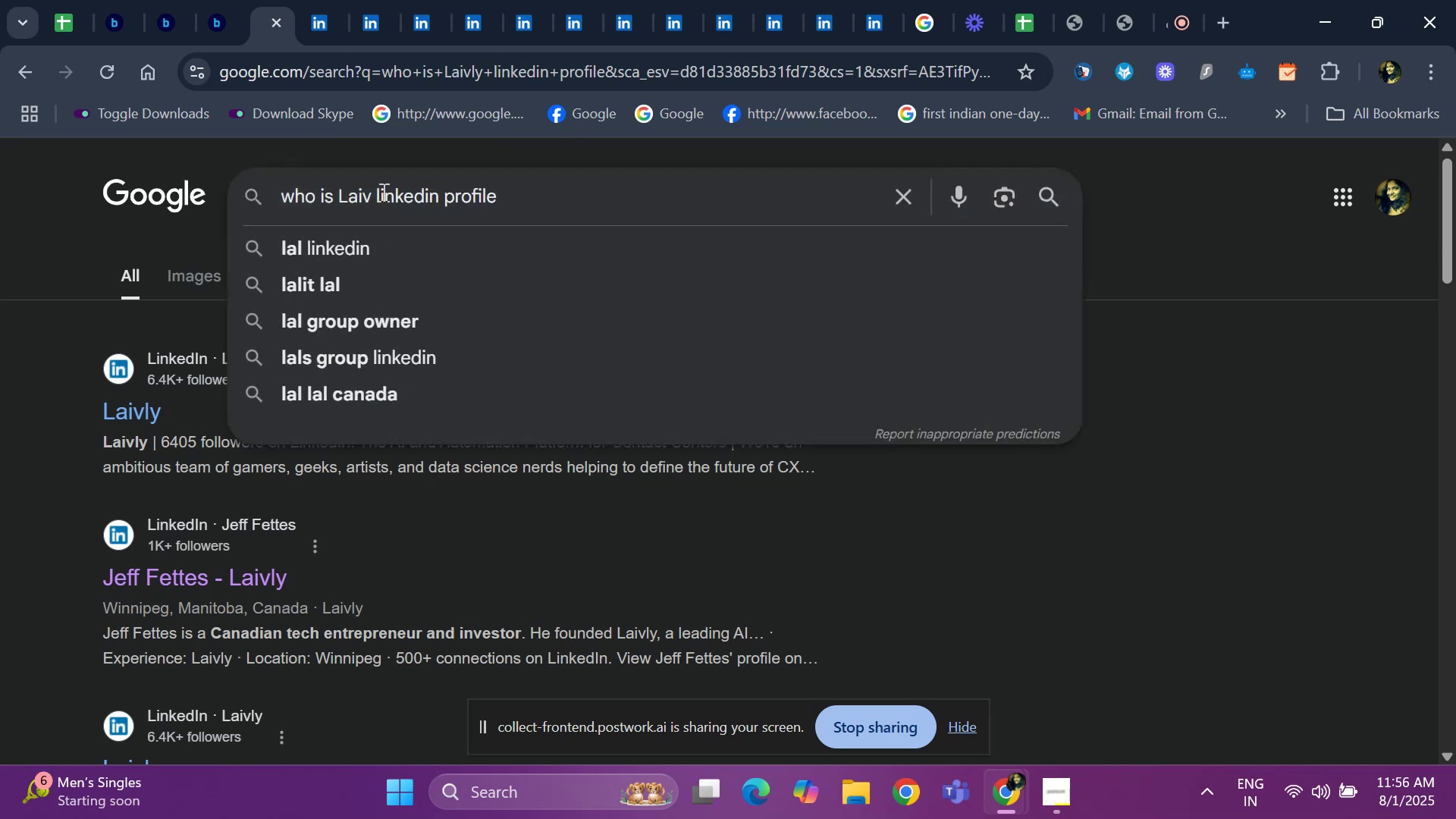 
key(Backspace)
 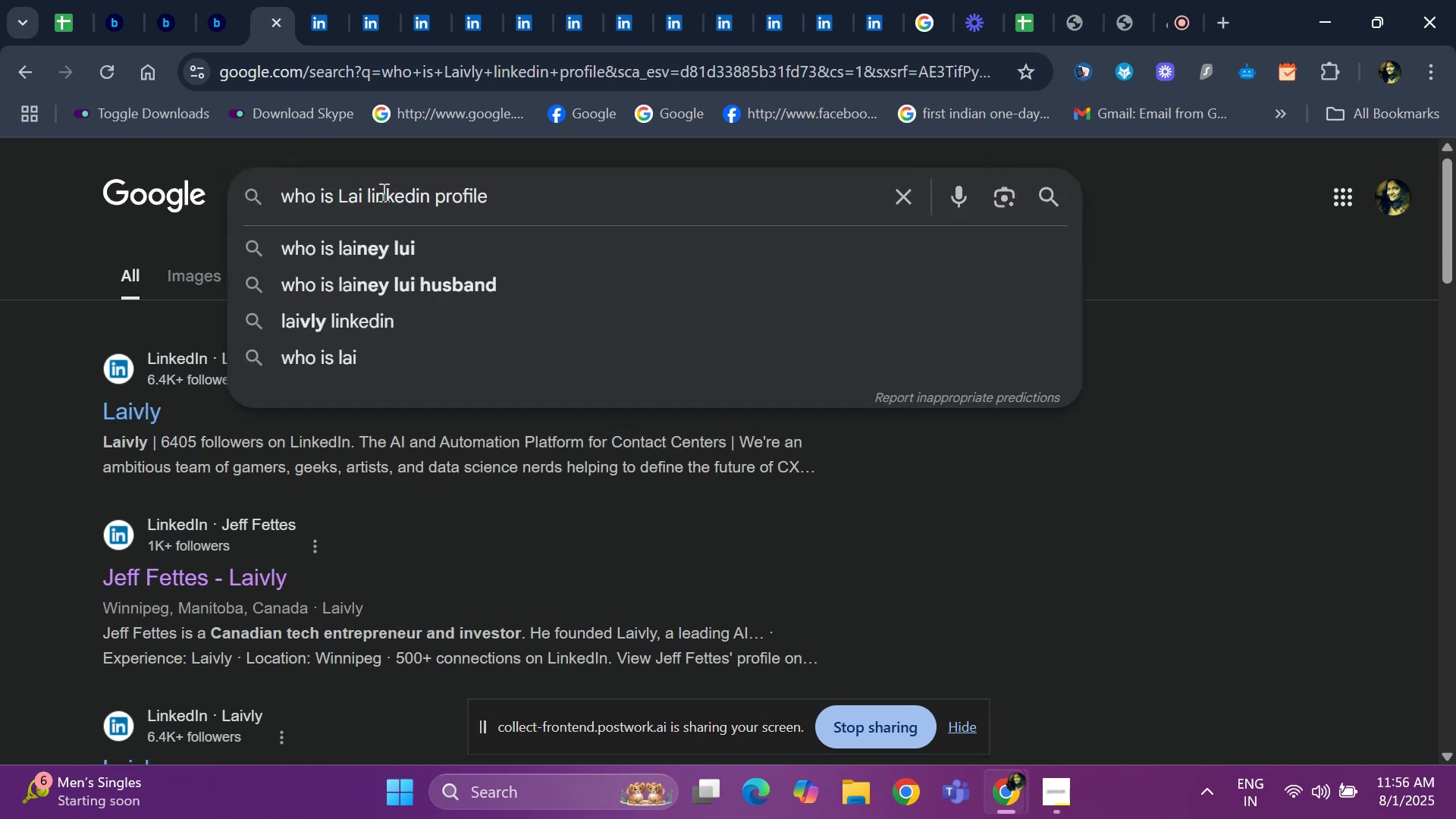 
key(Backspace)
 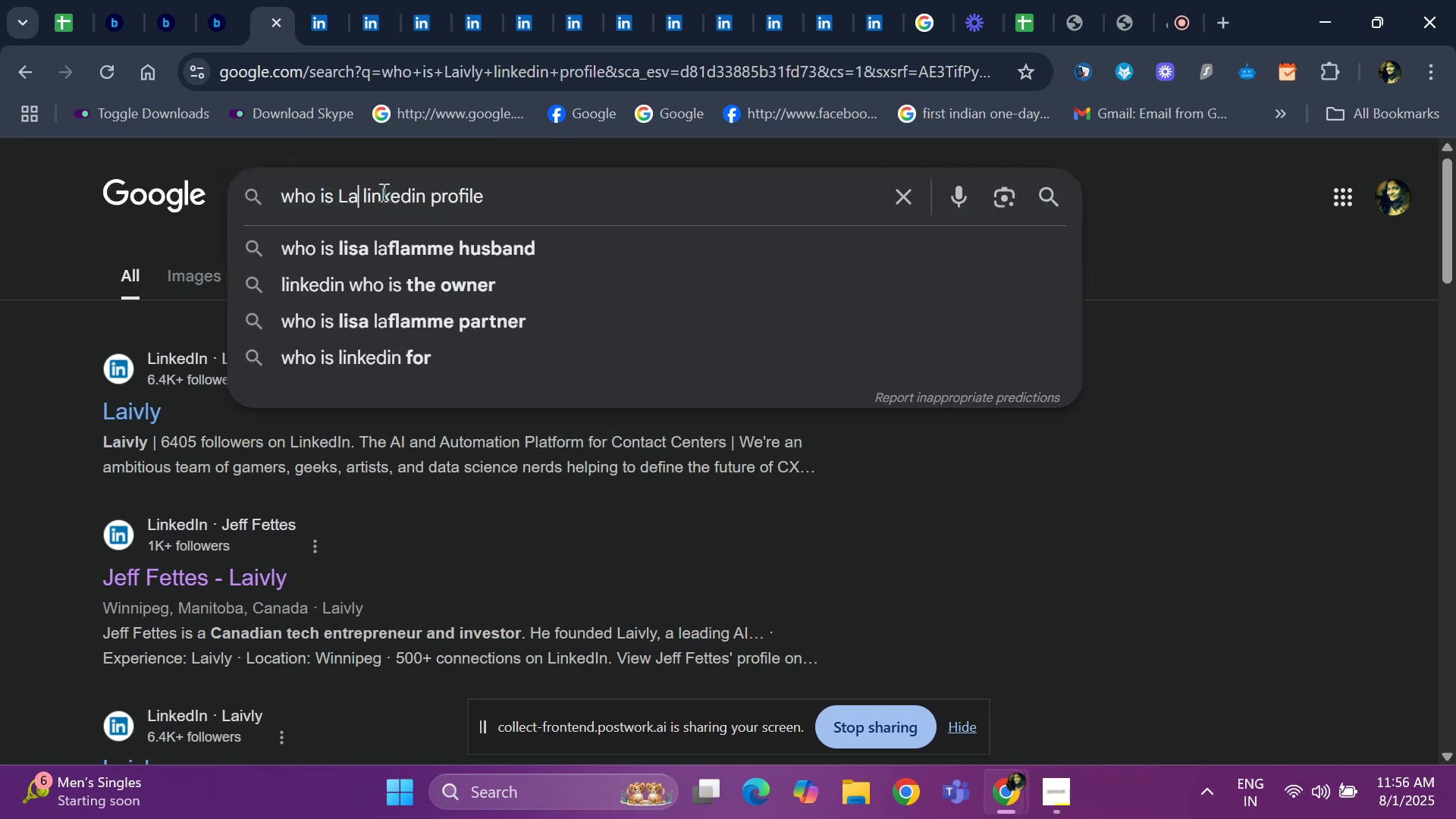 
key(Backspace)
 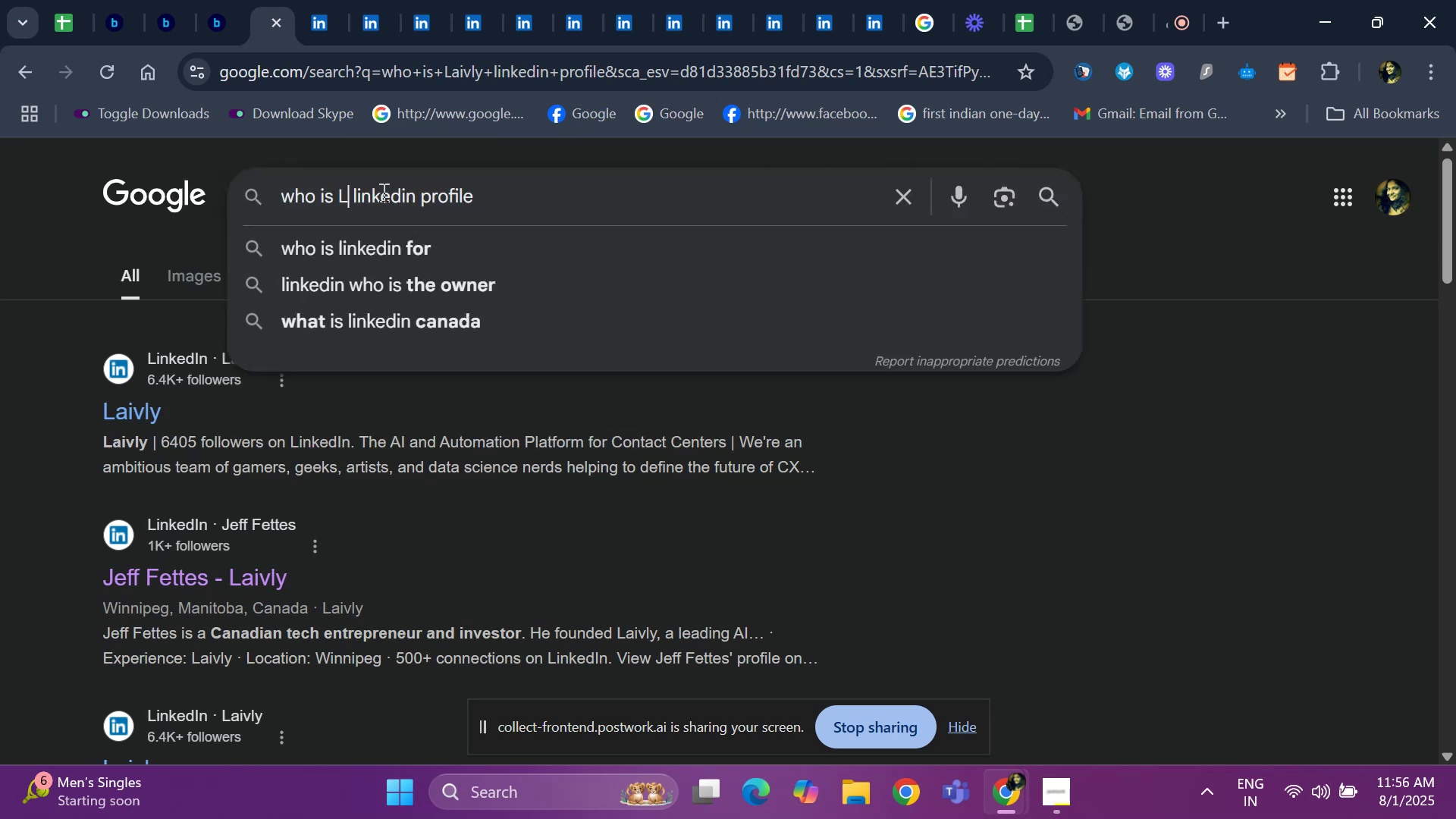 
key(Backspace)
 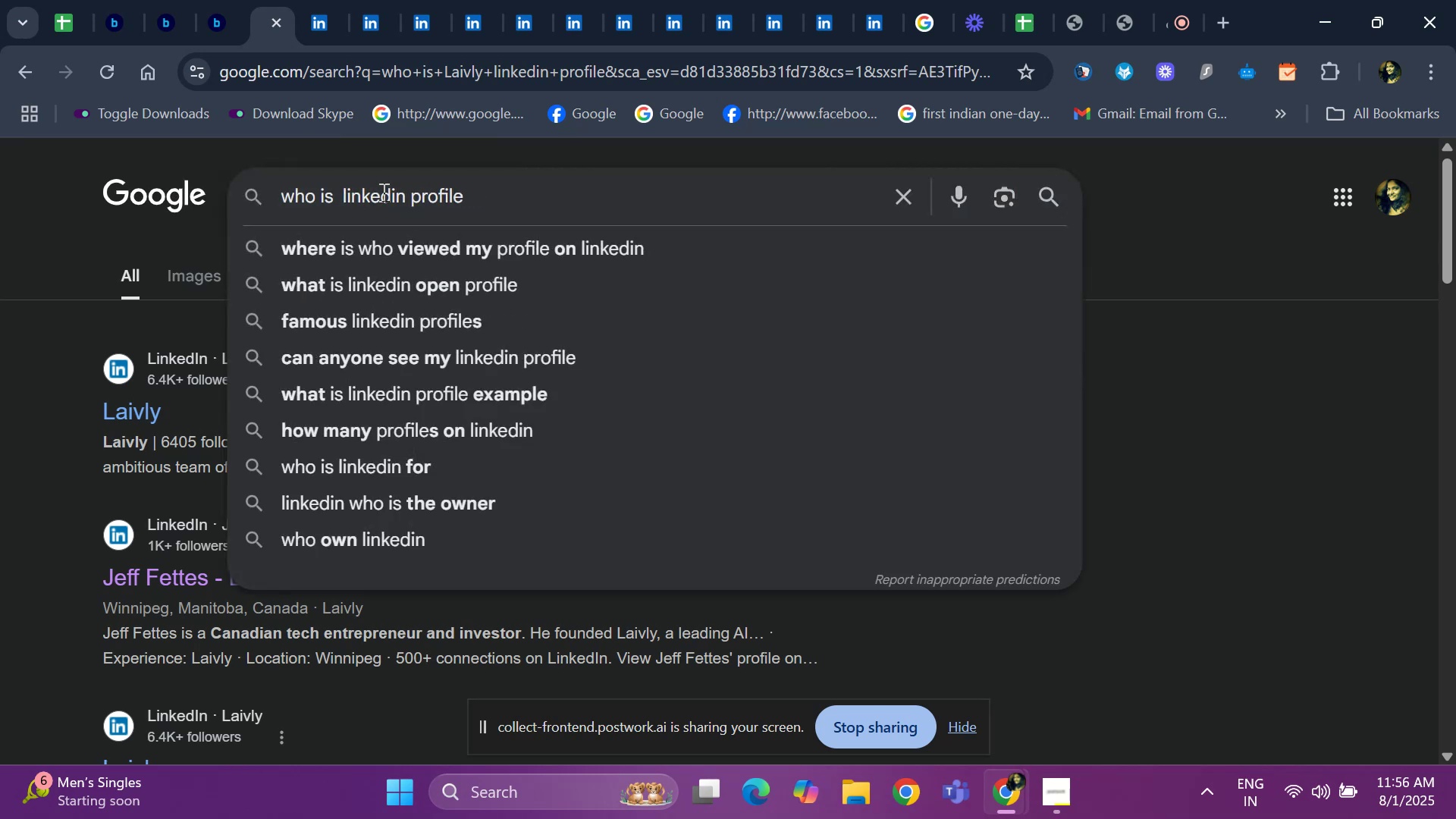 
key(Control+V)
 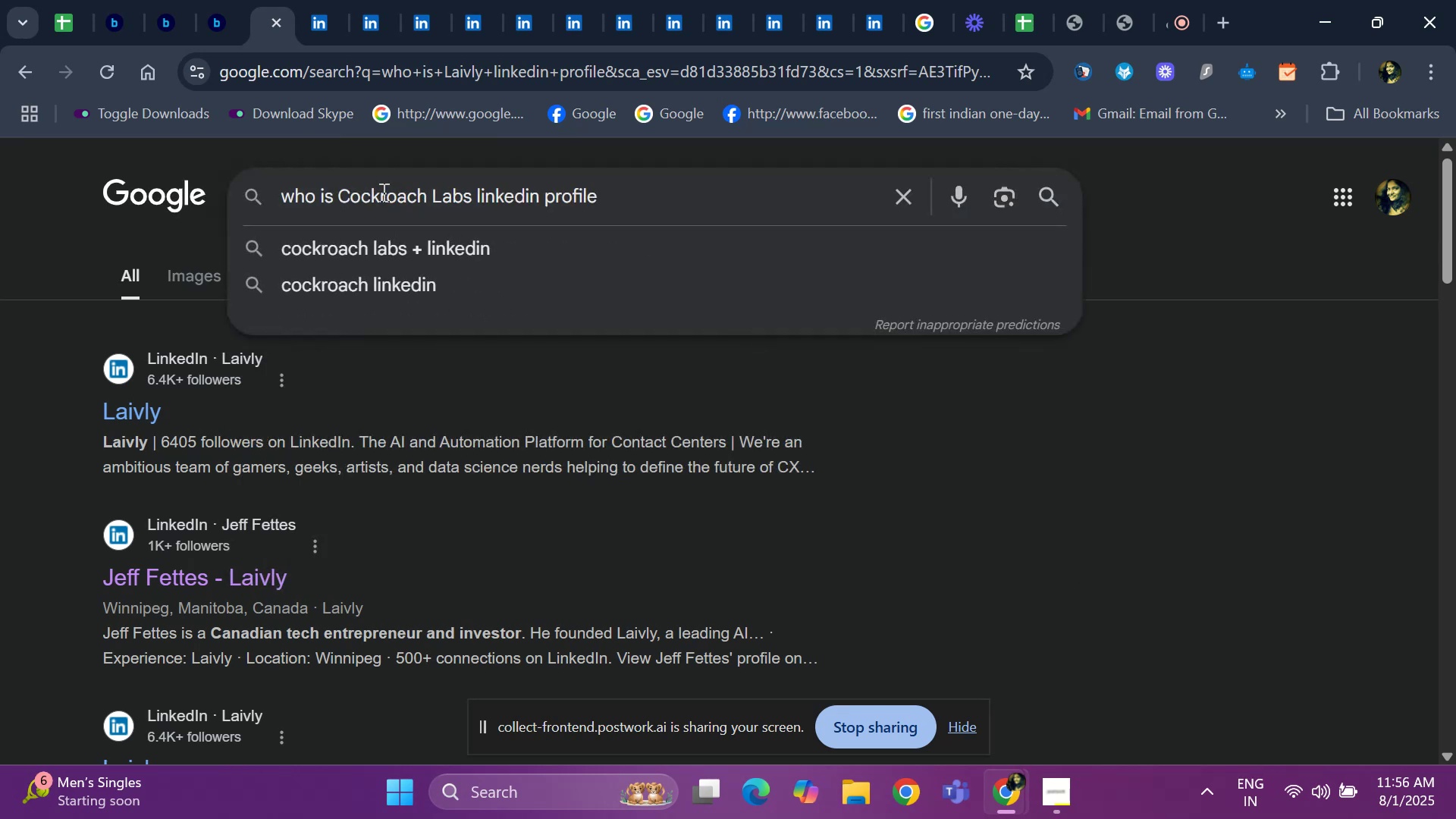 
key(Enter)
 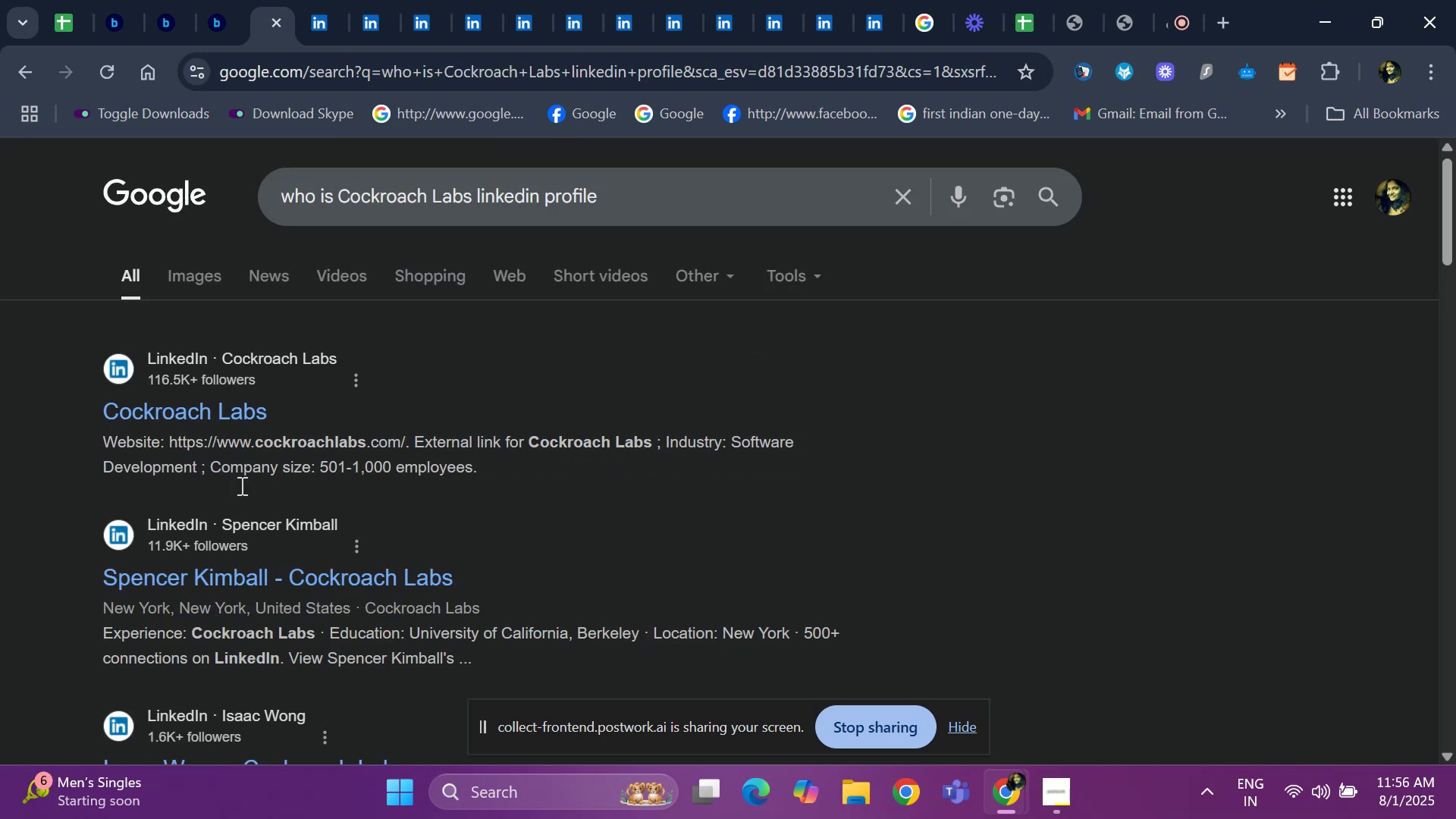 
right_click([277, 570])
 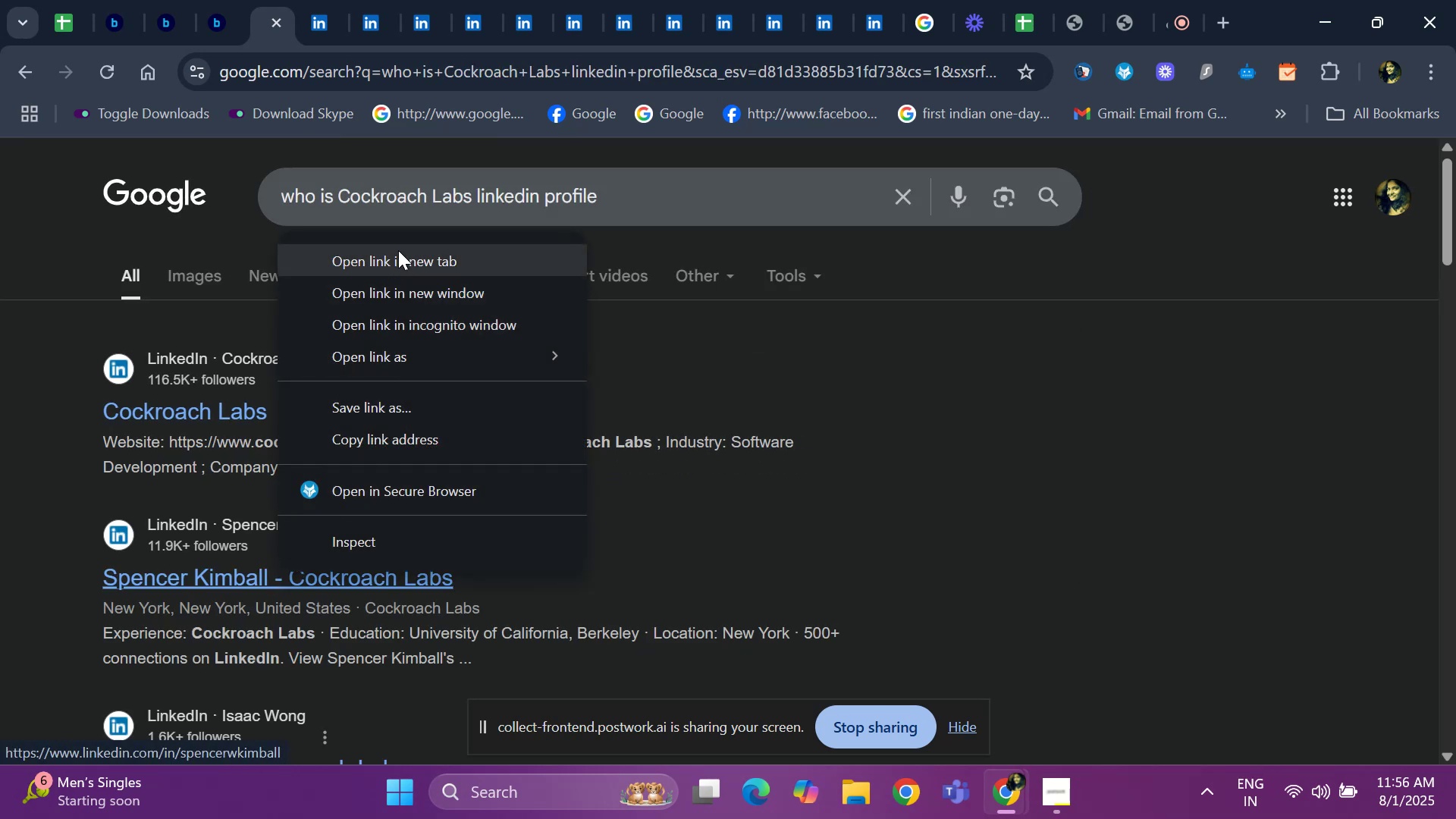 
left_click([398, 250])
 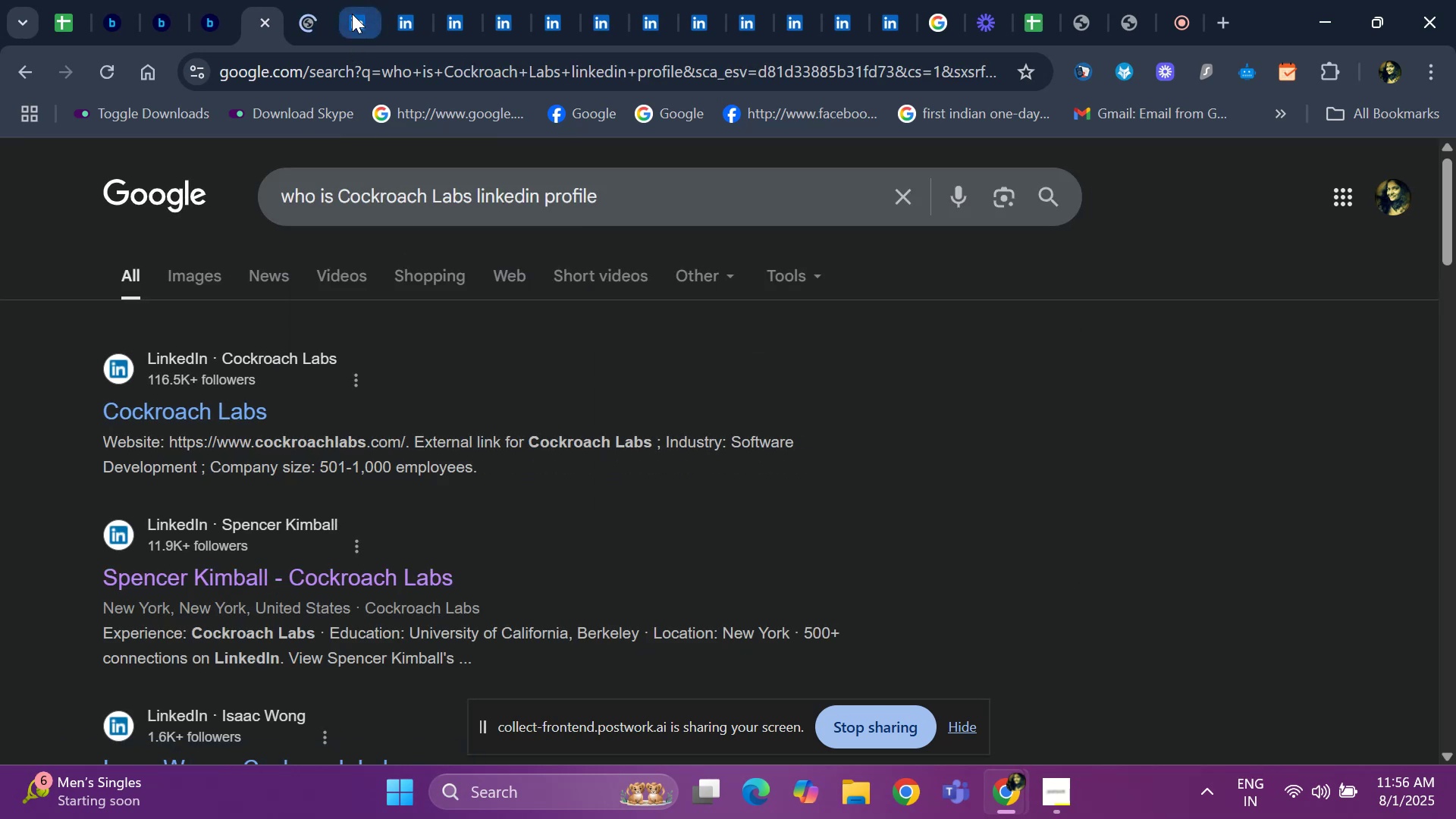 
left_click([352, 14])
 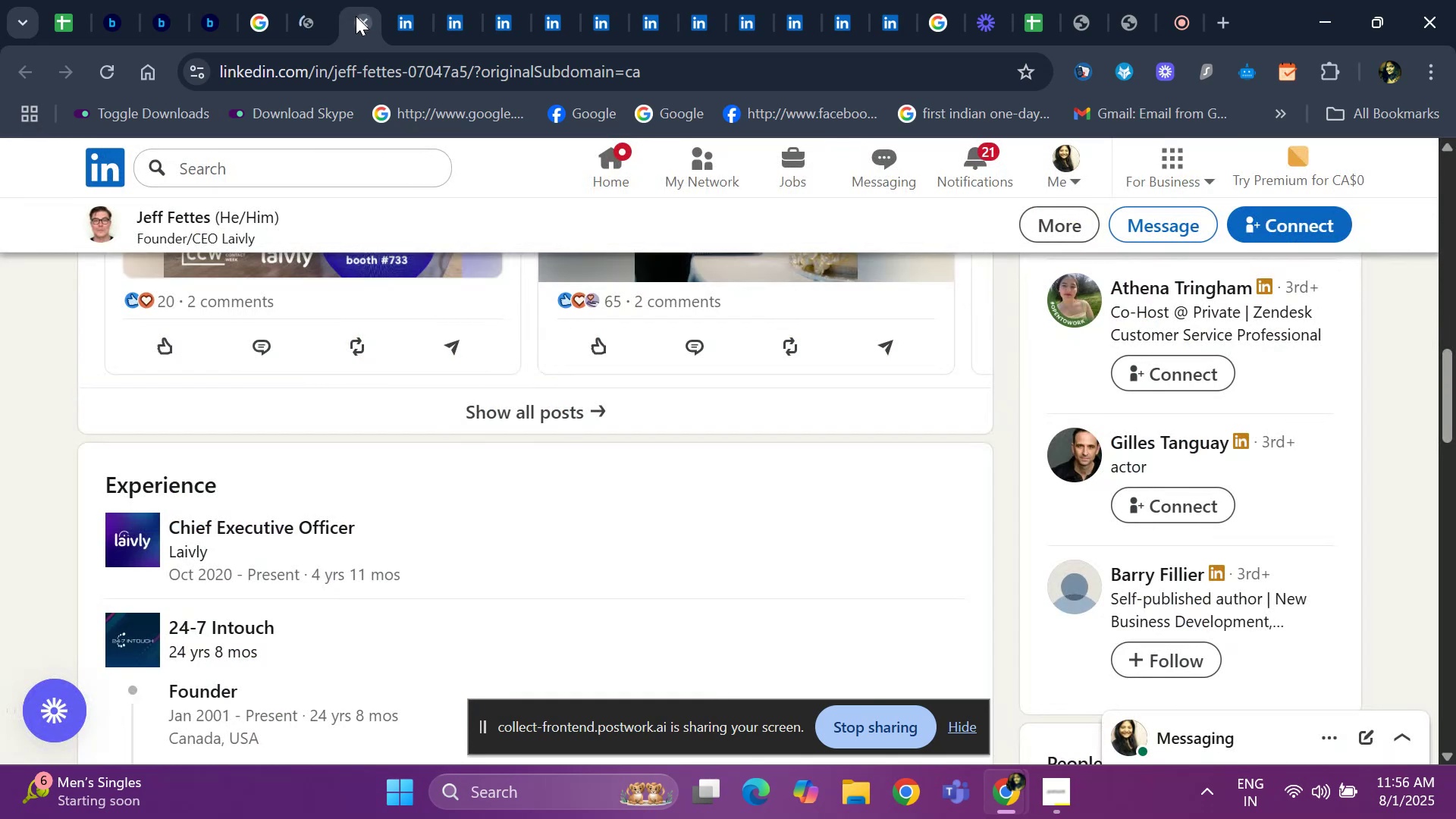 
left_click([356, 16])
 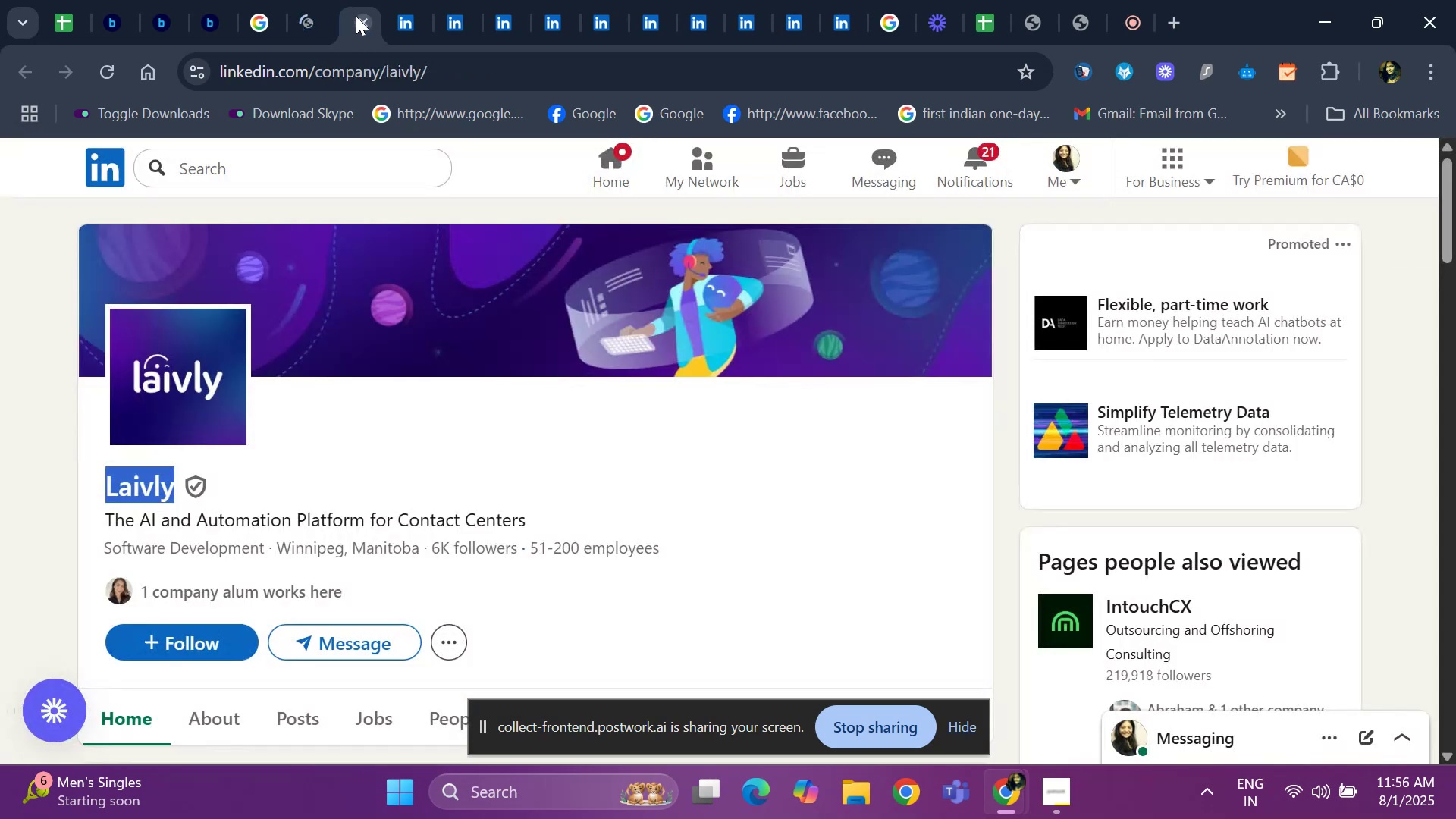 
left_click([356, 16])
 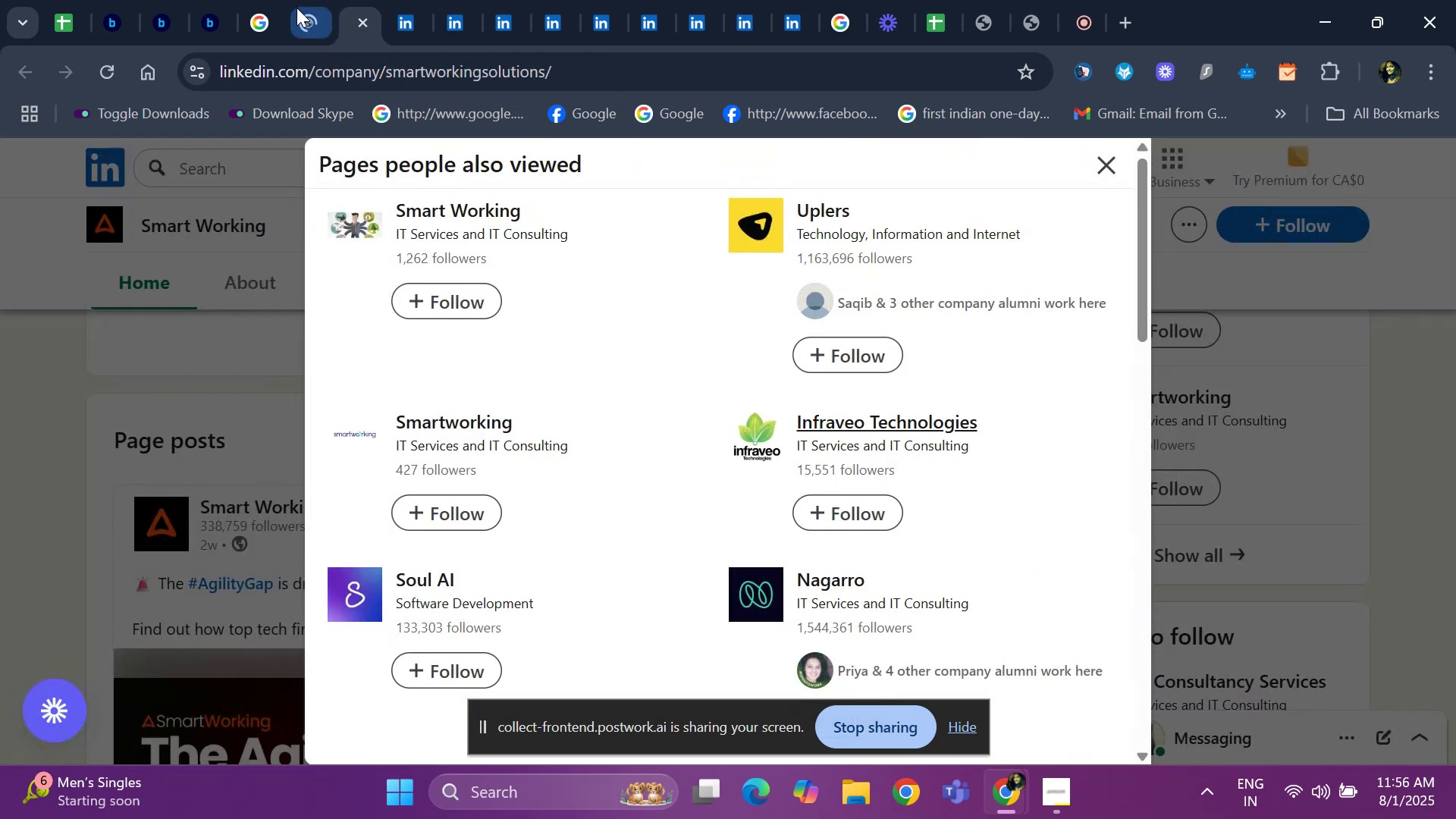 
left_click([297, 8])
 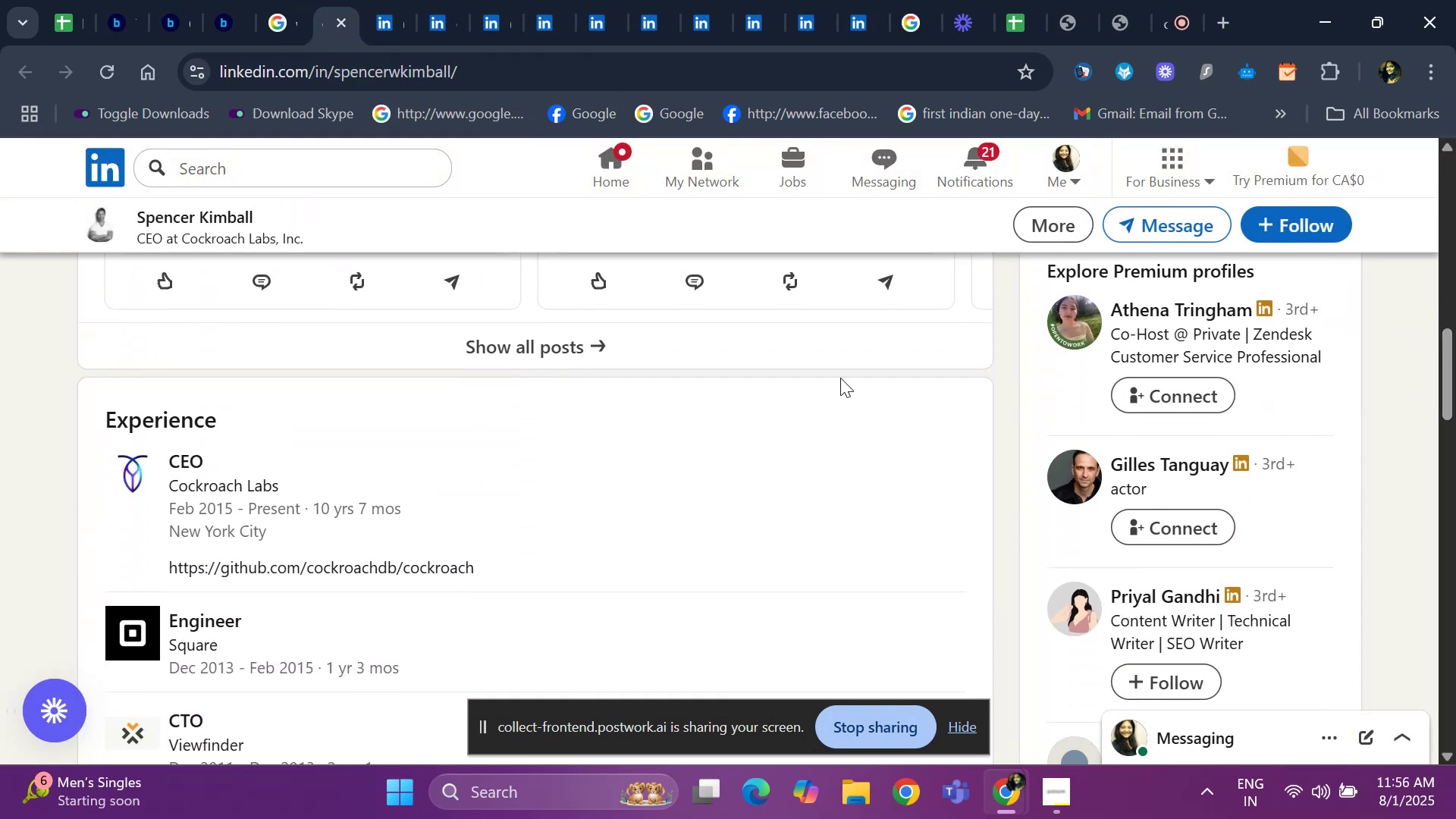 
wait(7.36)
 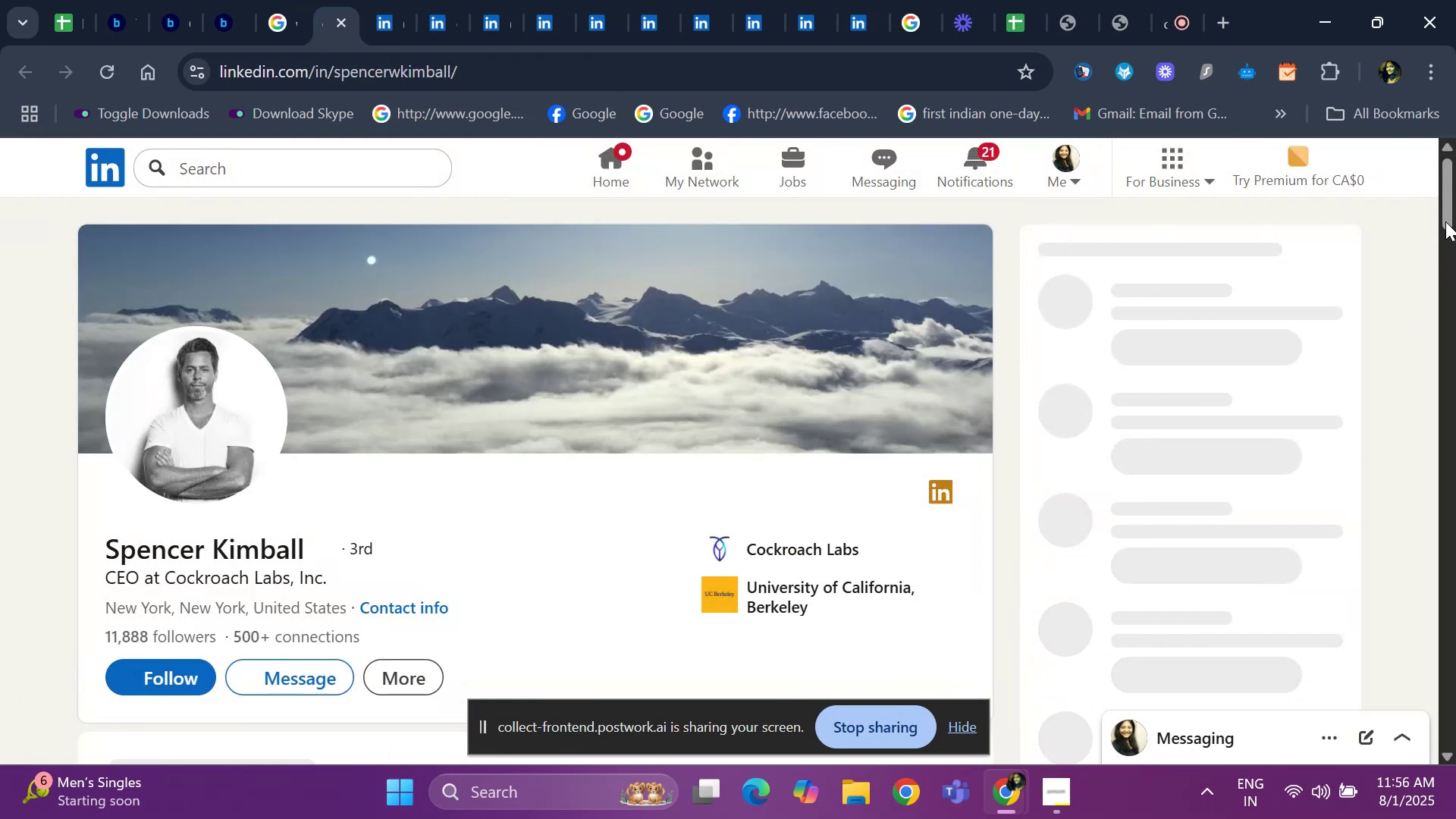 
right_click([188, 465])
 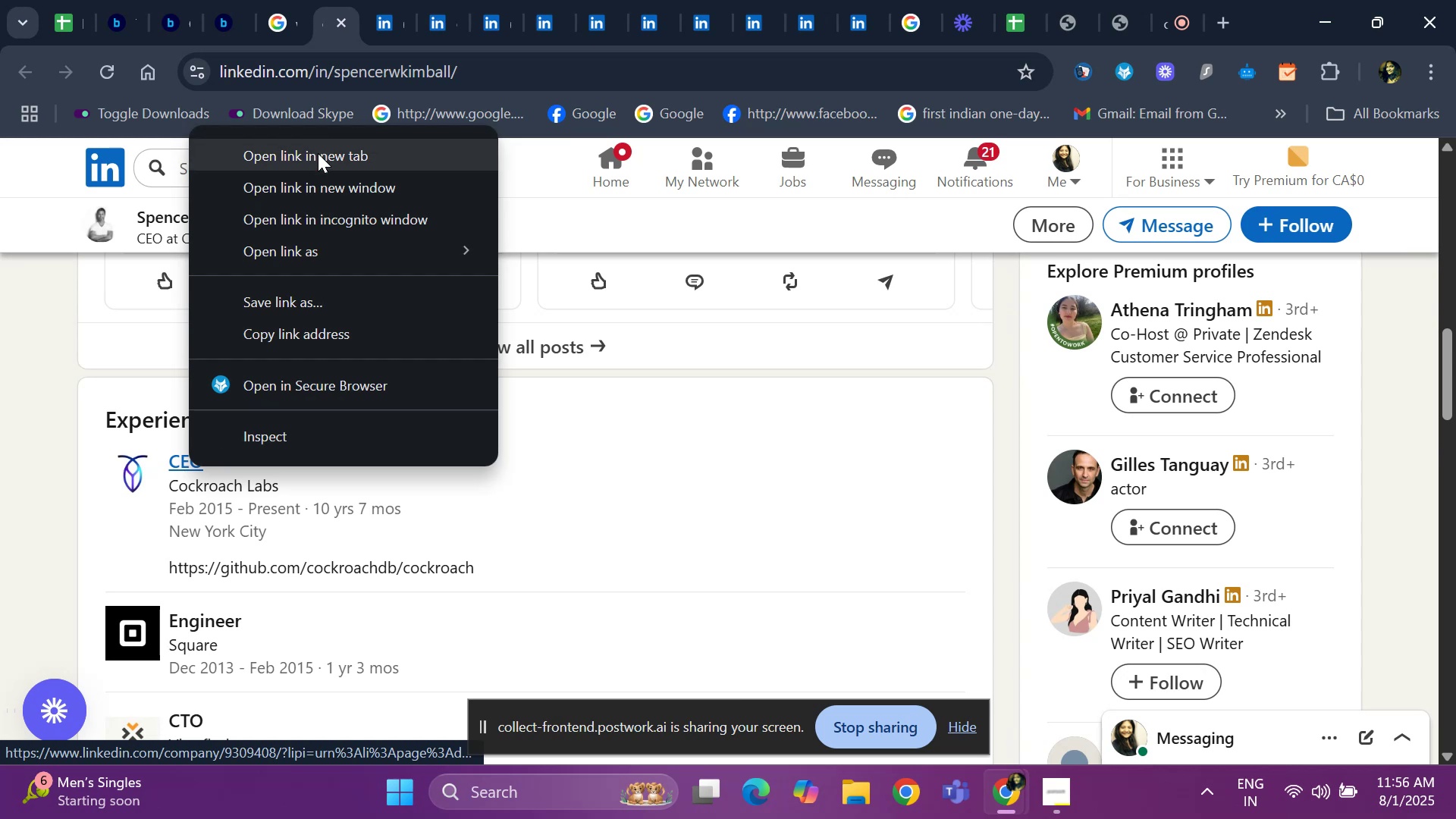 
left_click([316, 159])
 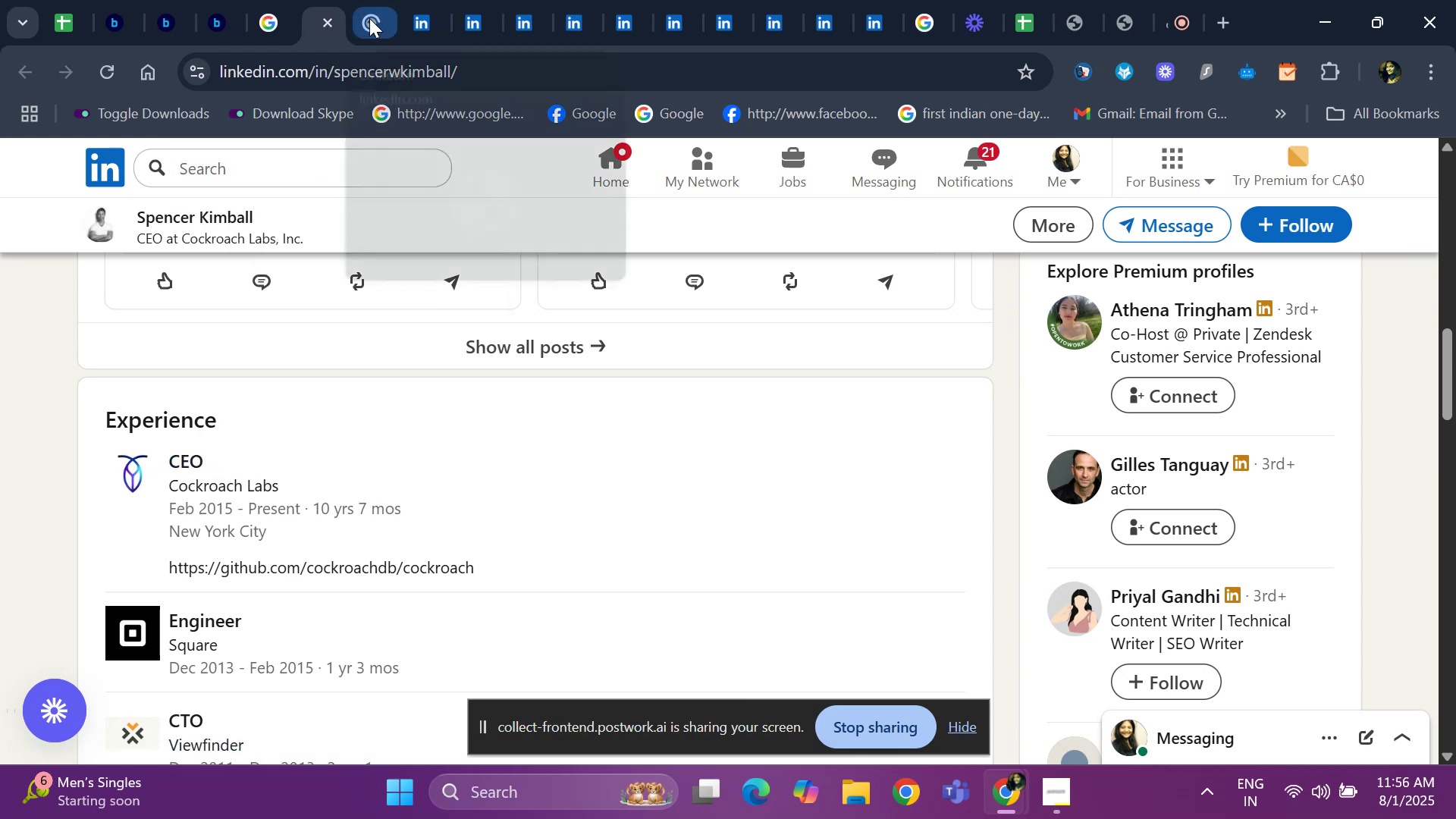 
left_click([369, 18])
 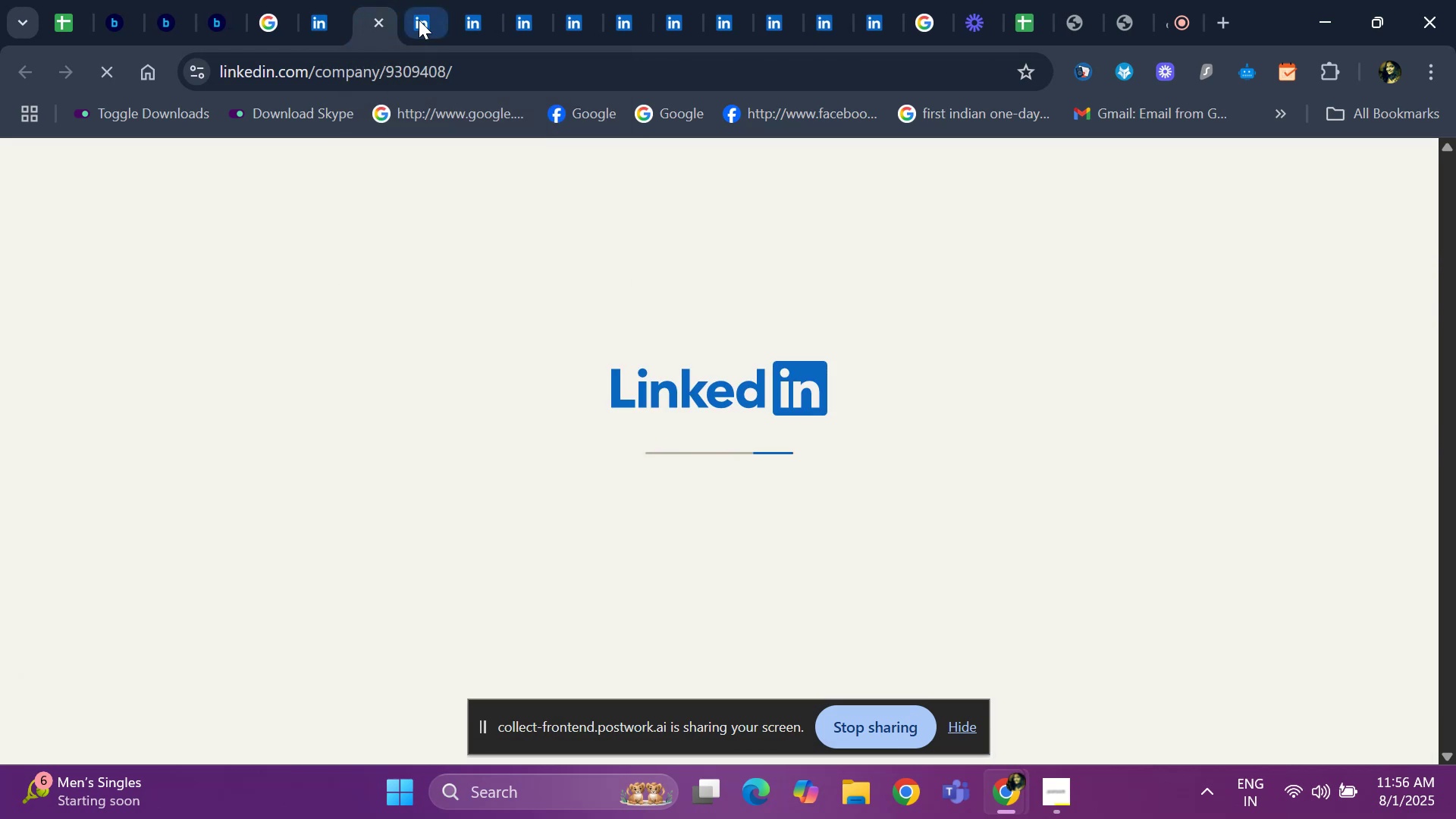 
left_click([419, 20])
 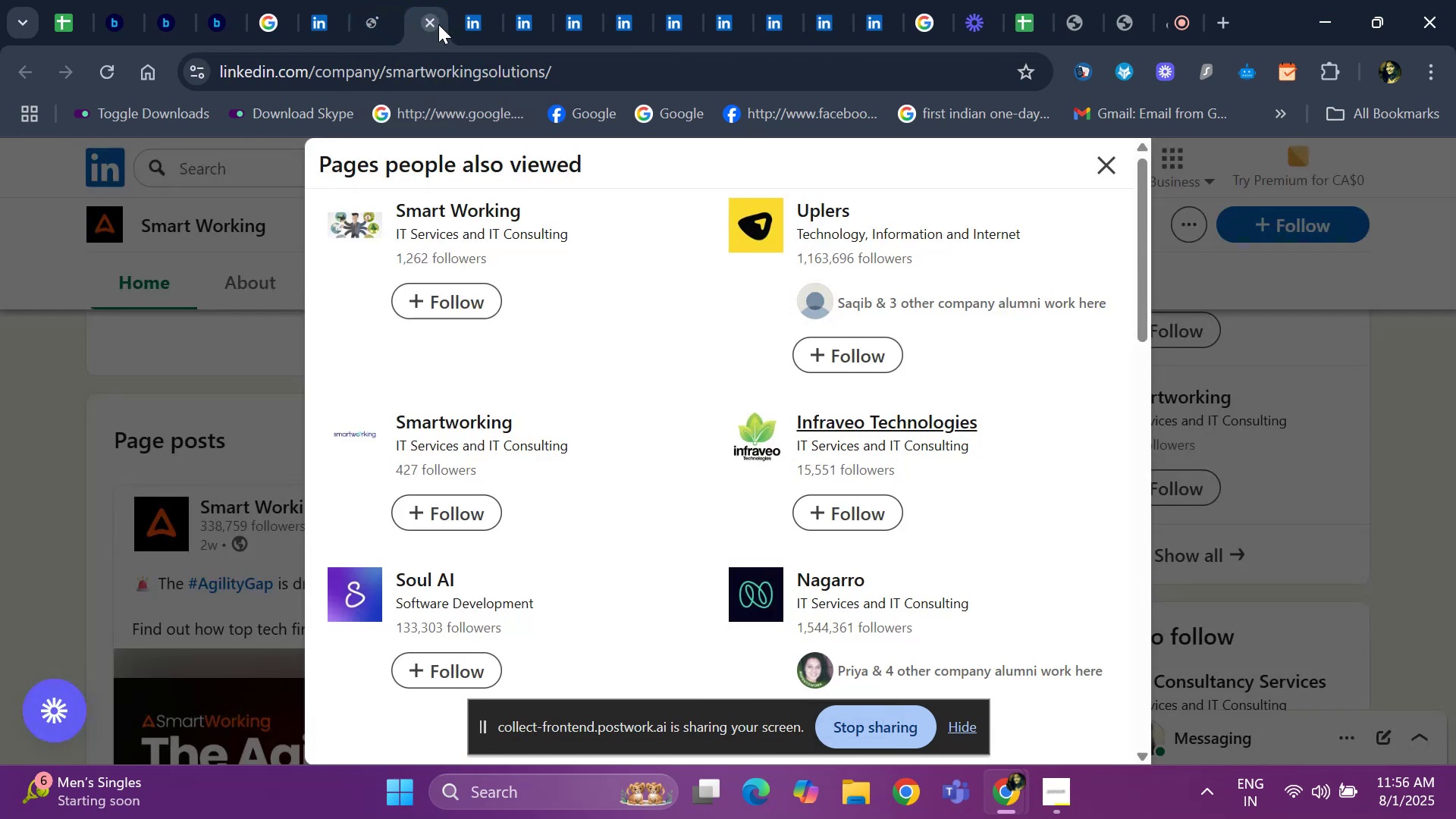 
left_click([438, 24])
 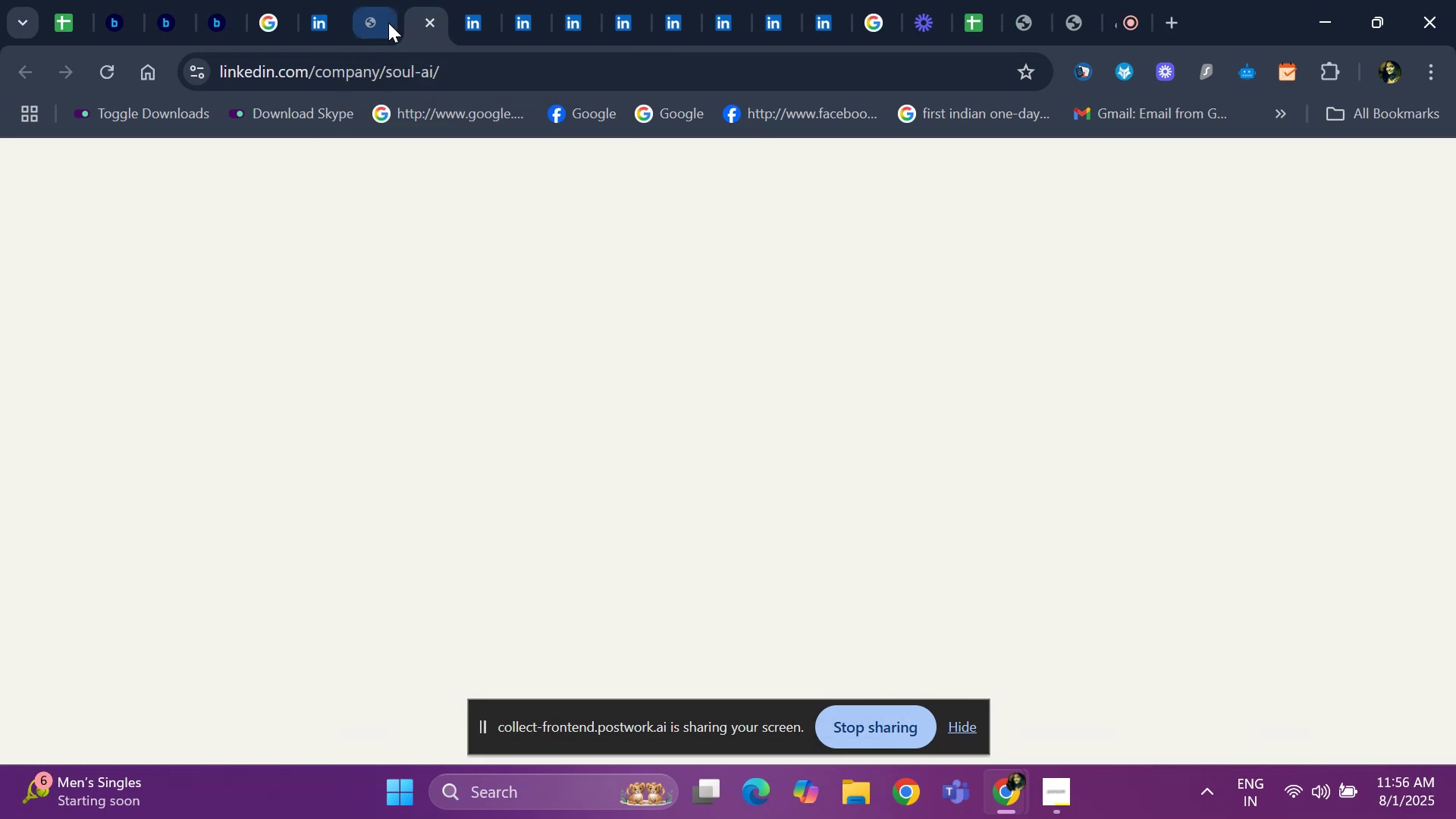 
left_click([388, 23])
 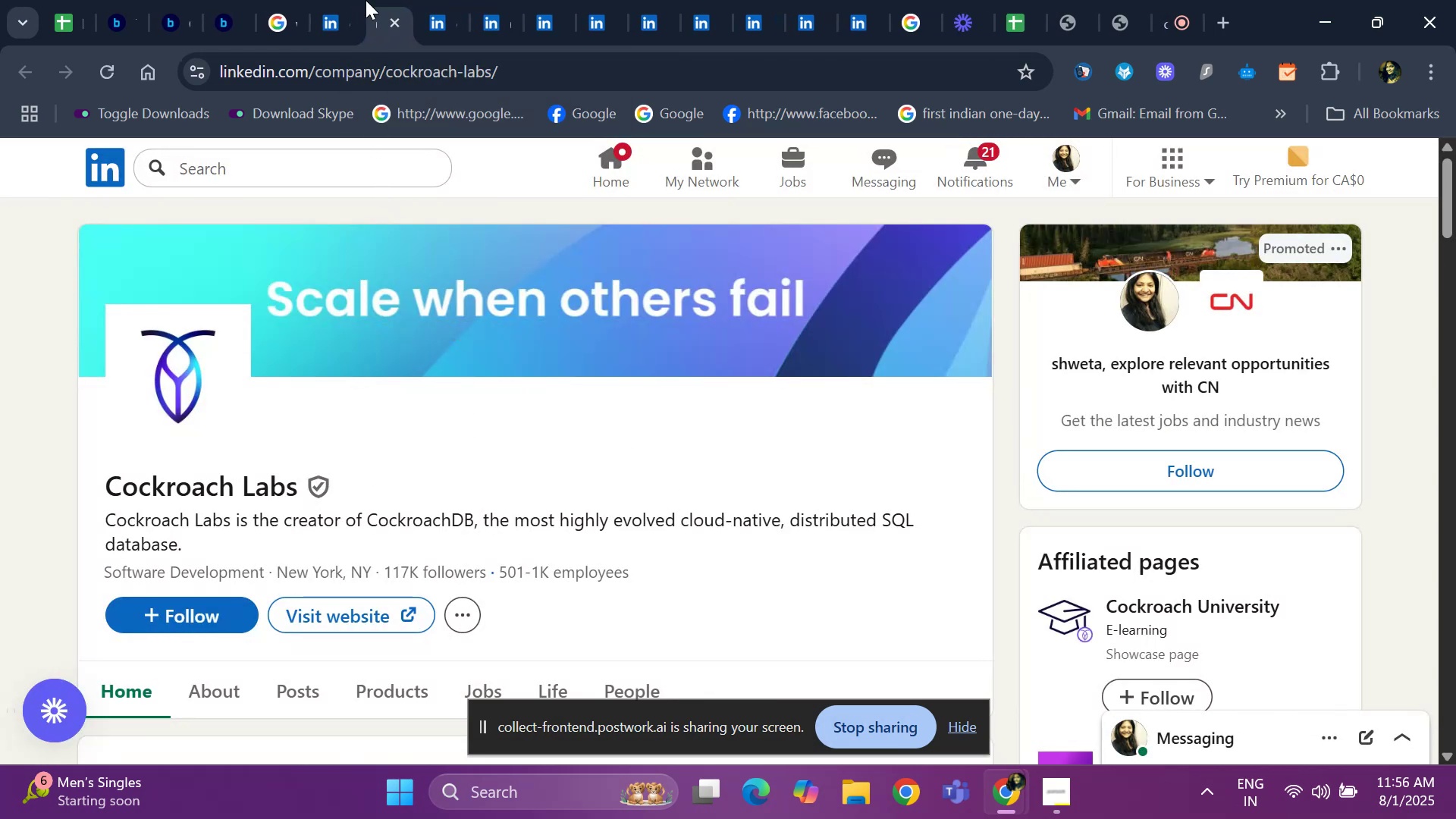 
left_click([399, 22])
 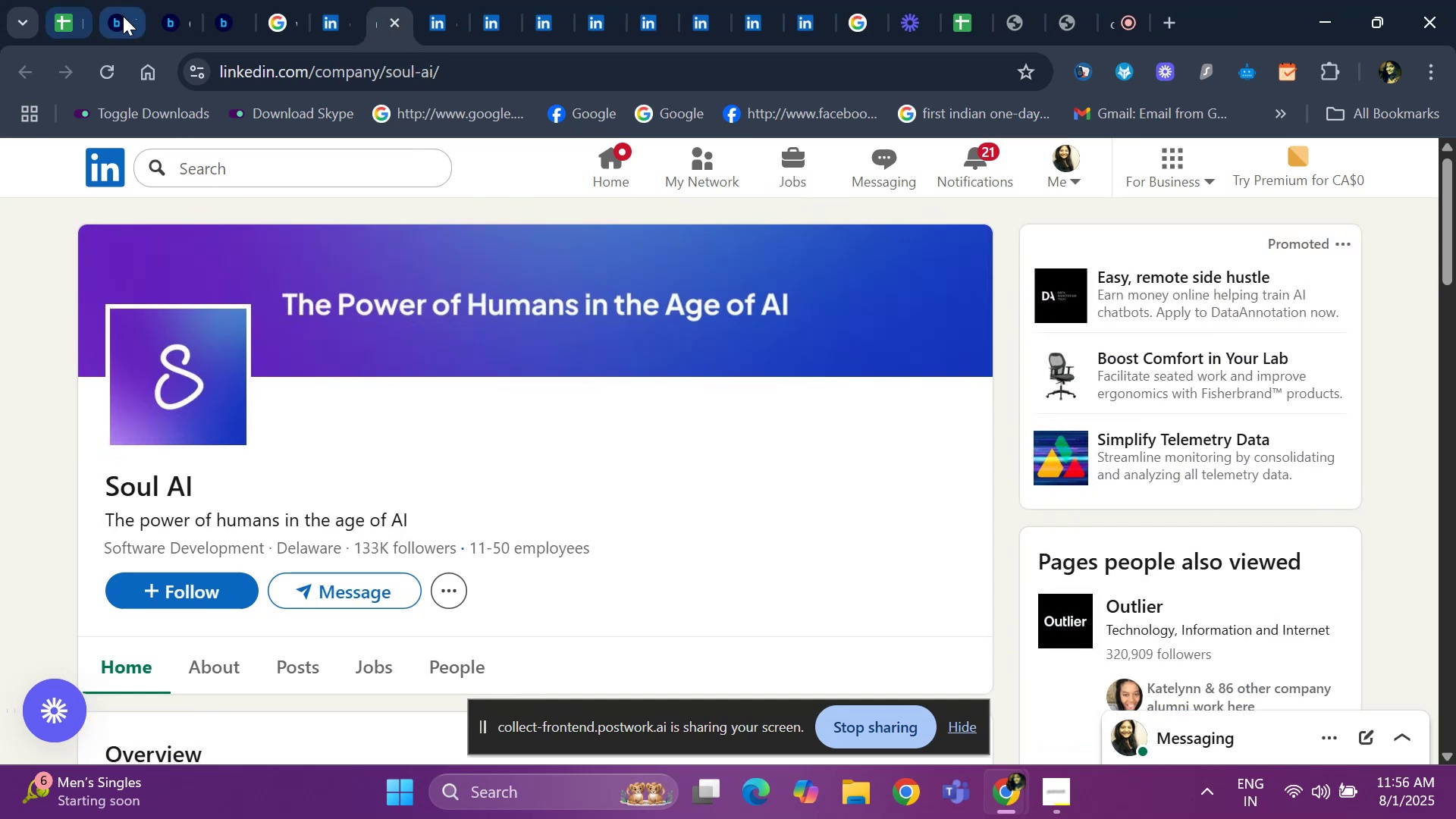 
left_click([123, 16])
 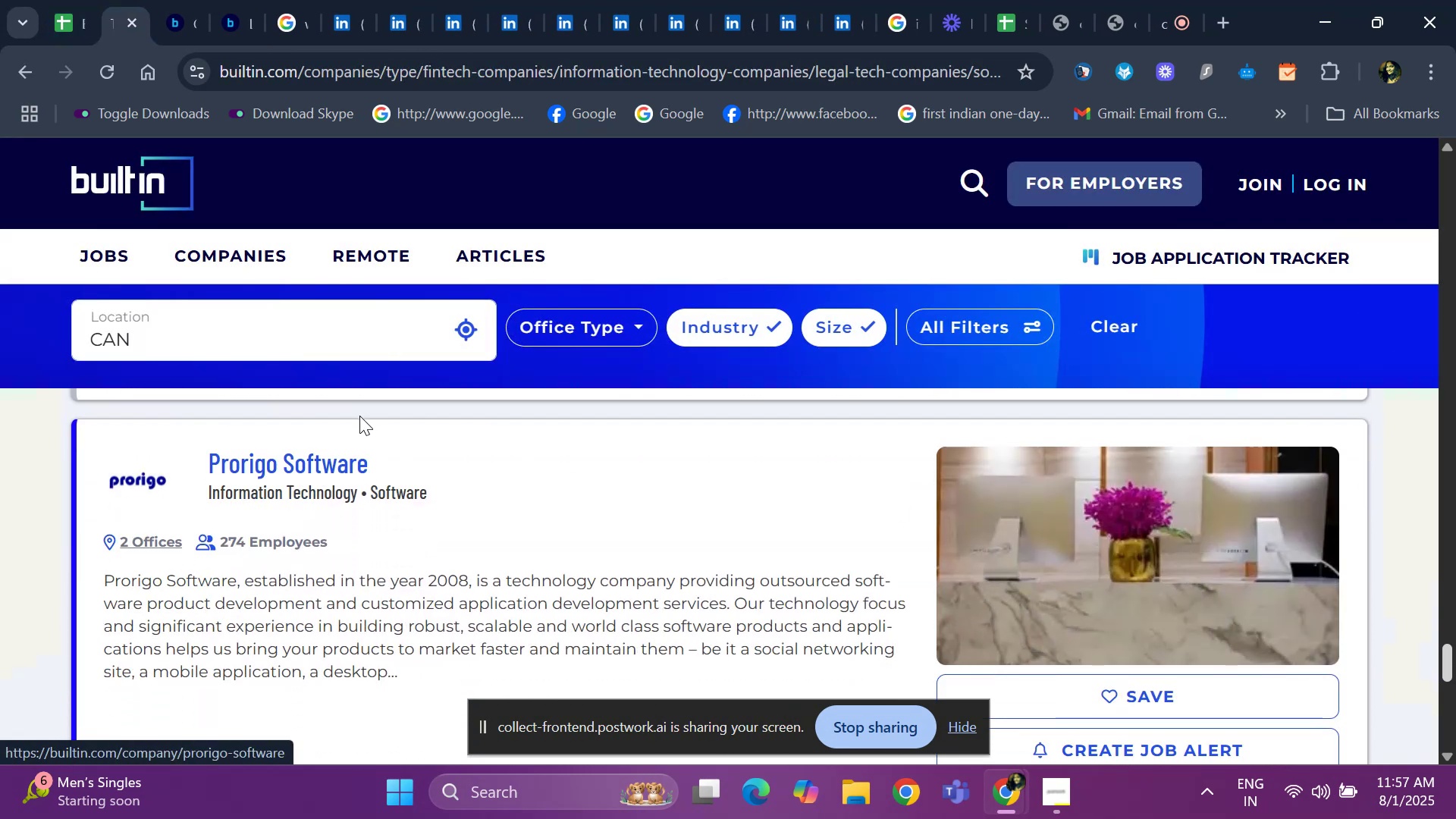 
wait(5.36)
 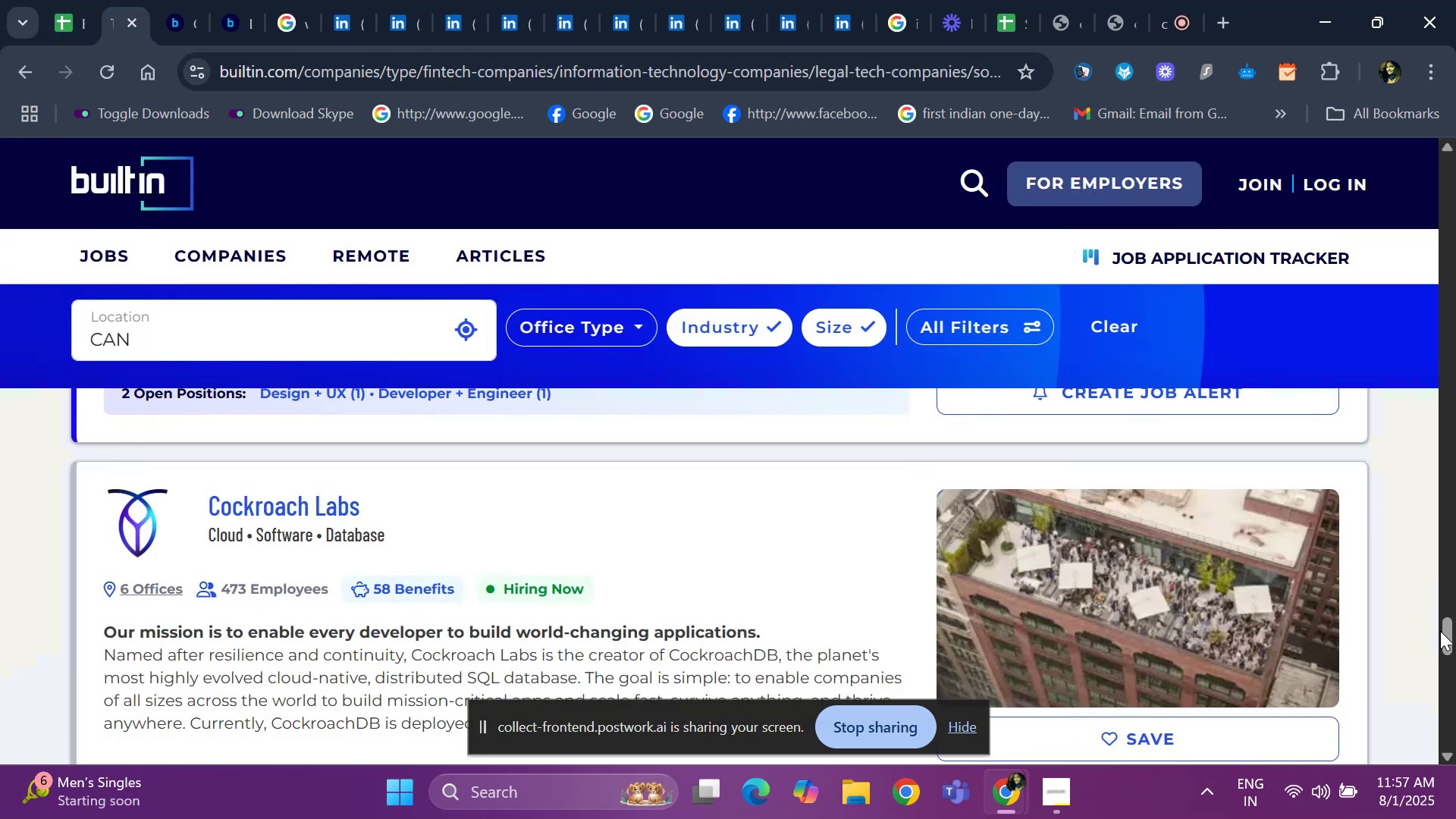 
right_click([341, 464])
 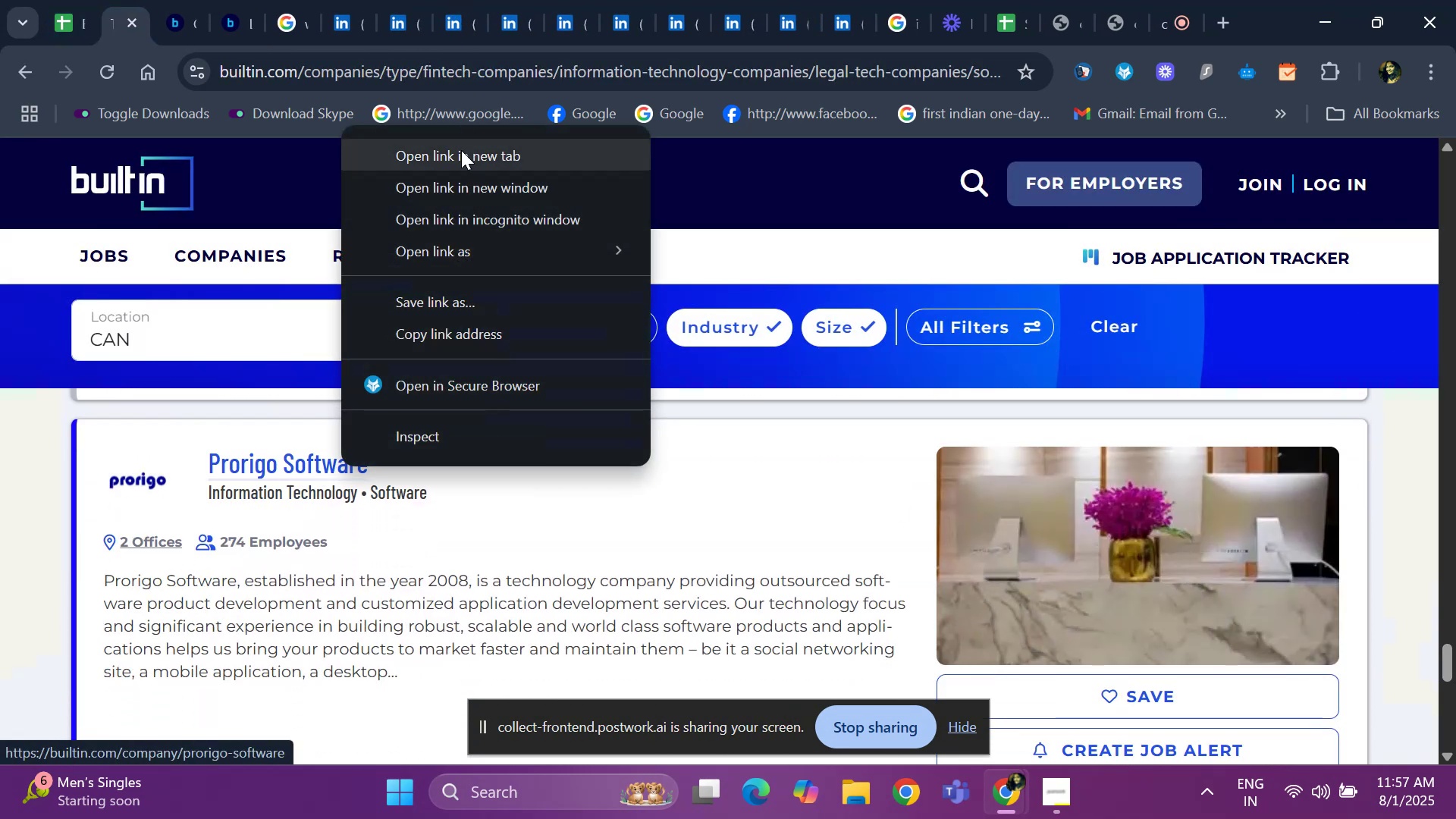 
left_click([461, 151])
 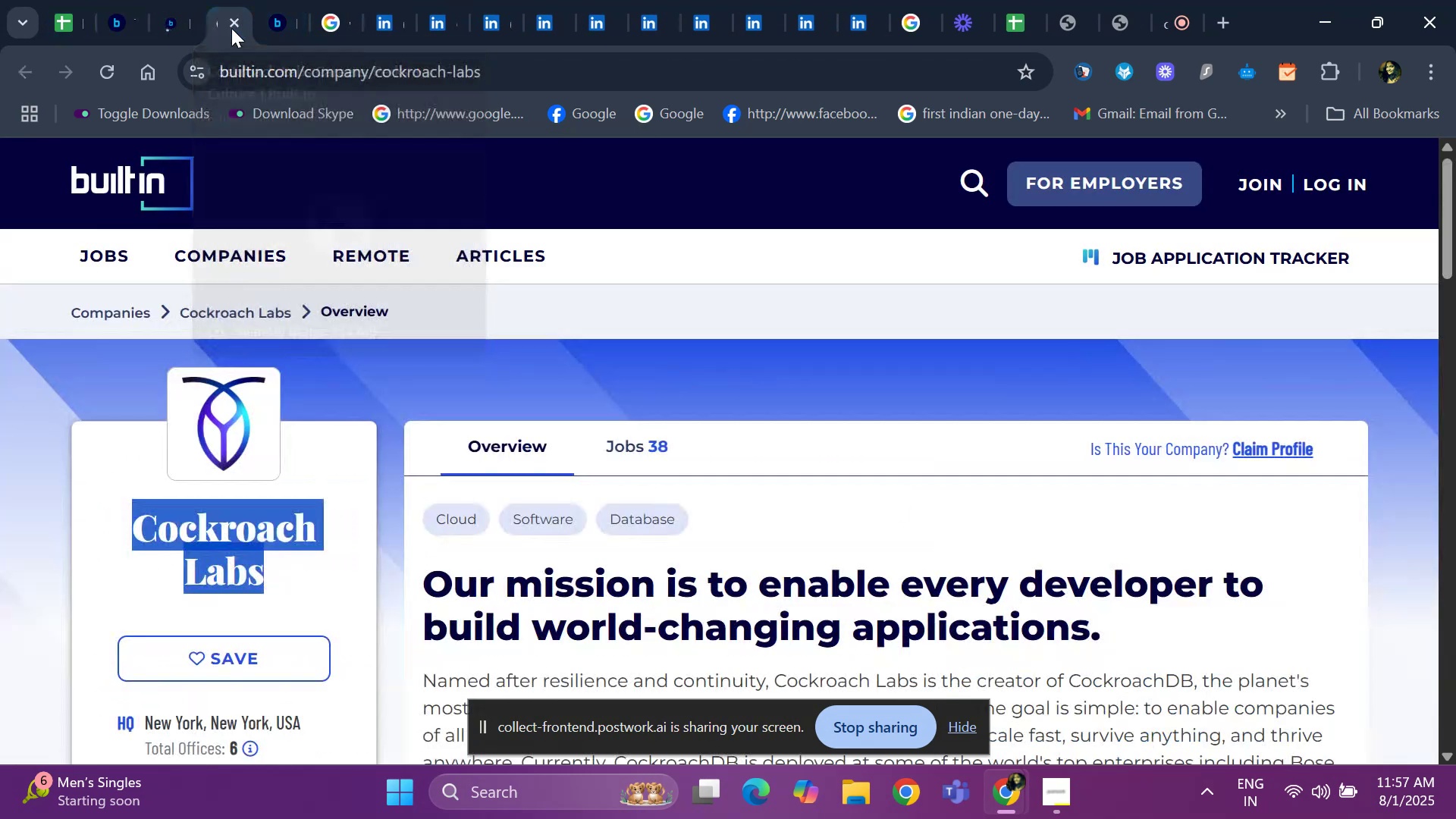 
double_click([231, 28])
 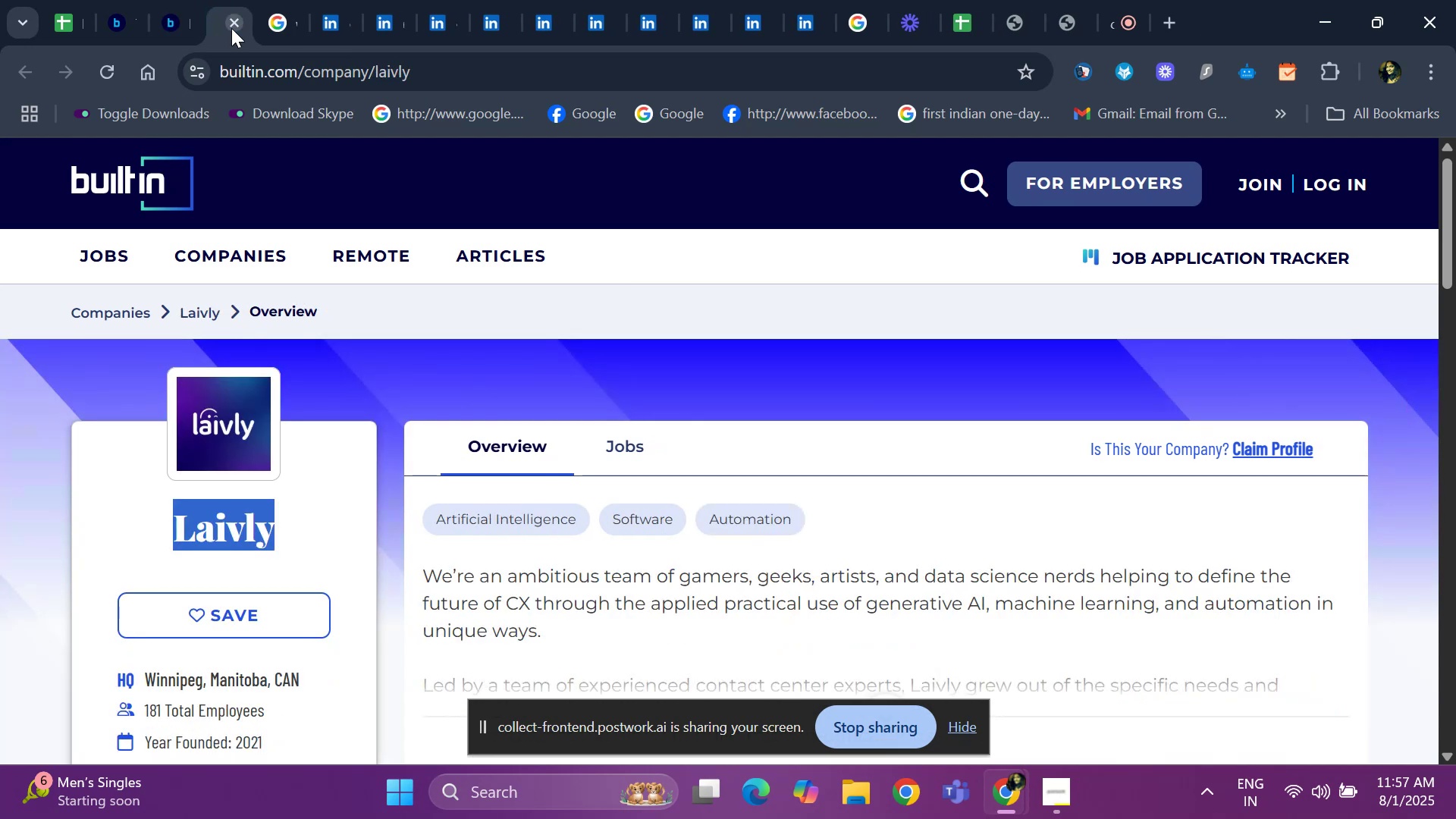 
left_click([231, 28])
 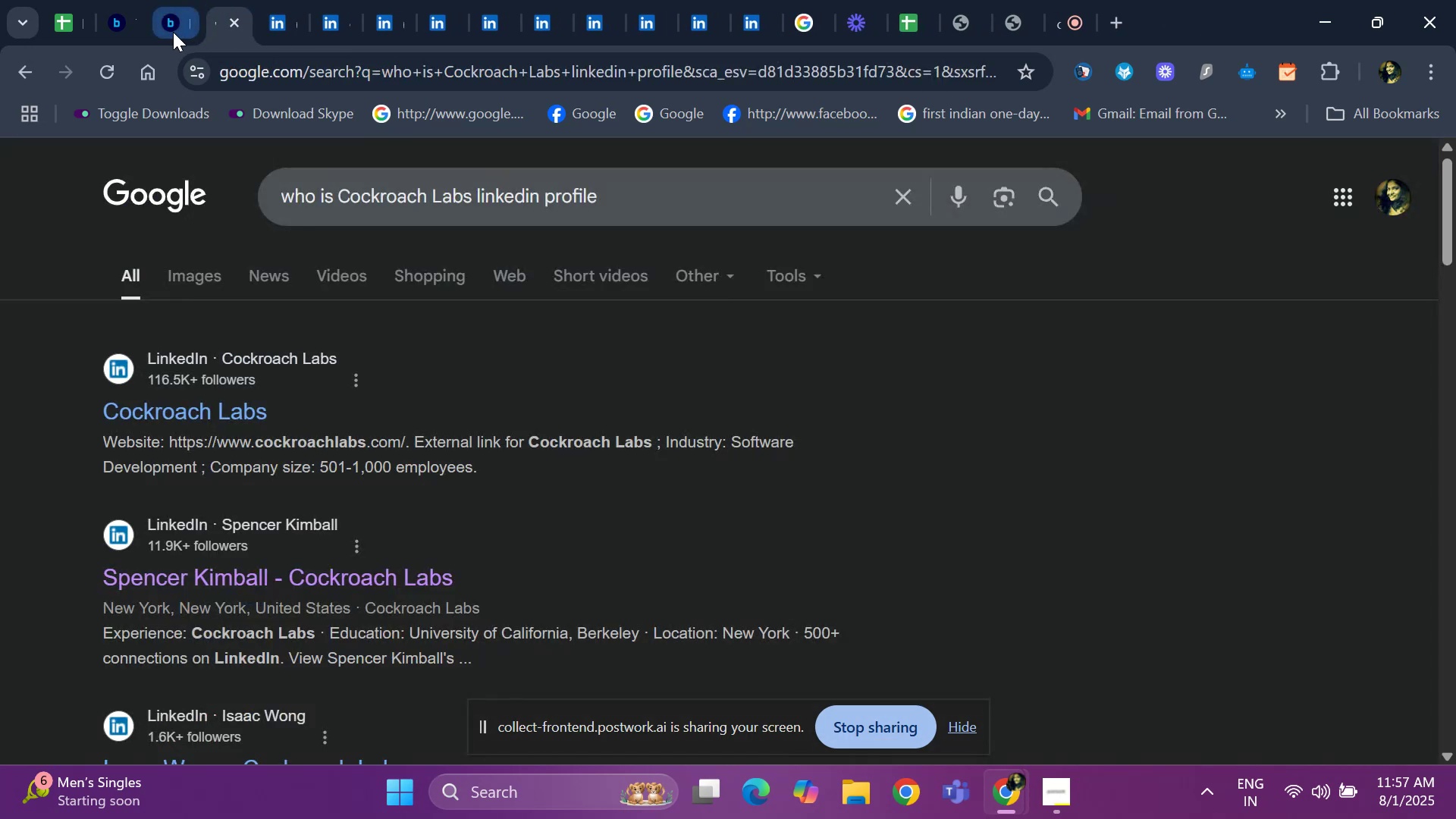 
left_click([173, 32])
 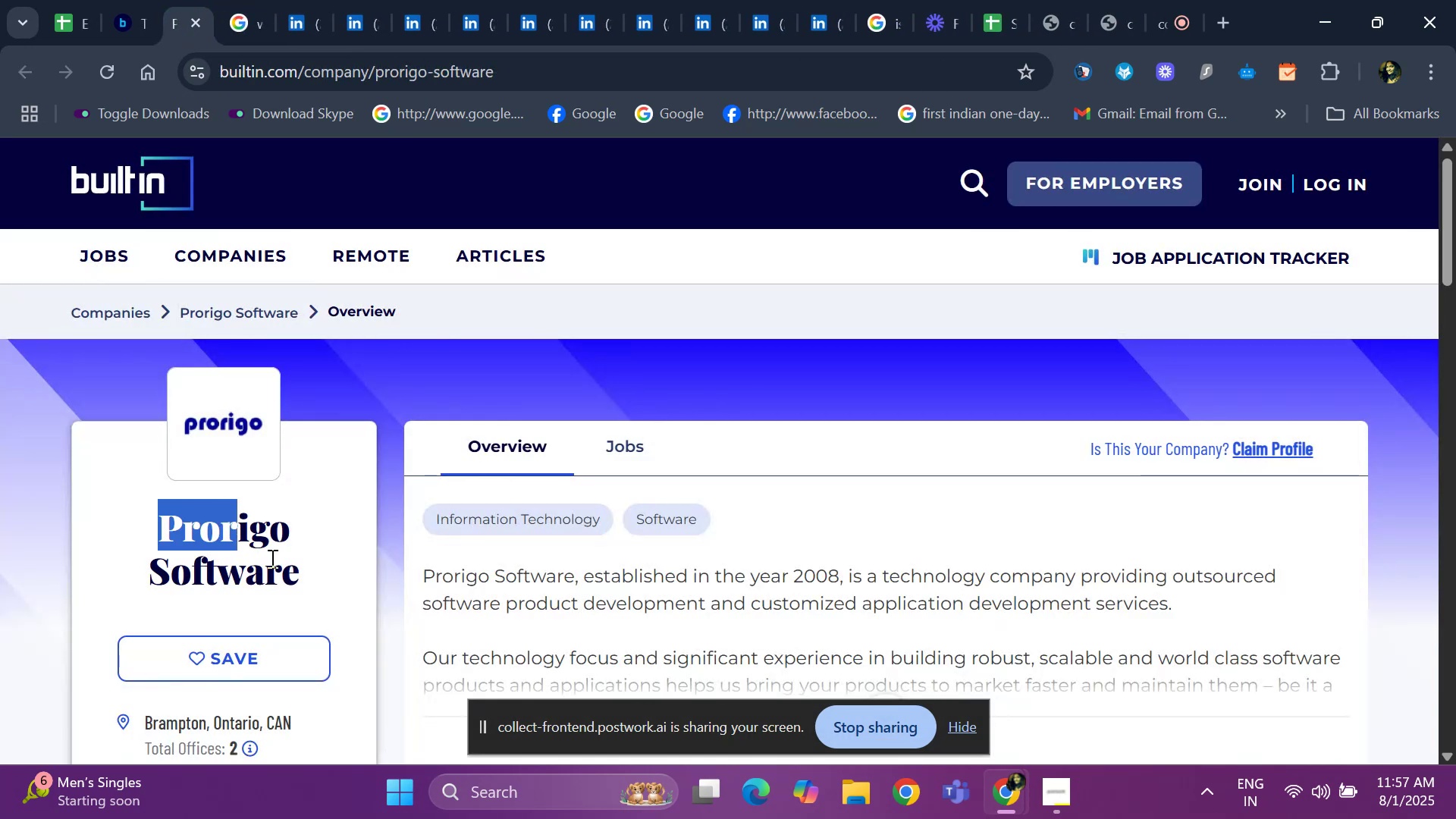 
key(Control+C)
 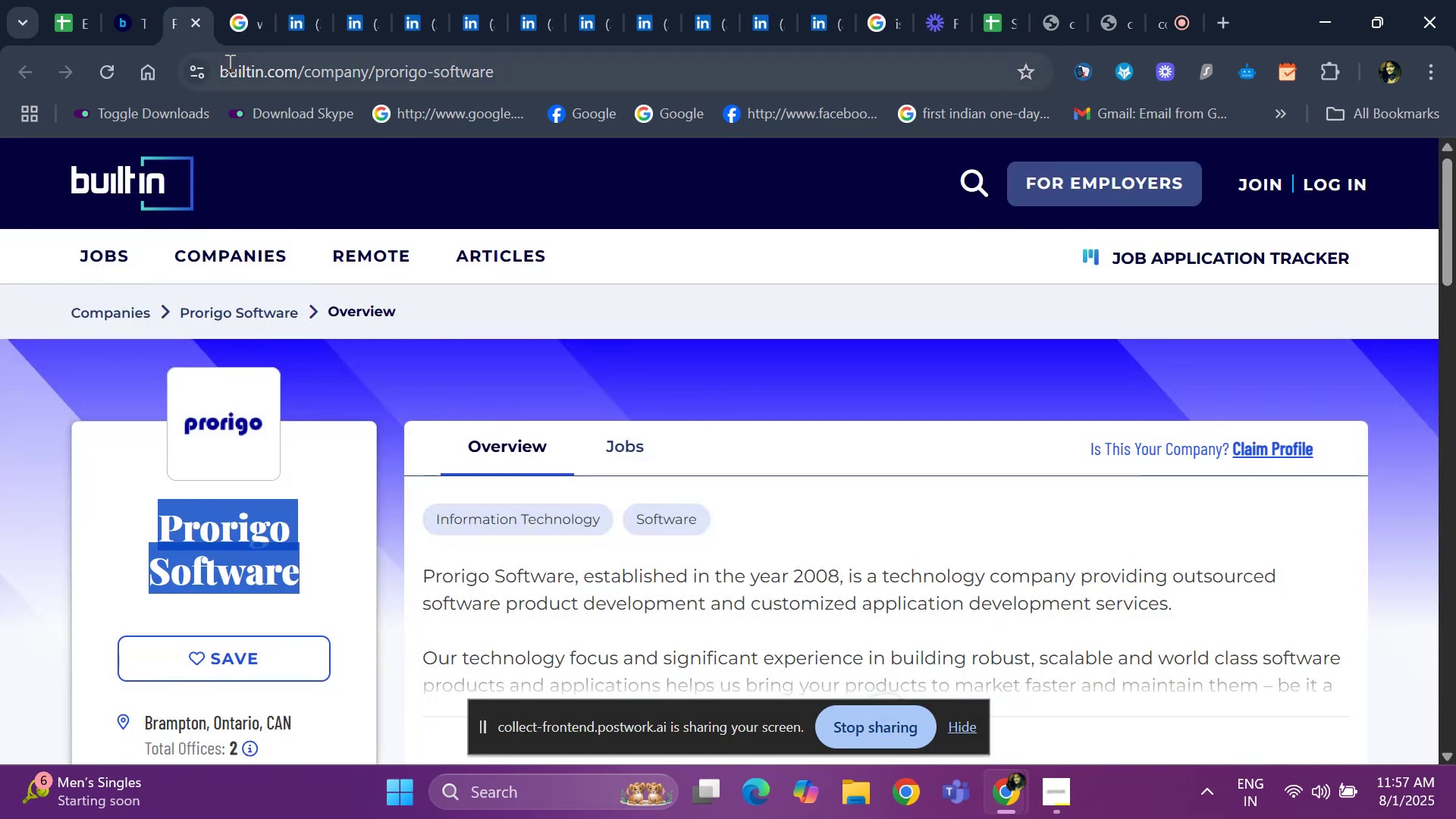 
left_click([242, 32])
 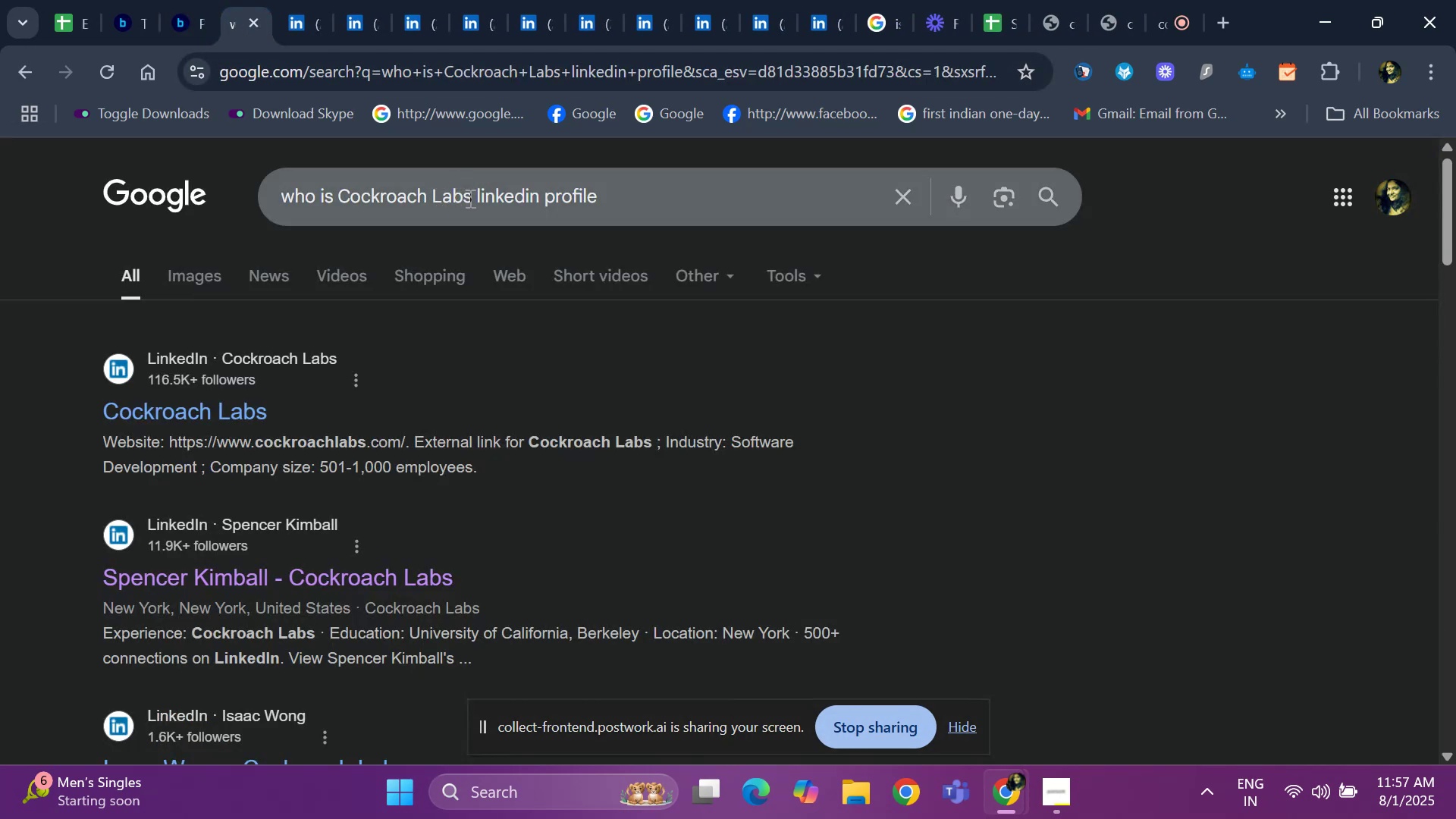 
left_click([474, 198])
 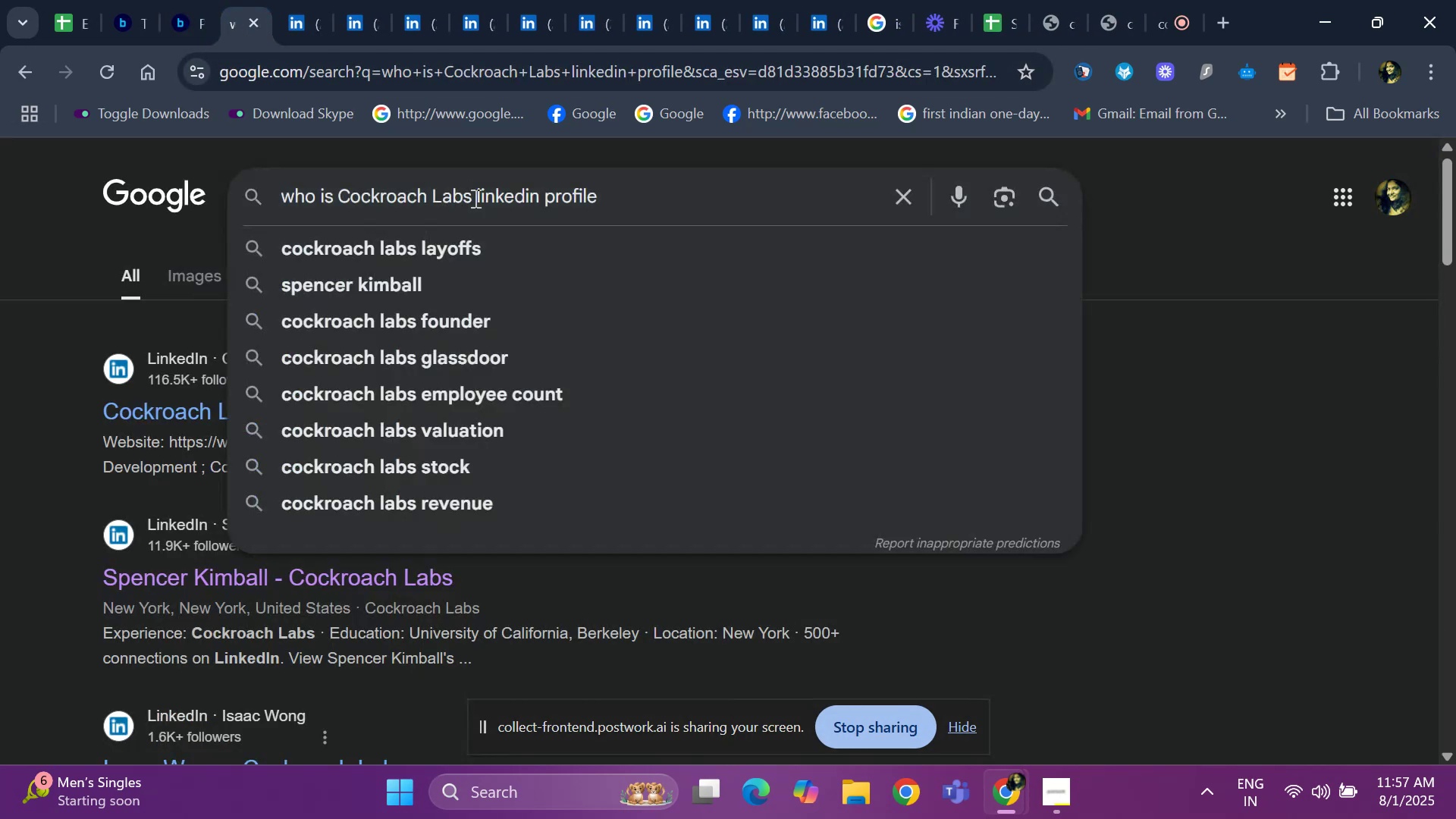 
key(Backspace)
 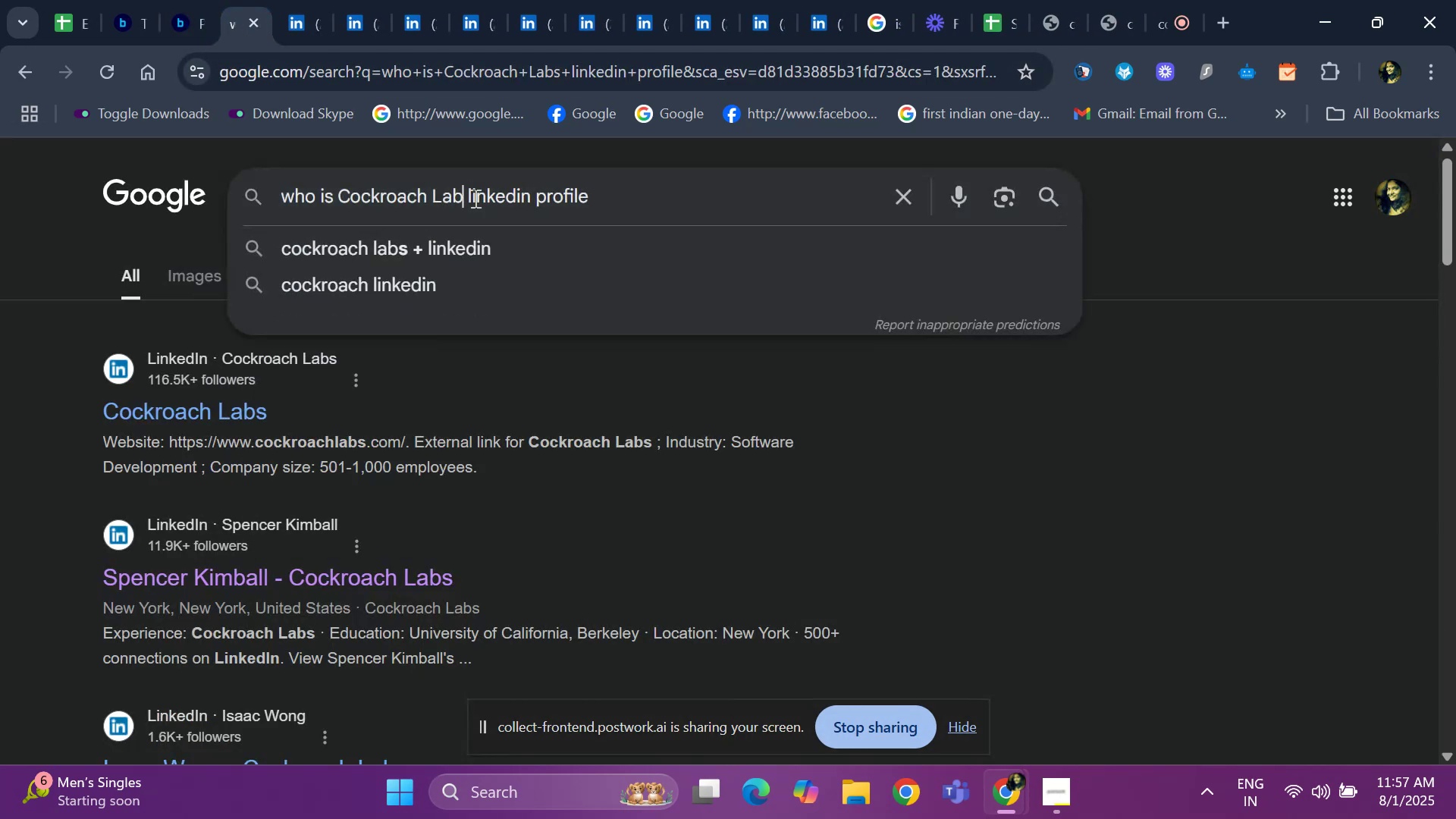 
key(Backspace)
 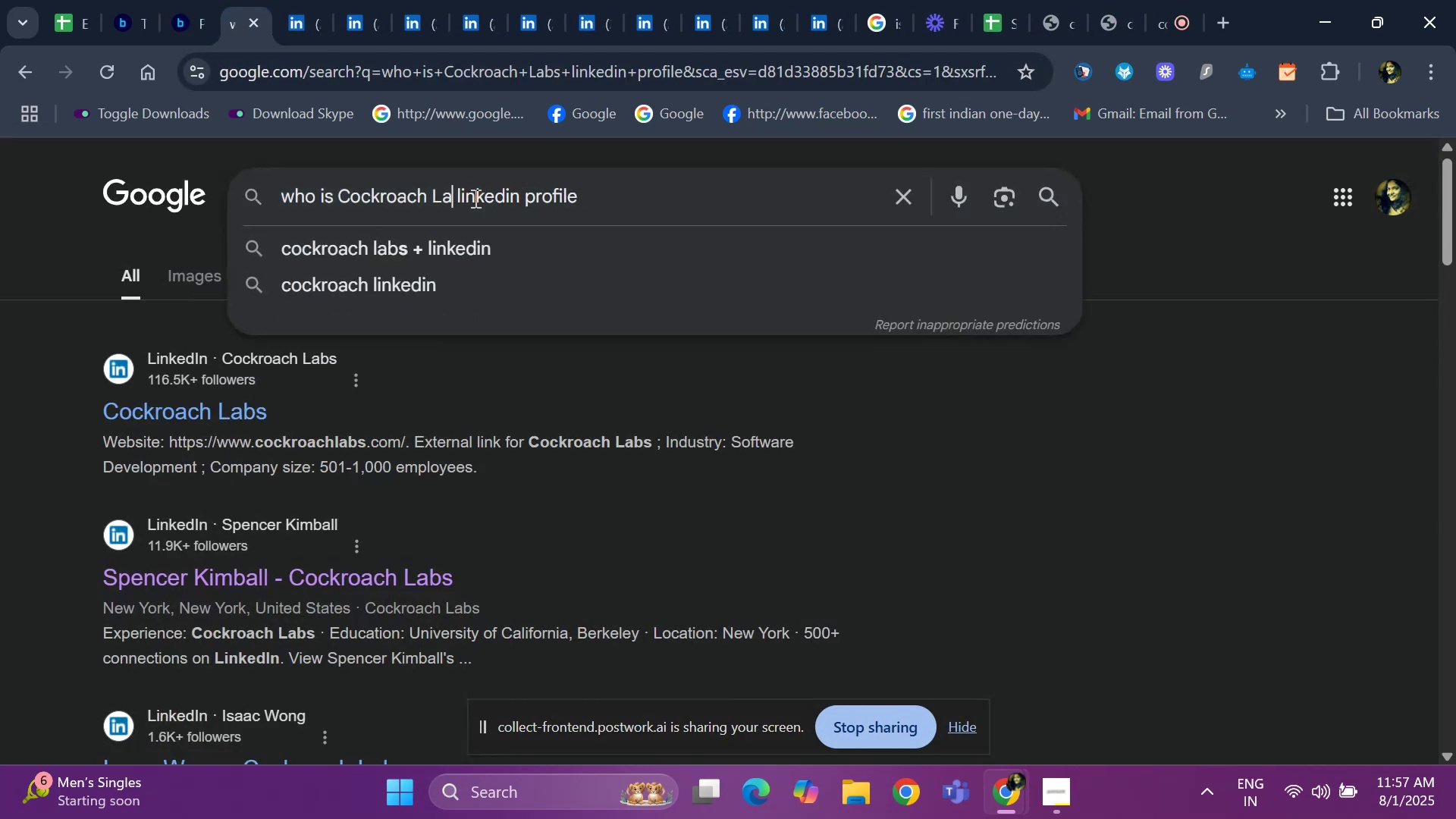 
key(Backspace)
 